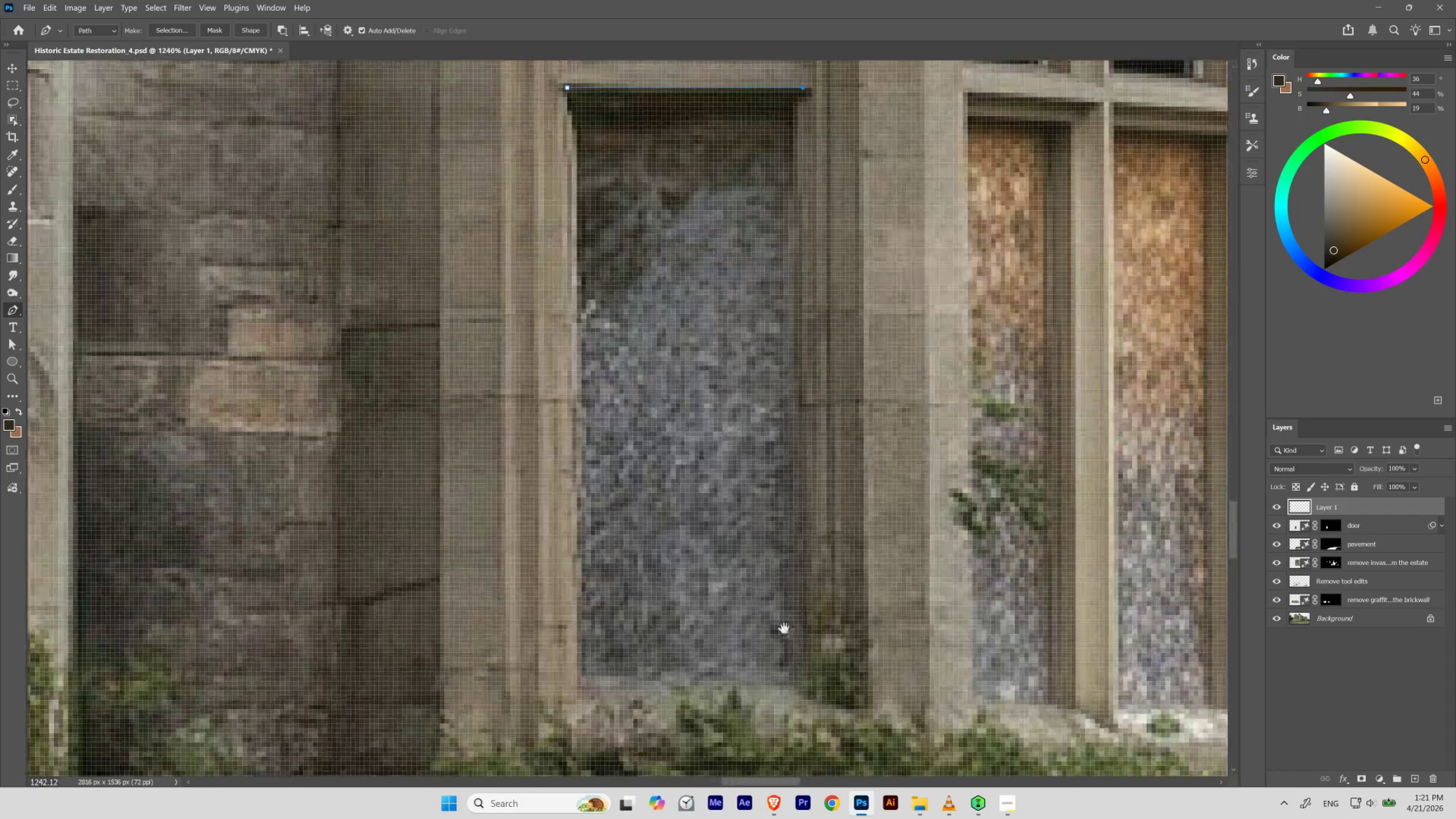 
key(Space)
 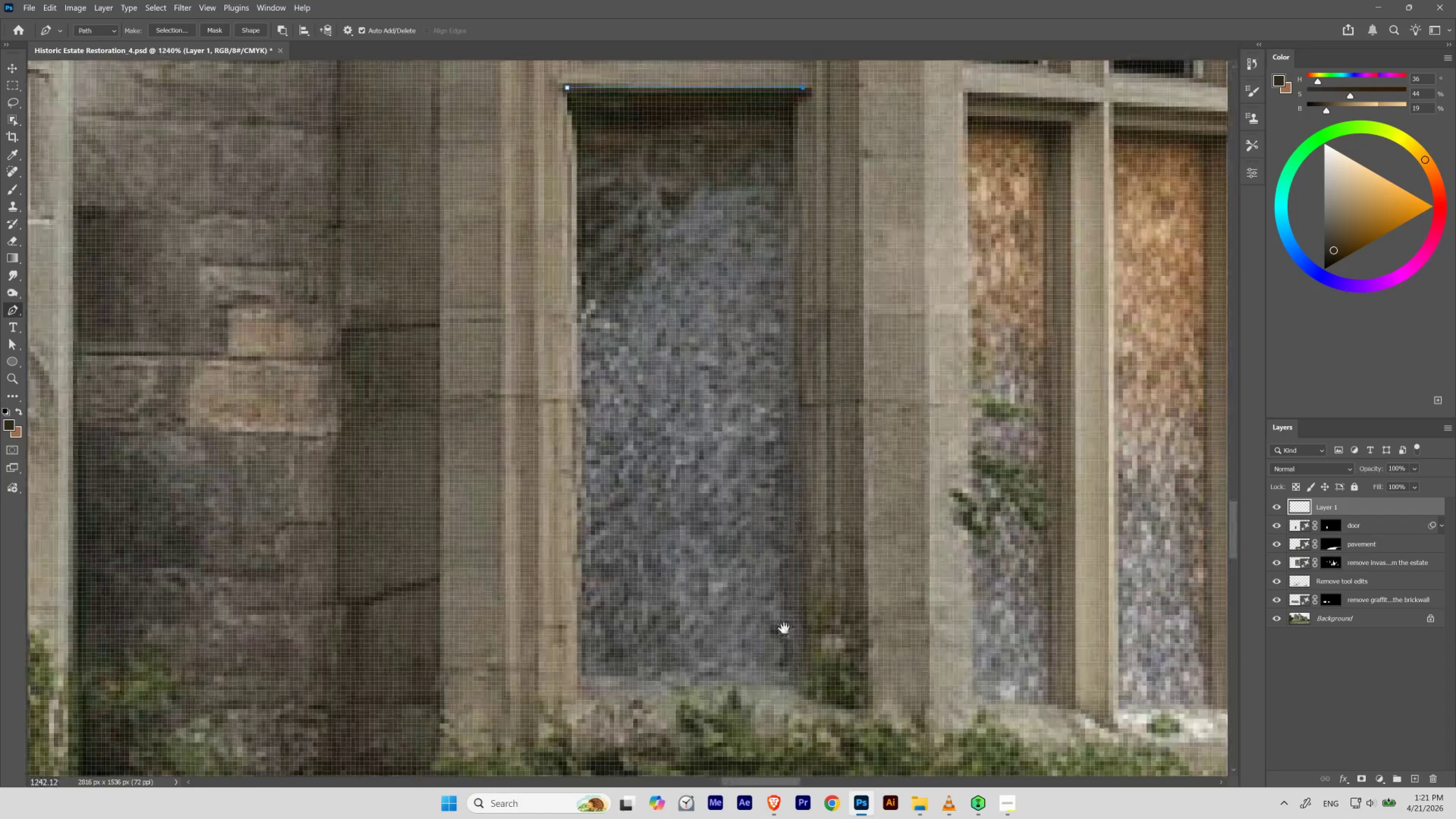 
key(Space)
 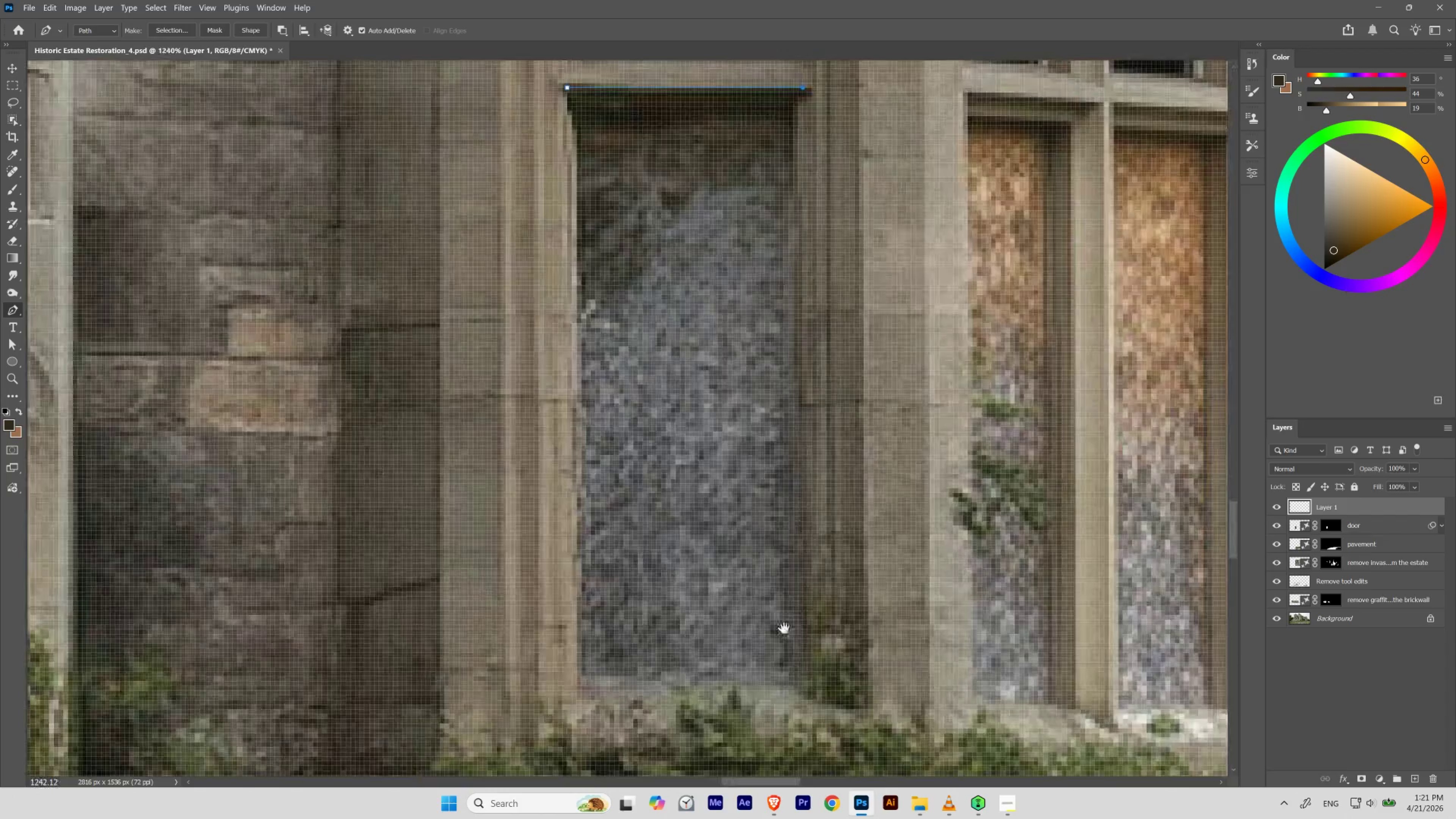 
key(Space)
 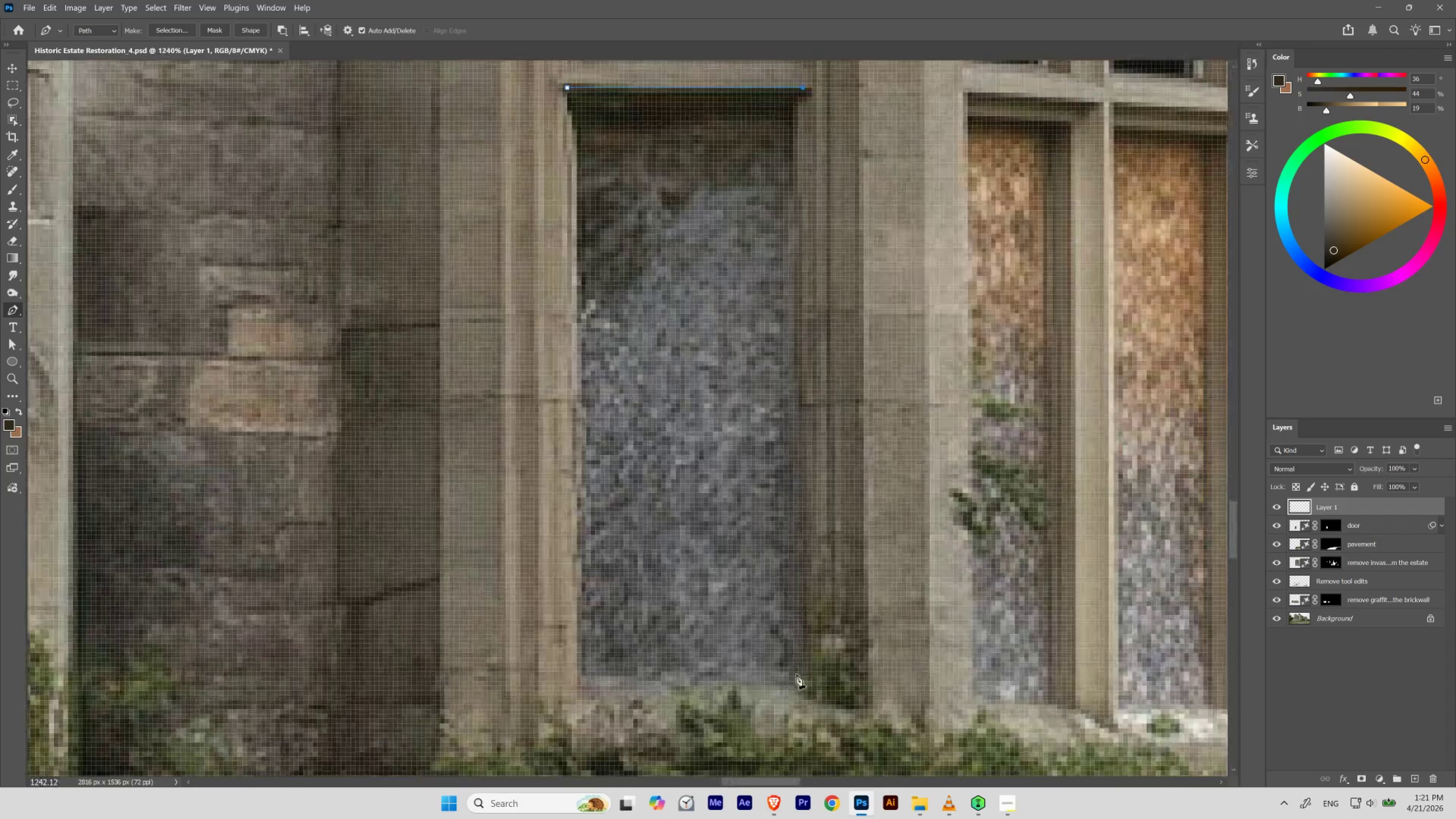 
key(Space)
 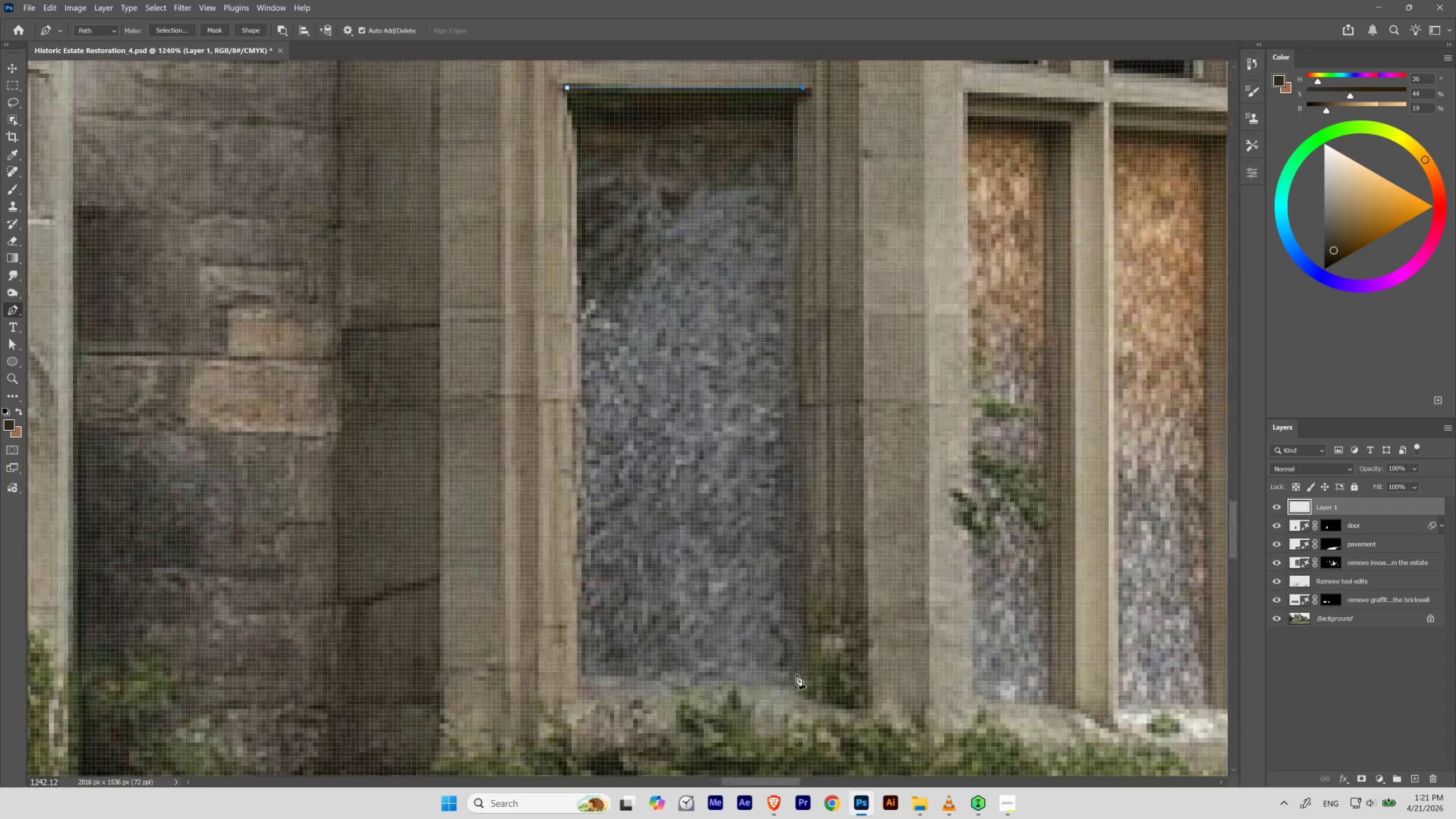 
key(Space)
 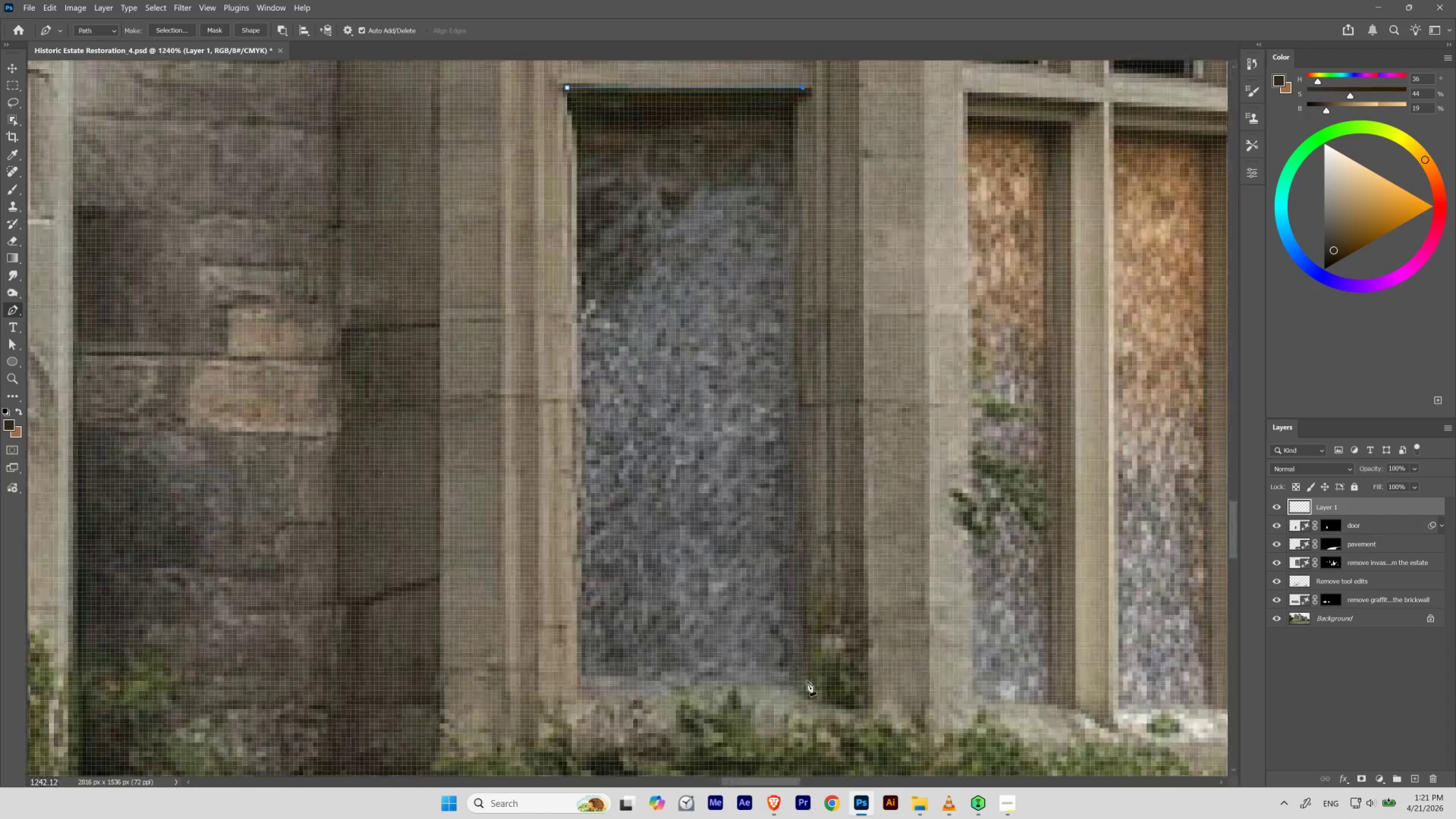 
key(Space)
 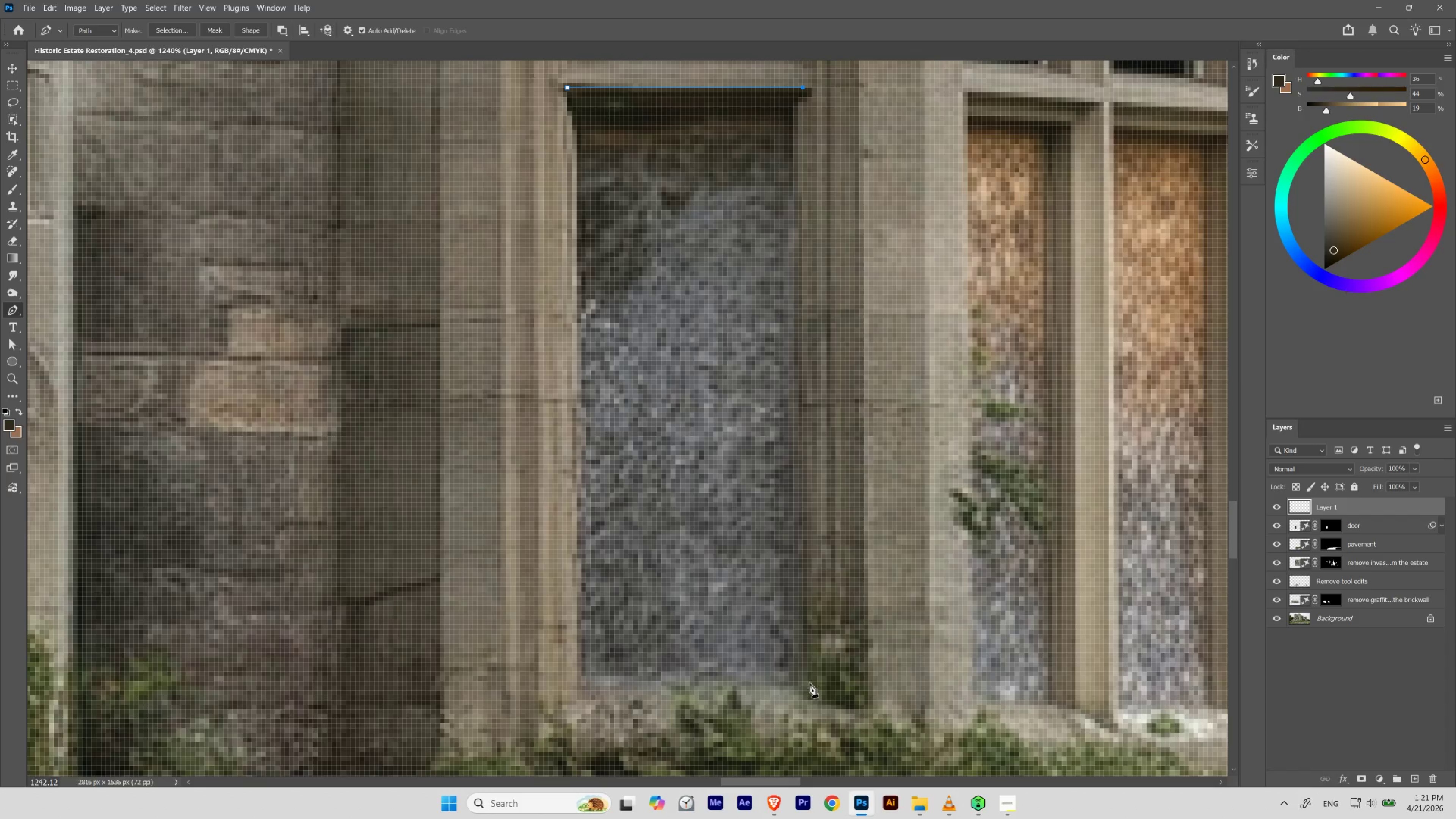 
left_click([809, 683])
 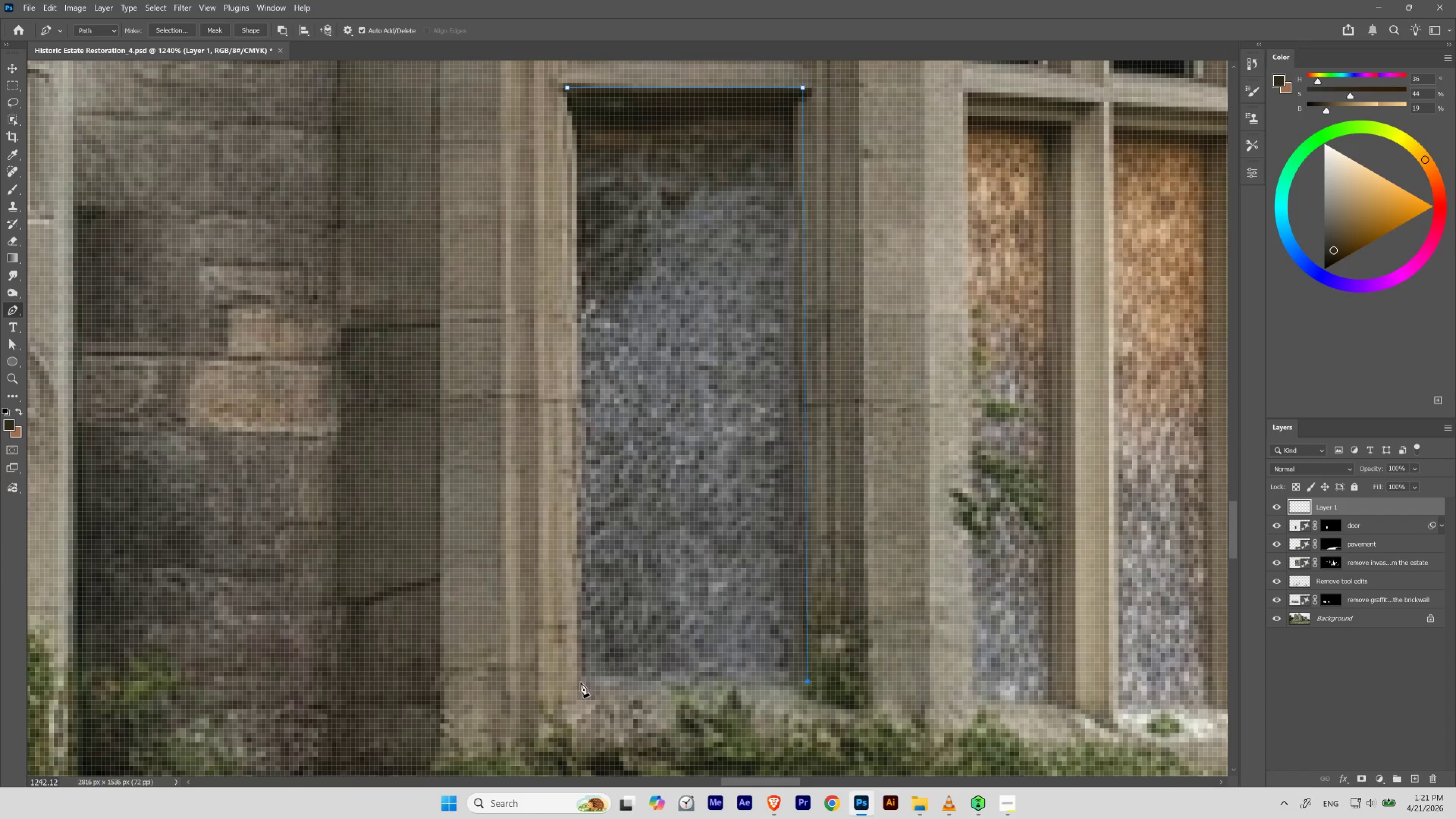 
left_click([580, 682])
 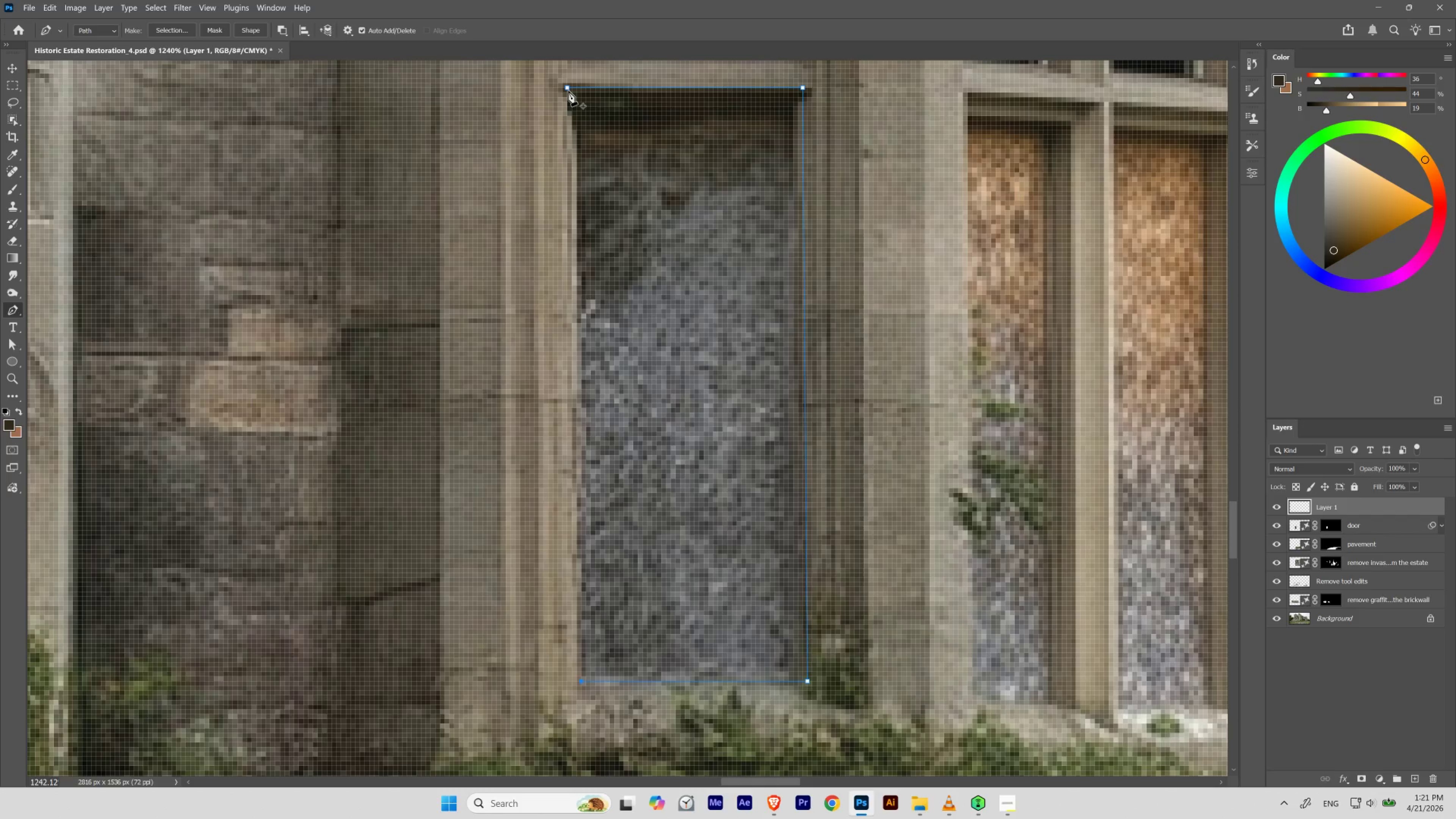 
left_click([568, 90])
 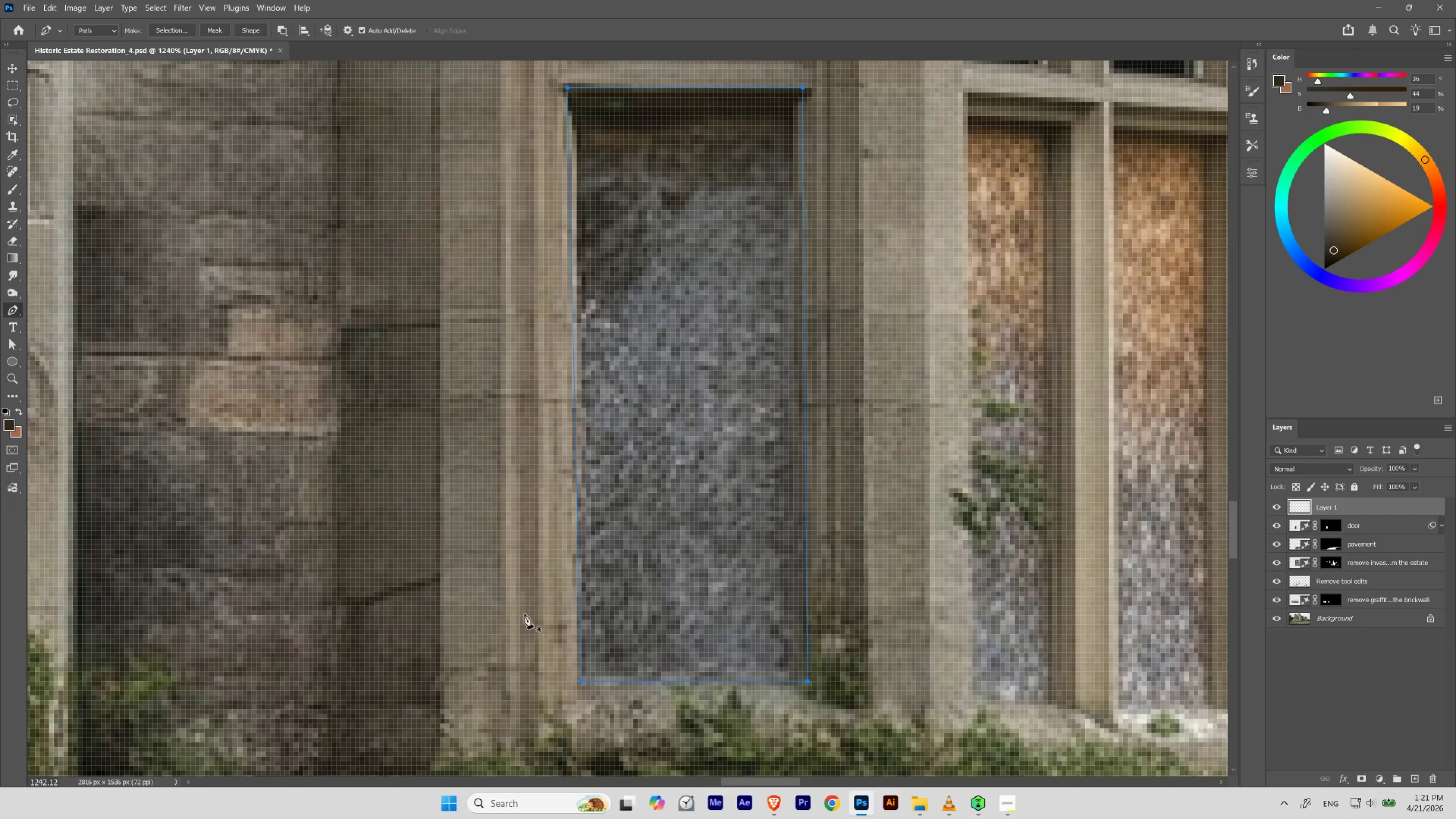 
hold_key(key=Space, duration=1.5)
 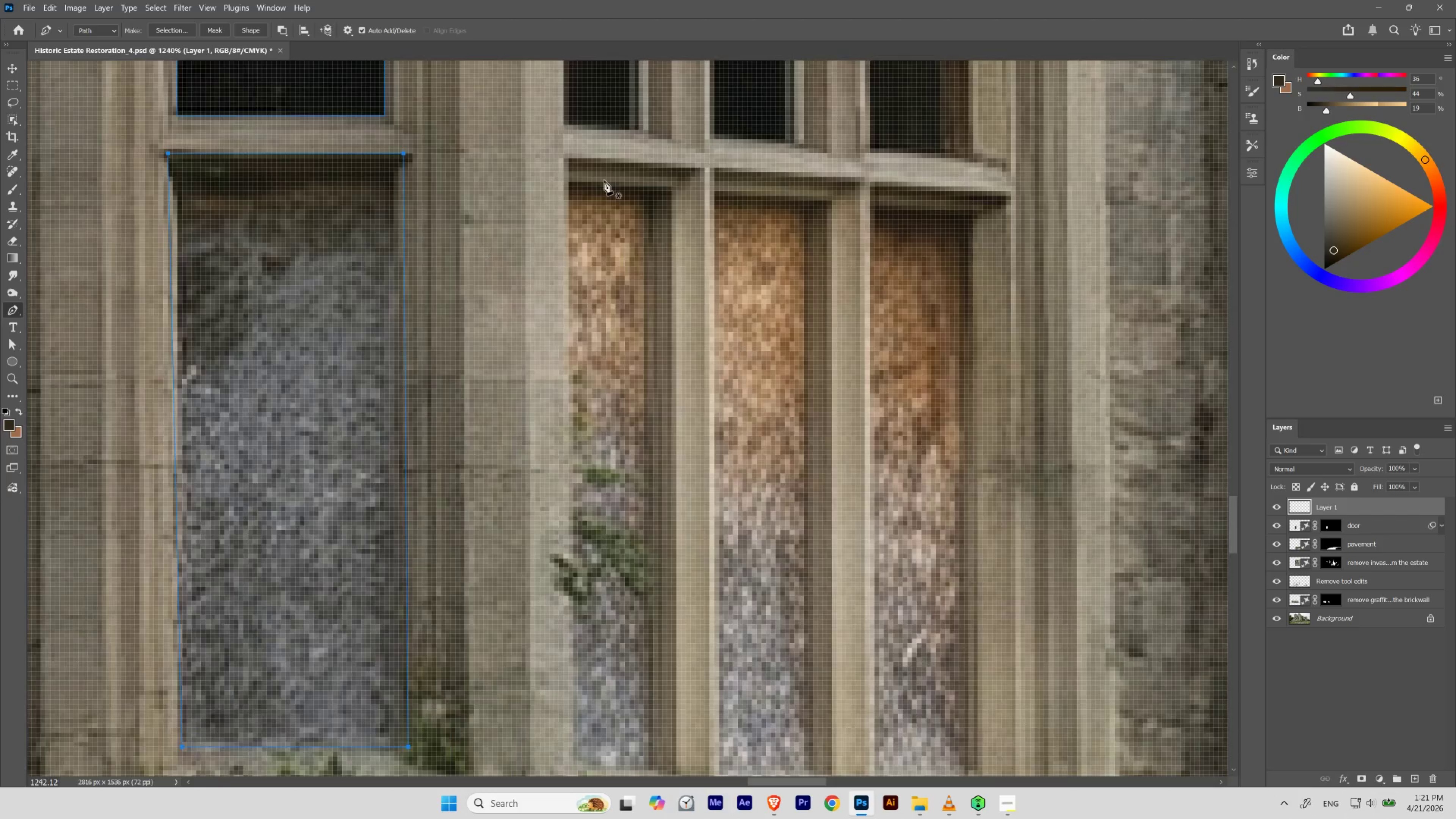 
left_click_drag(start_coordinate=[742, 347], to_coordinate=[459, 373])
 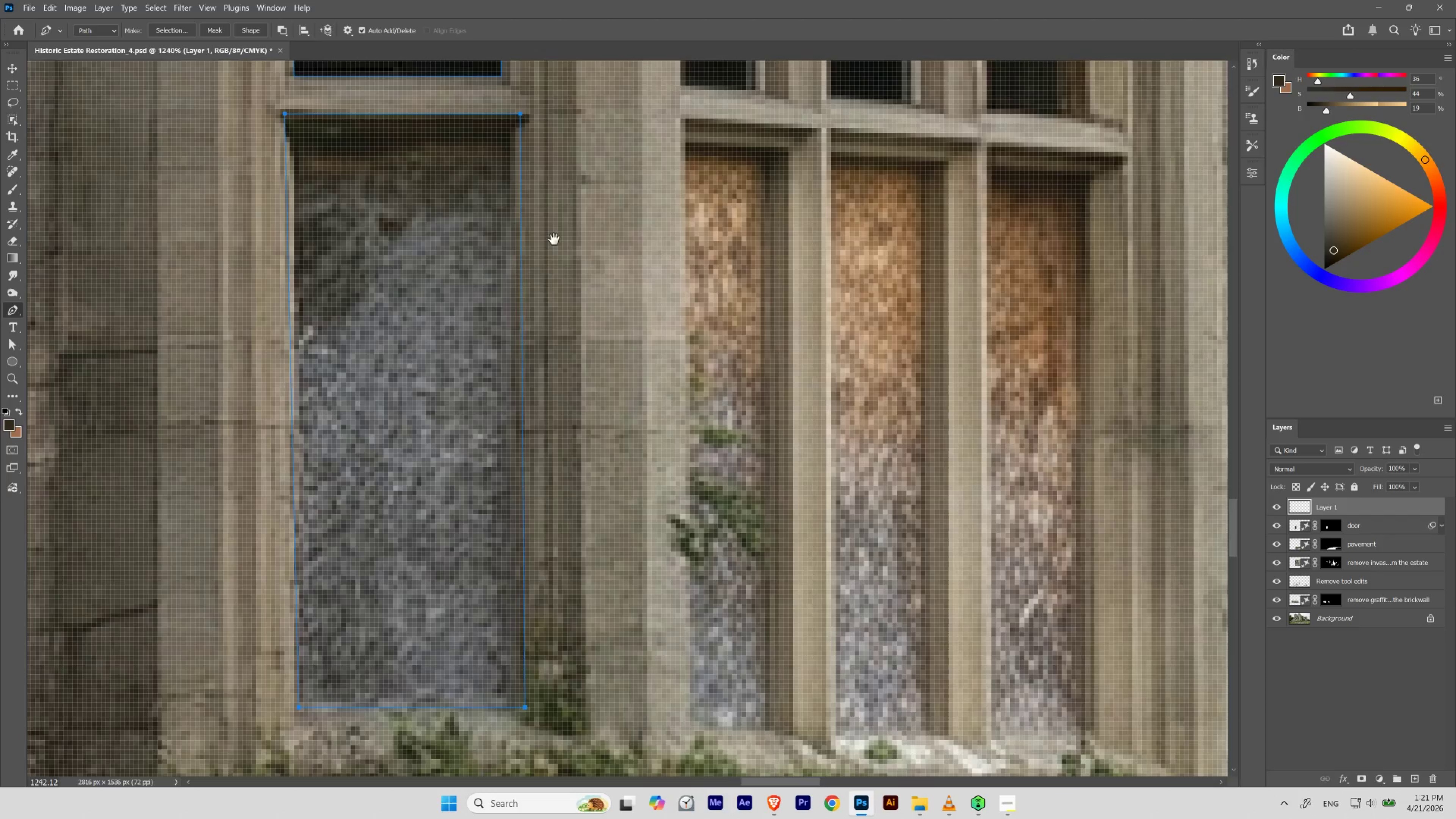 
left_click_drag(start_coordinate=[599, 212], to_coordinate=[482, 251])
 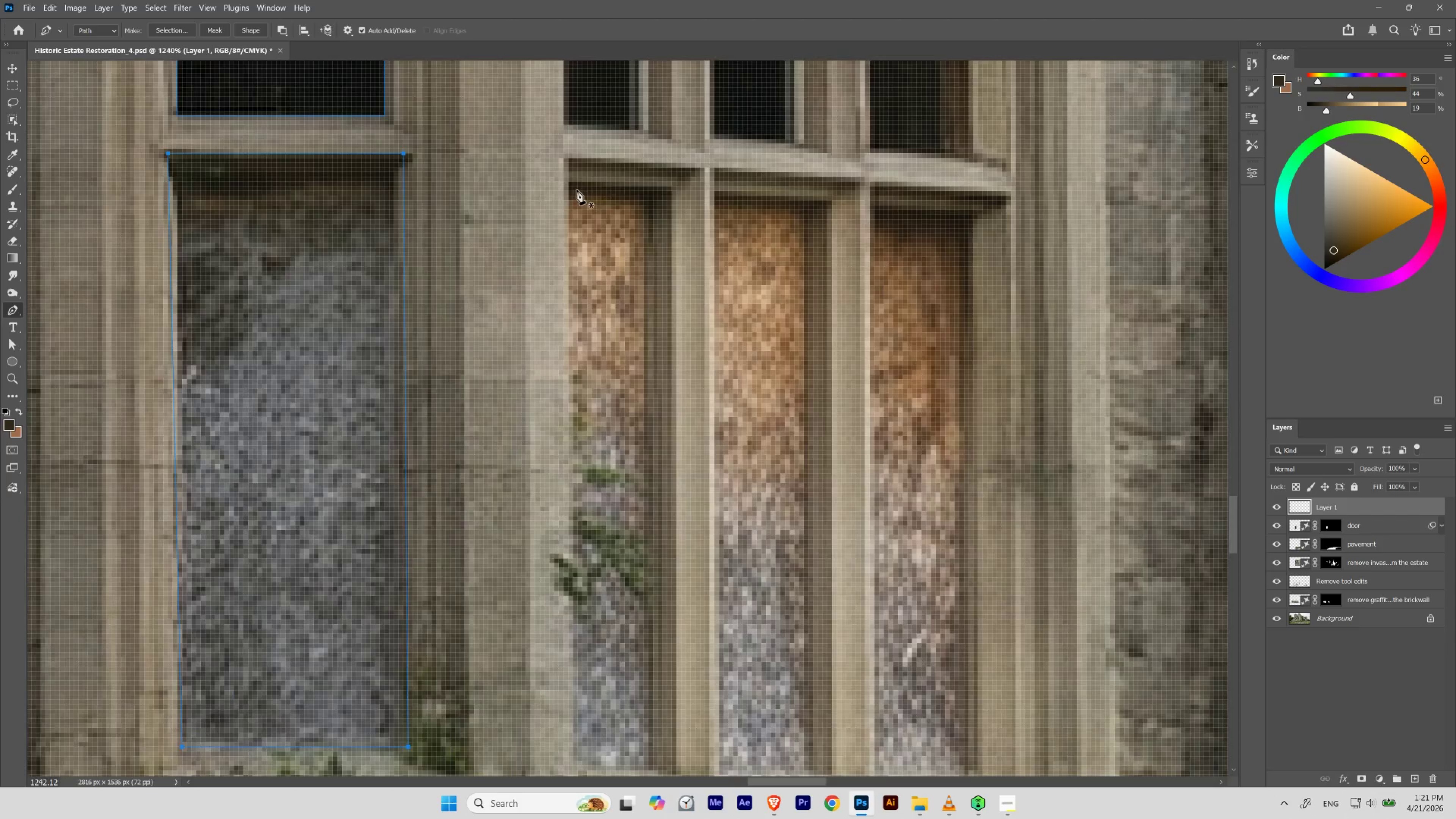 
hold_key(key=Space, duration=0.41)
 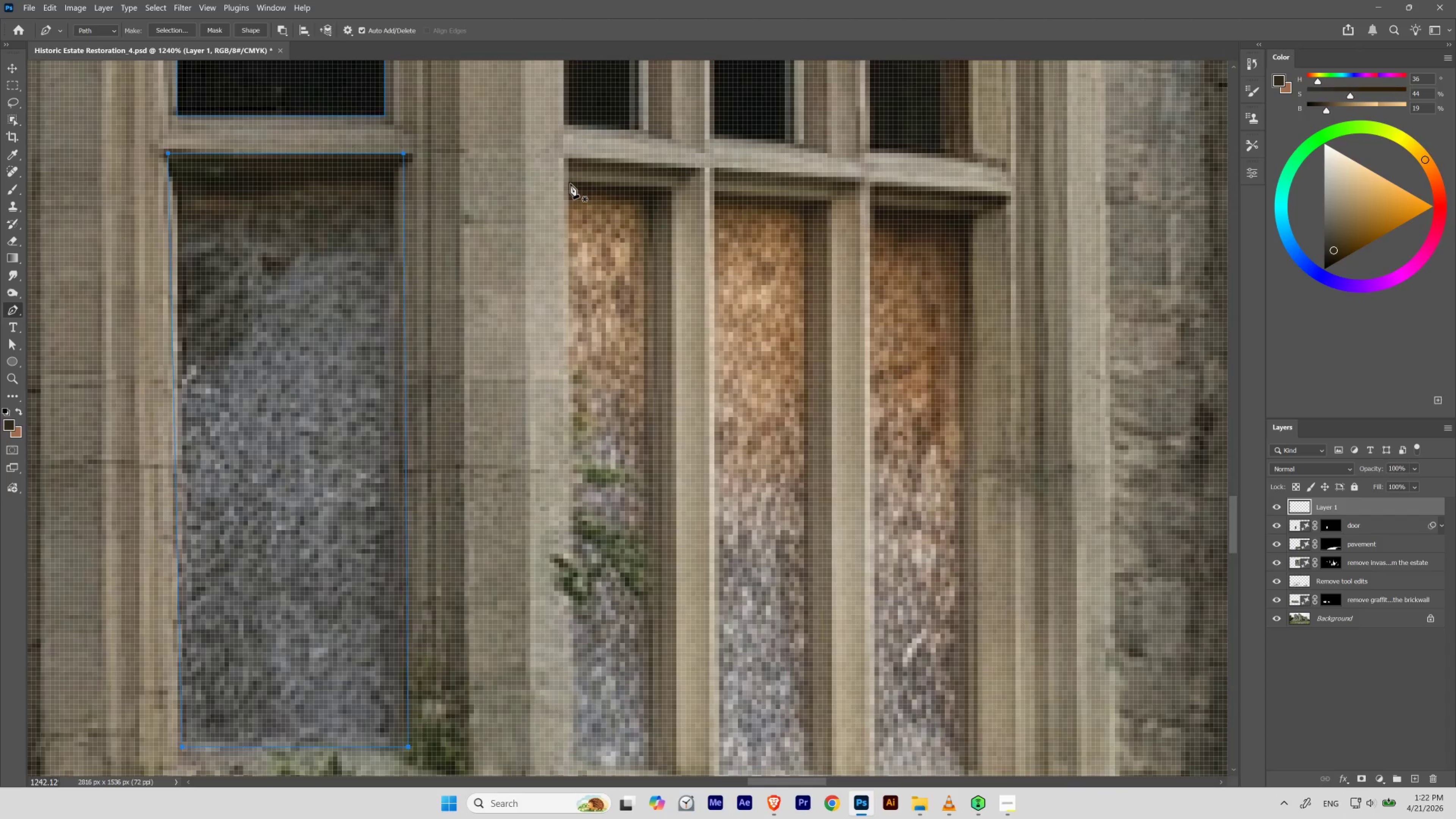 
left_click([570, 183])
 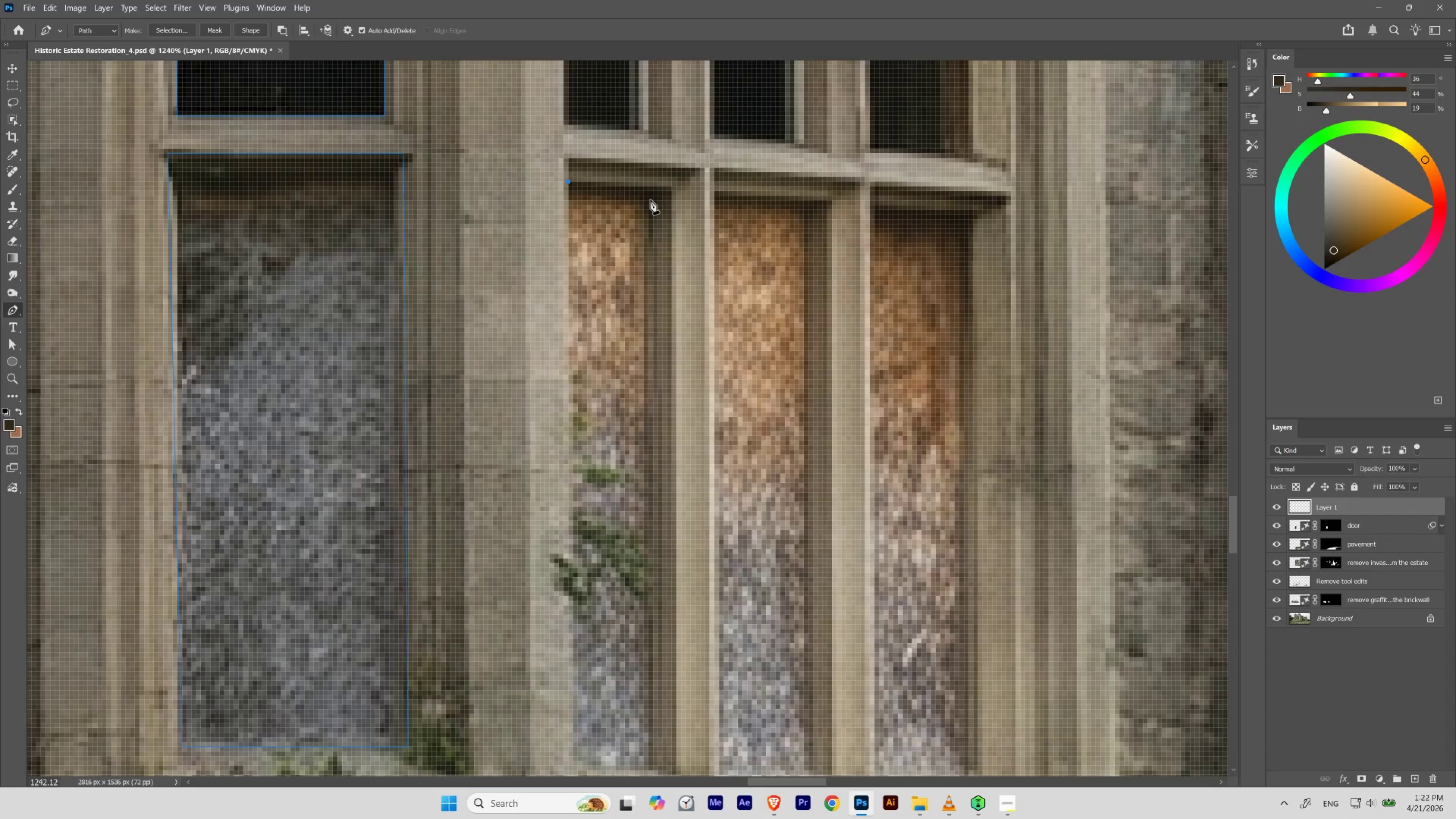 
left_click([652, 199])
 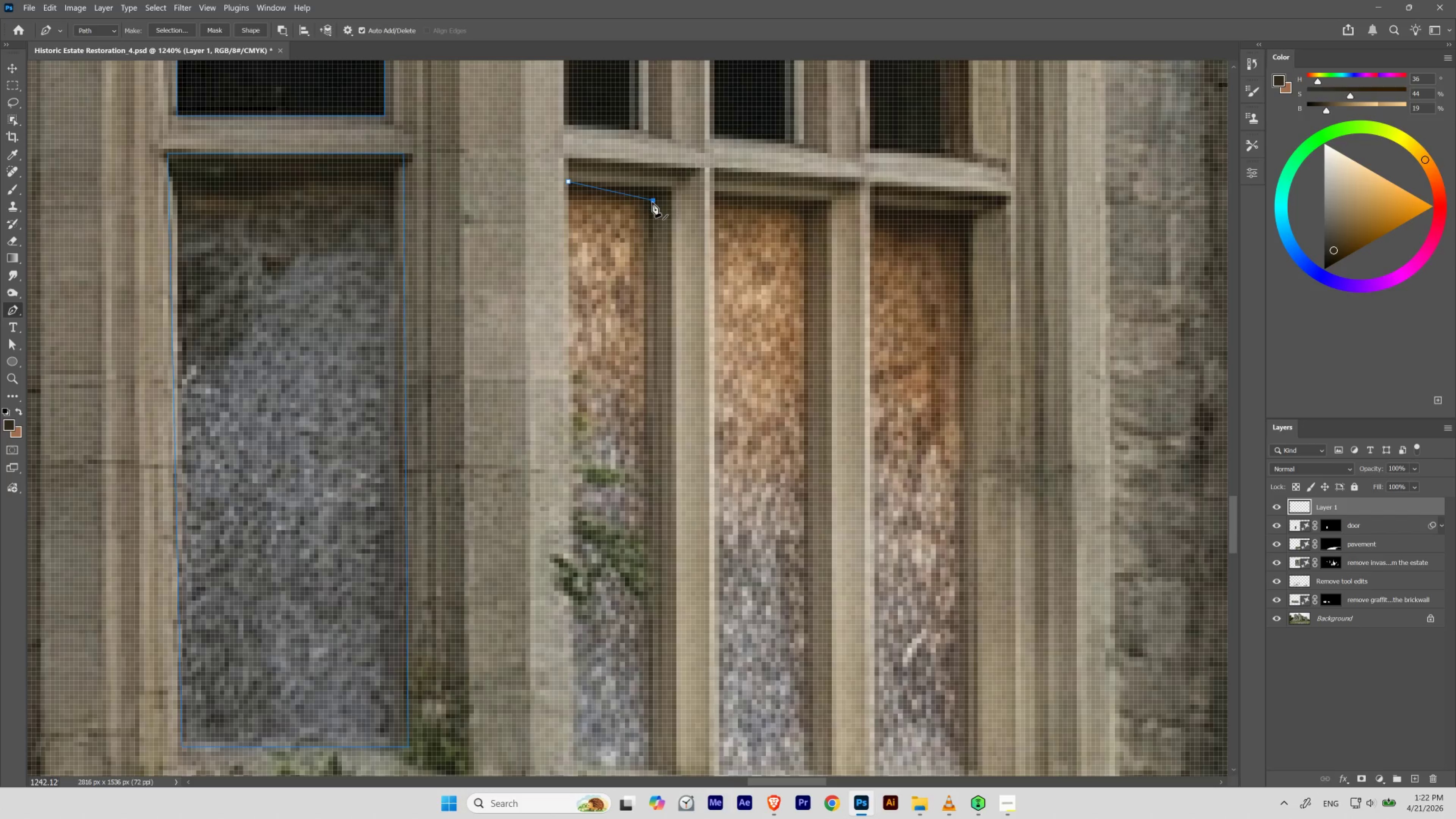 
hold_key(key=Space, duration=0.92)
 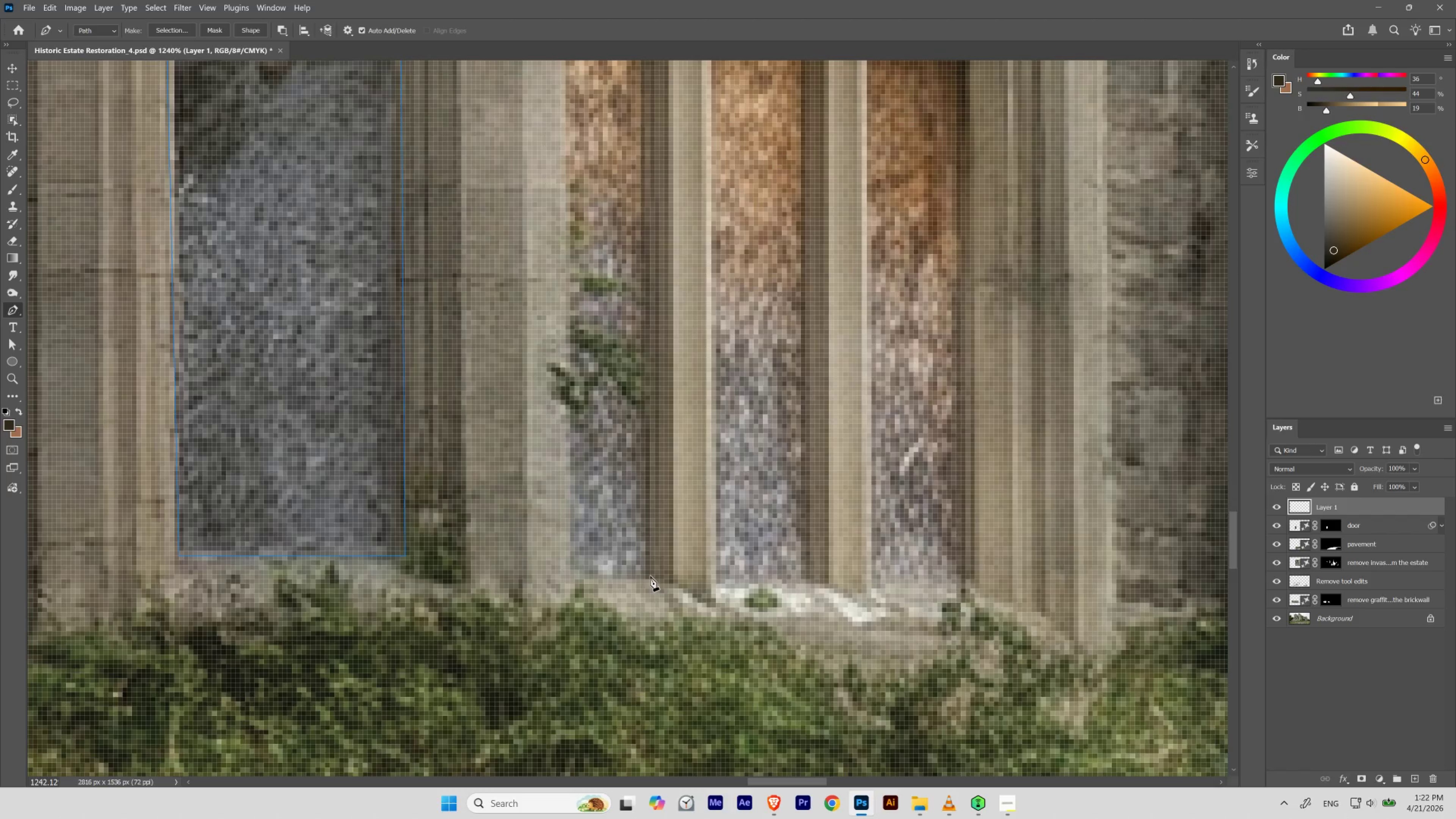 
left_click_drag(start_coordinate=[655, 301], to_coordinate=[652, 110])
 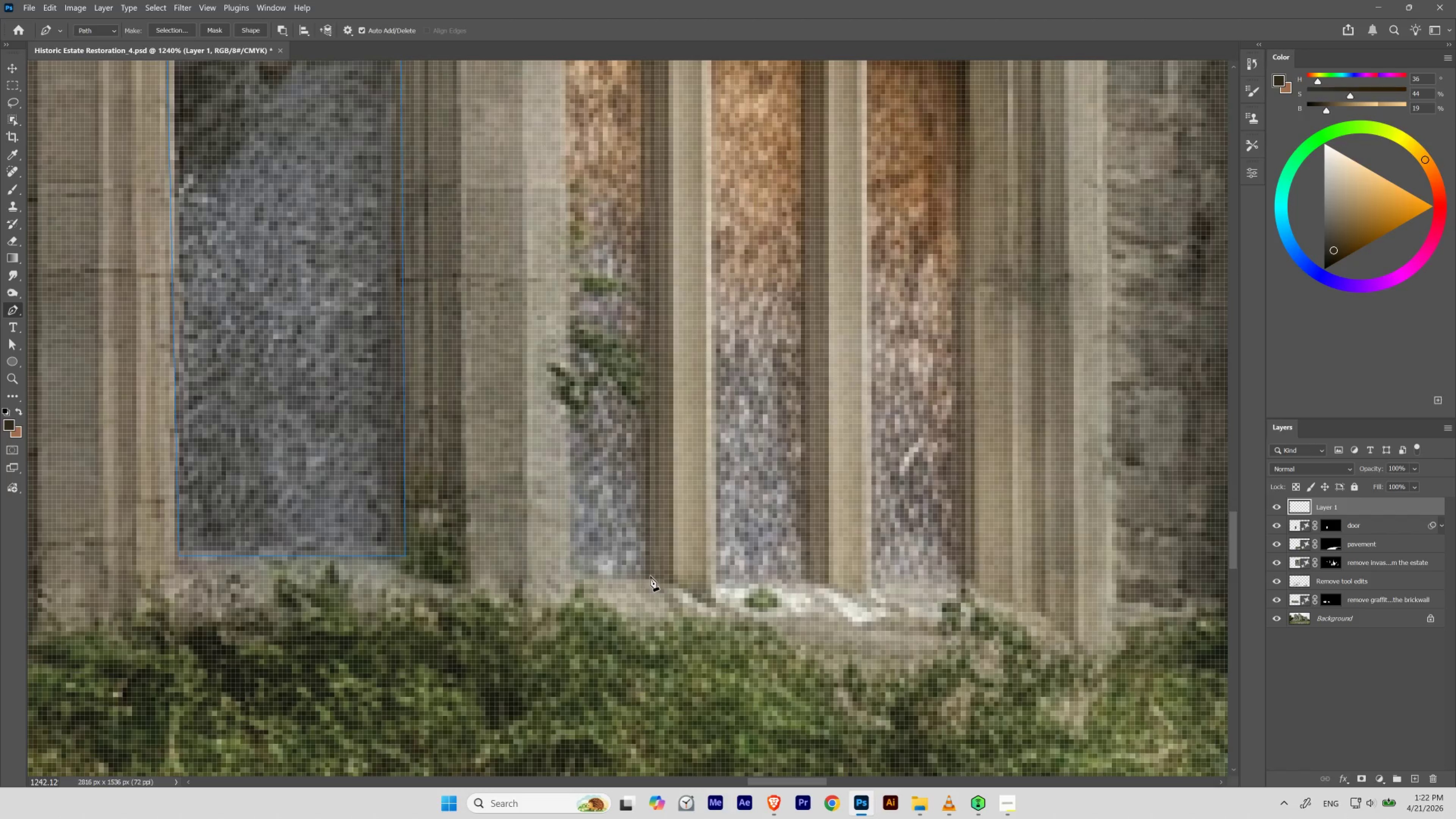 
left_click([651, 578])
 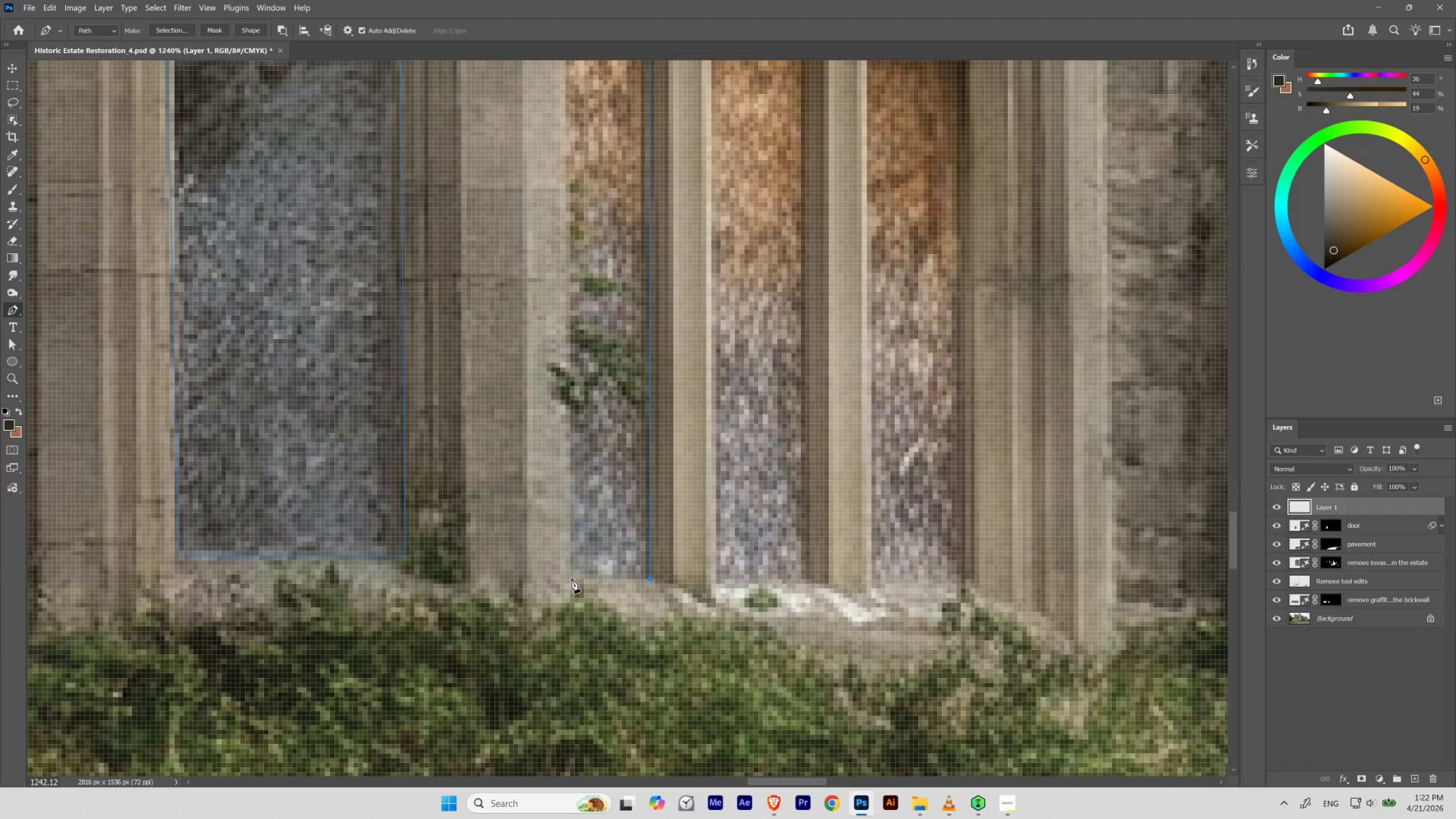 
left_click([569, 576])
 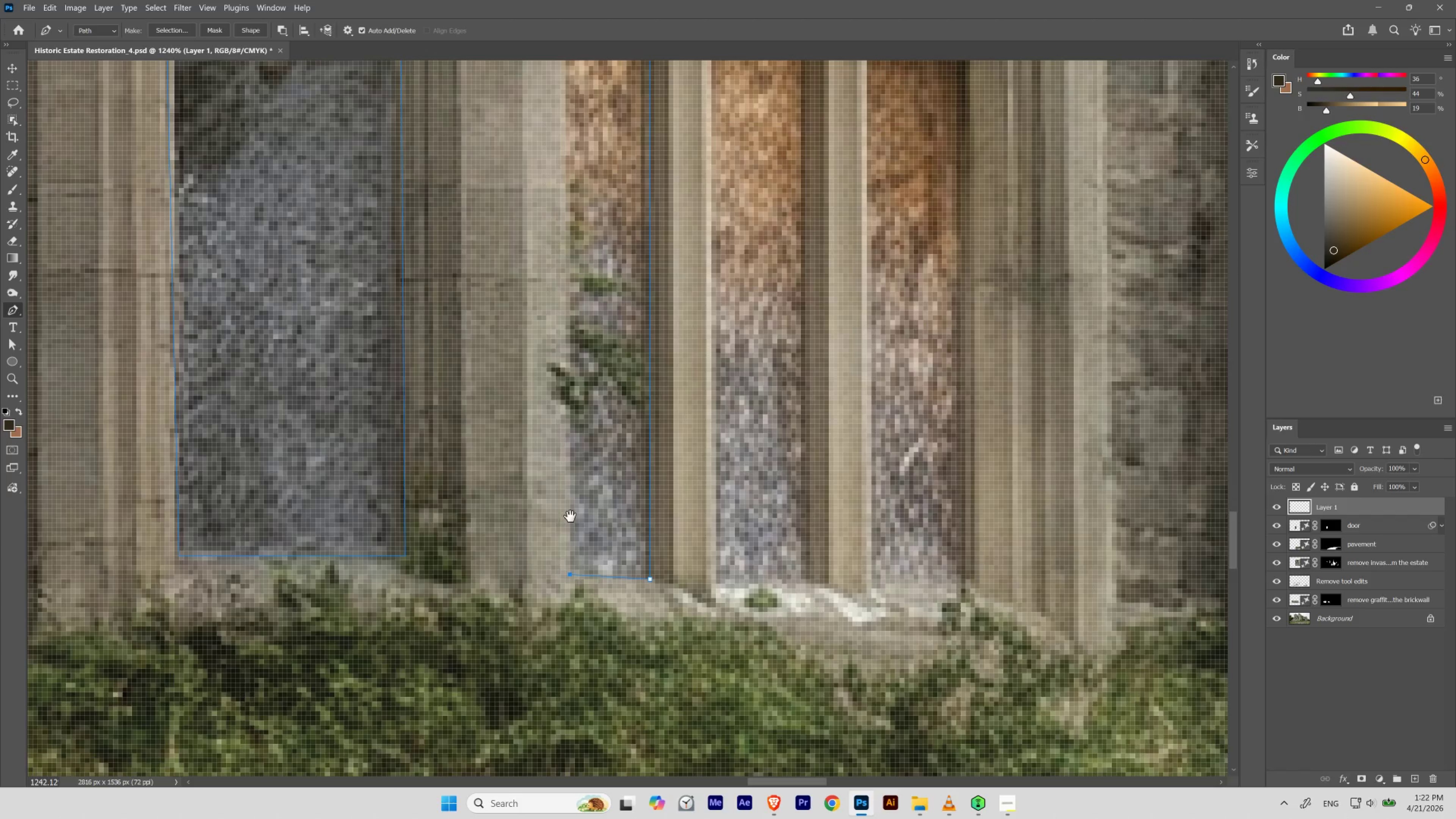 
hold_key(key=Space, duration=1.11)
 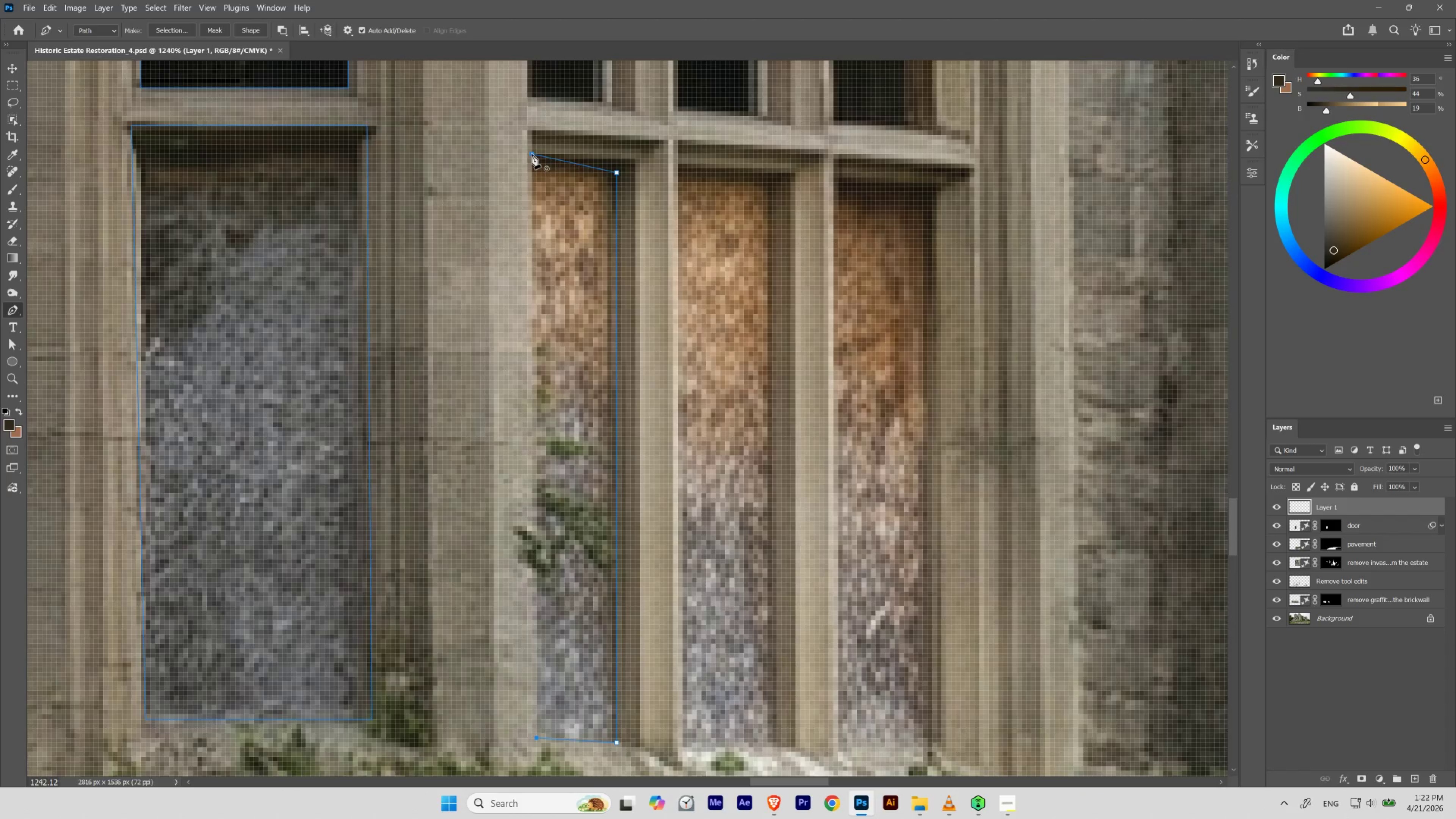 
left_click_drag(start_coordinate=[580, 363], to_coordinate=[547, 526])
 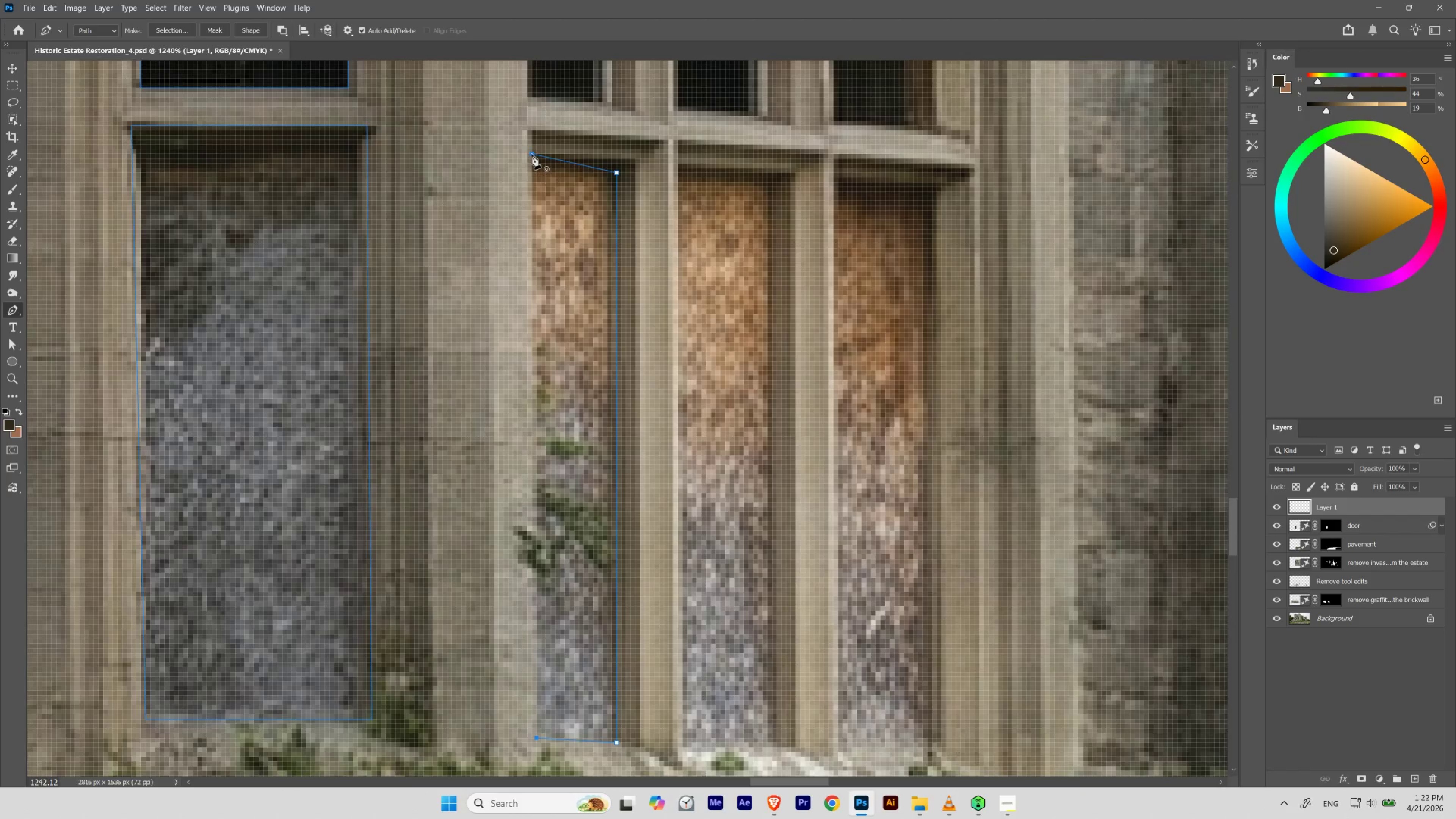 
left_click([531, 153])
 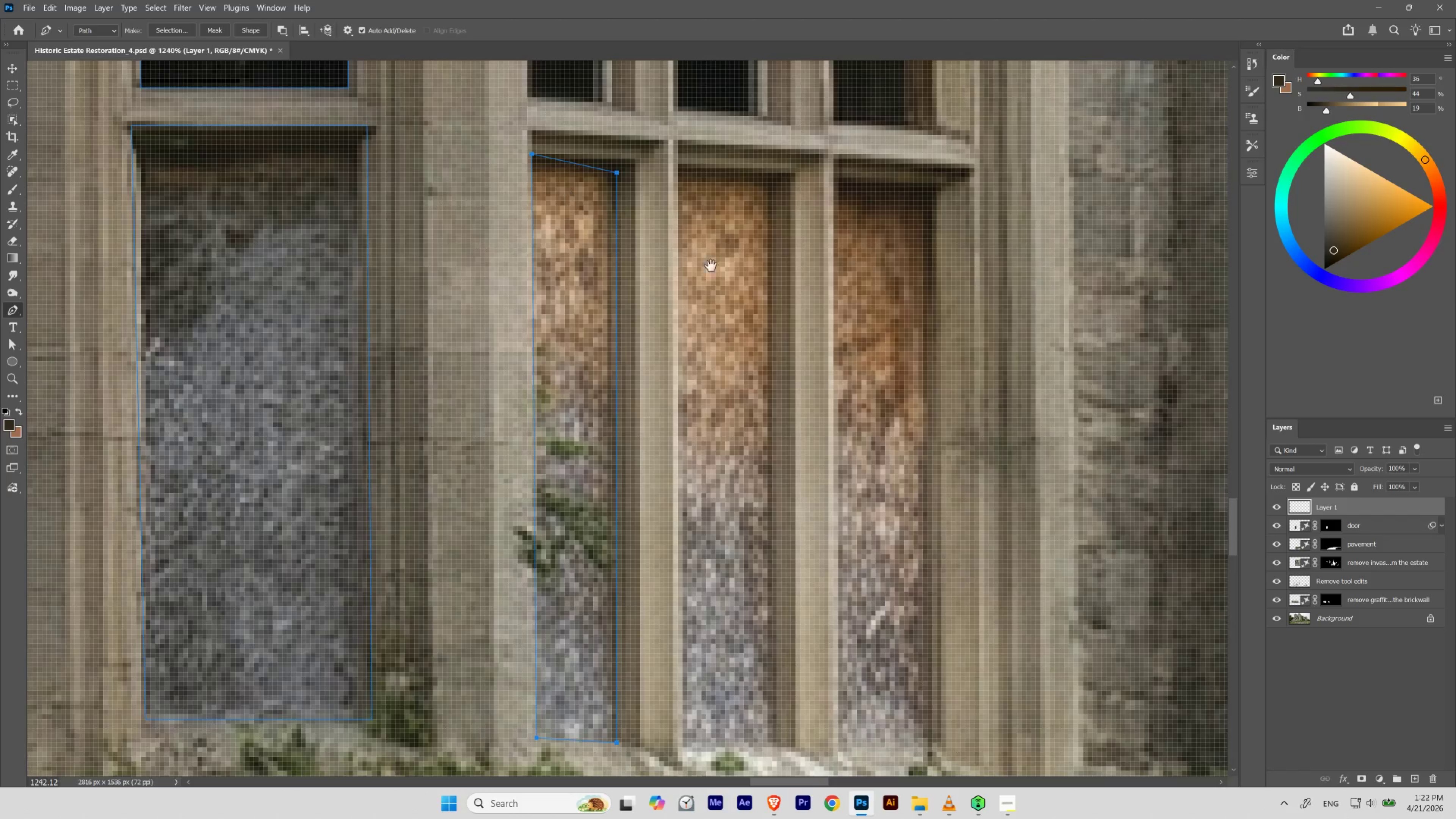 
hold_key(key=Space, duration=0.7)
 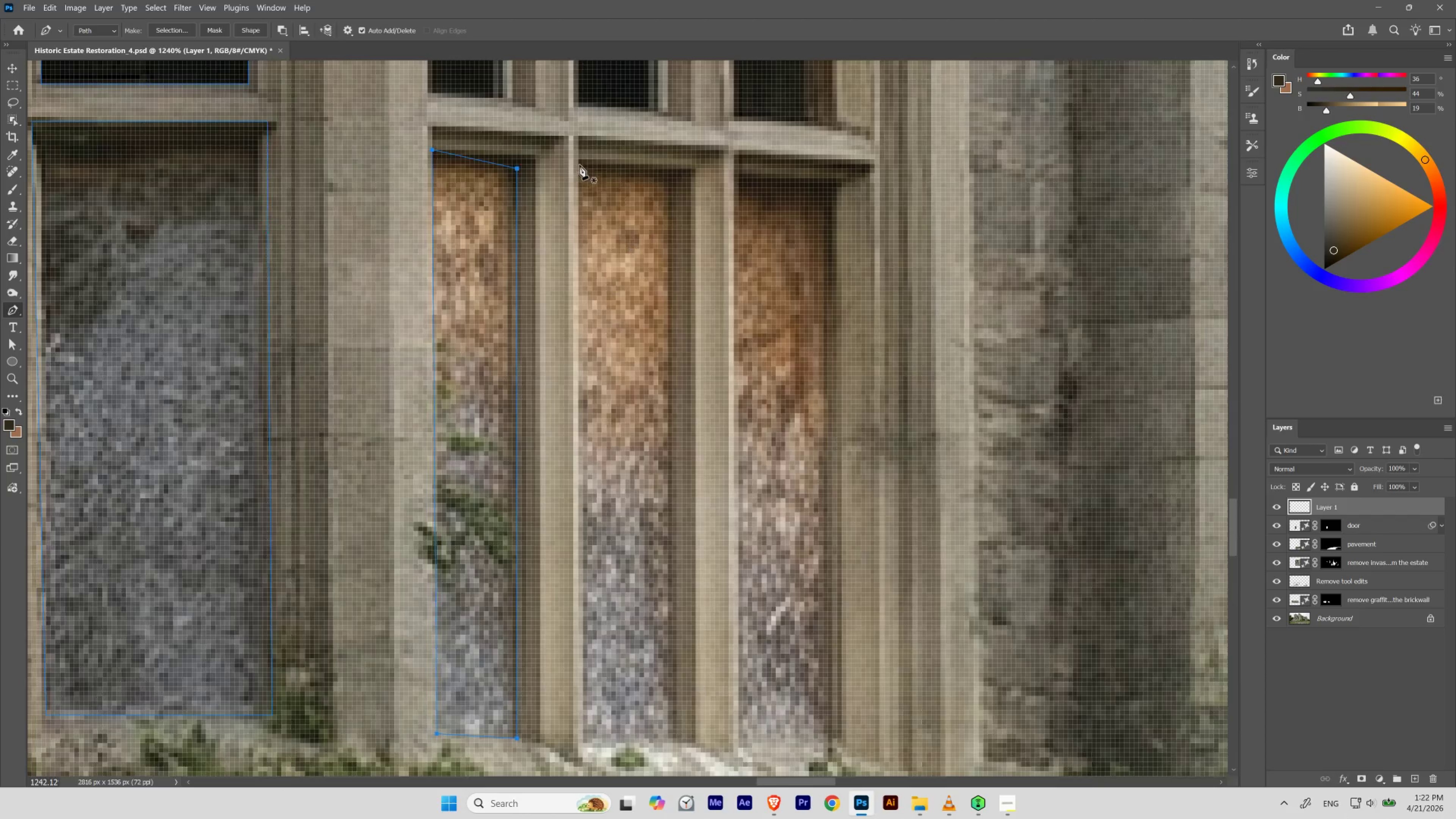 
left_click_drag(start_coordinate=[732, 253], to_coordinate=[632, 249])
 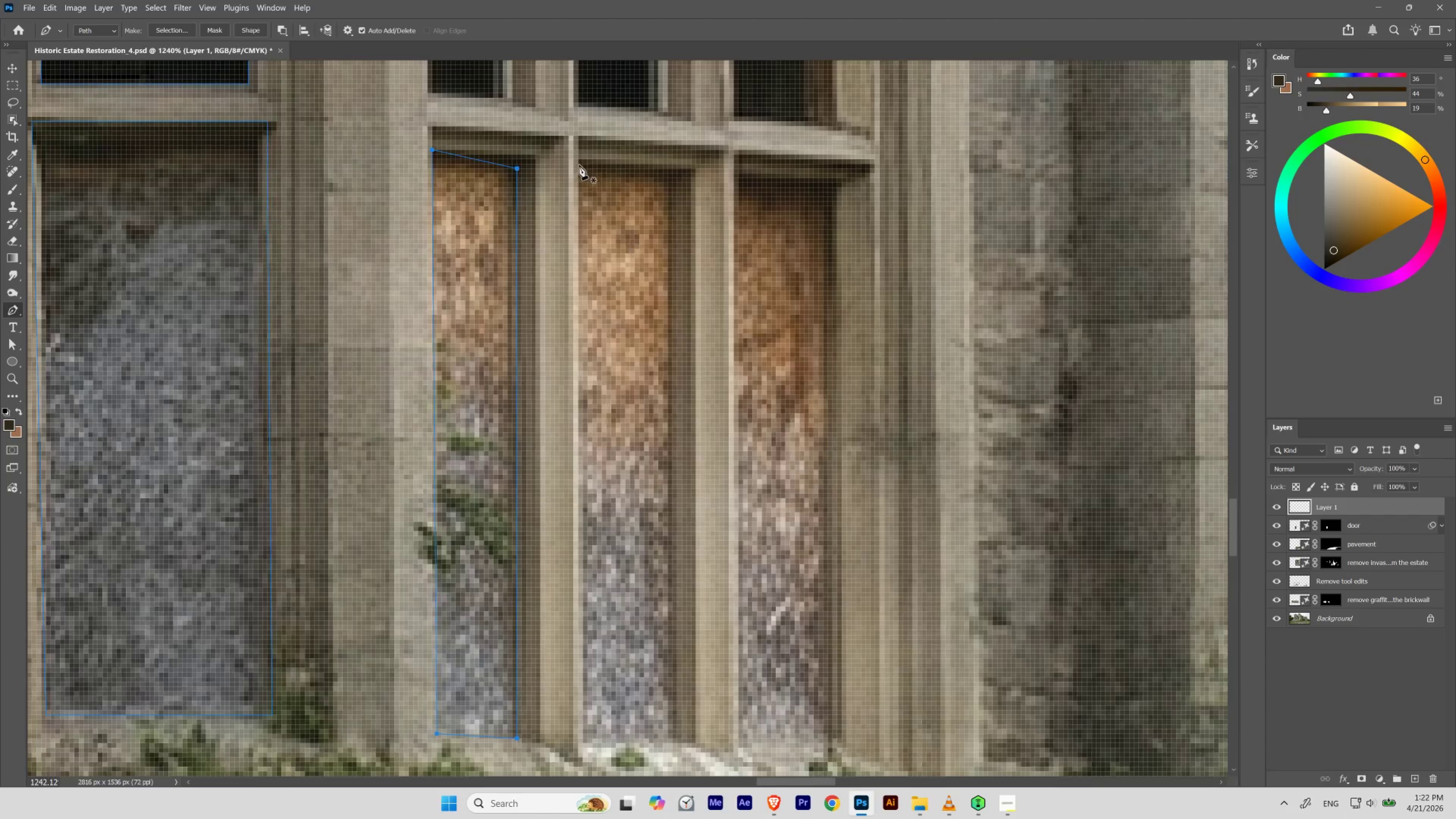 
left_click([579, 164])
 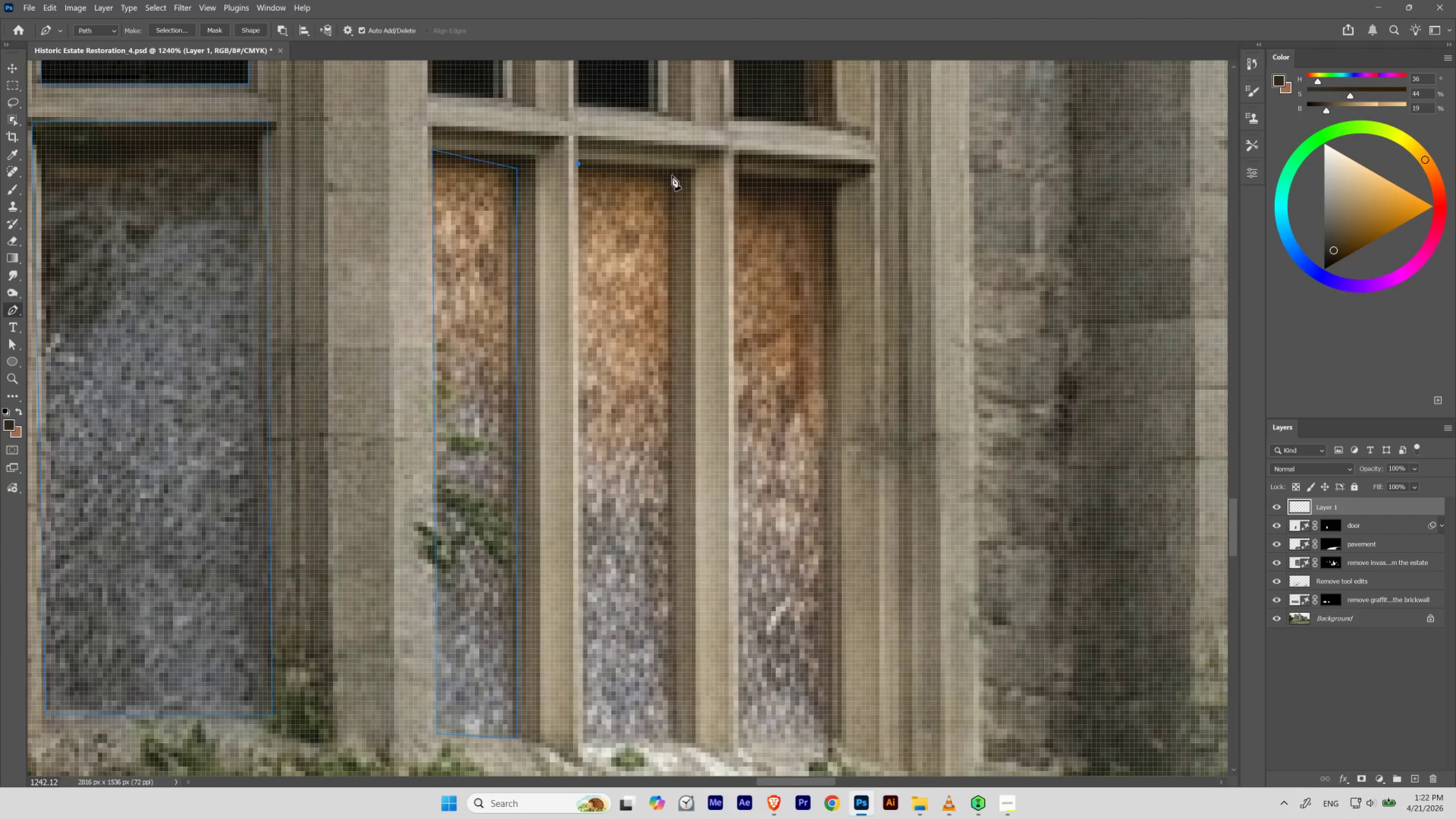 
left_click([672, 175])
 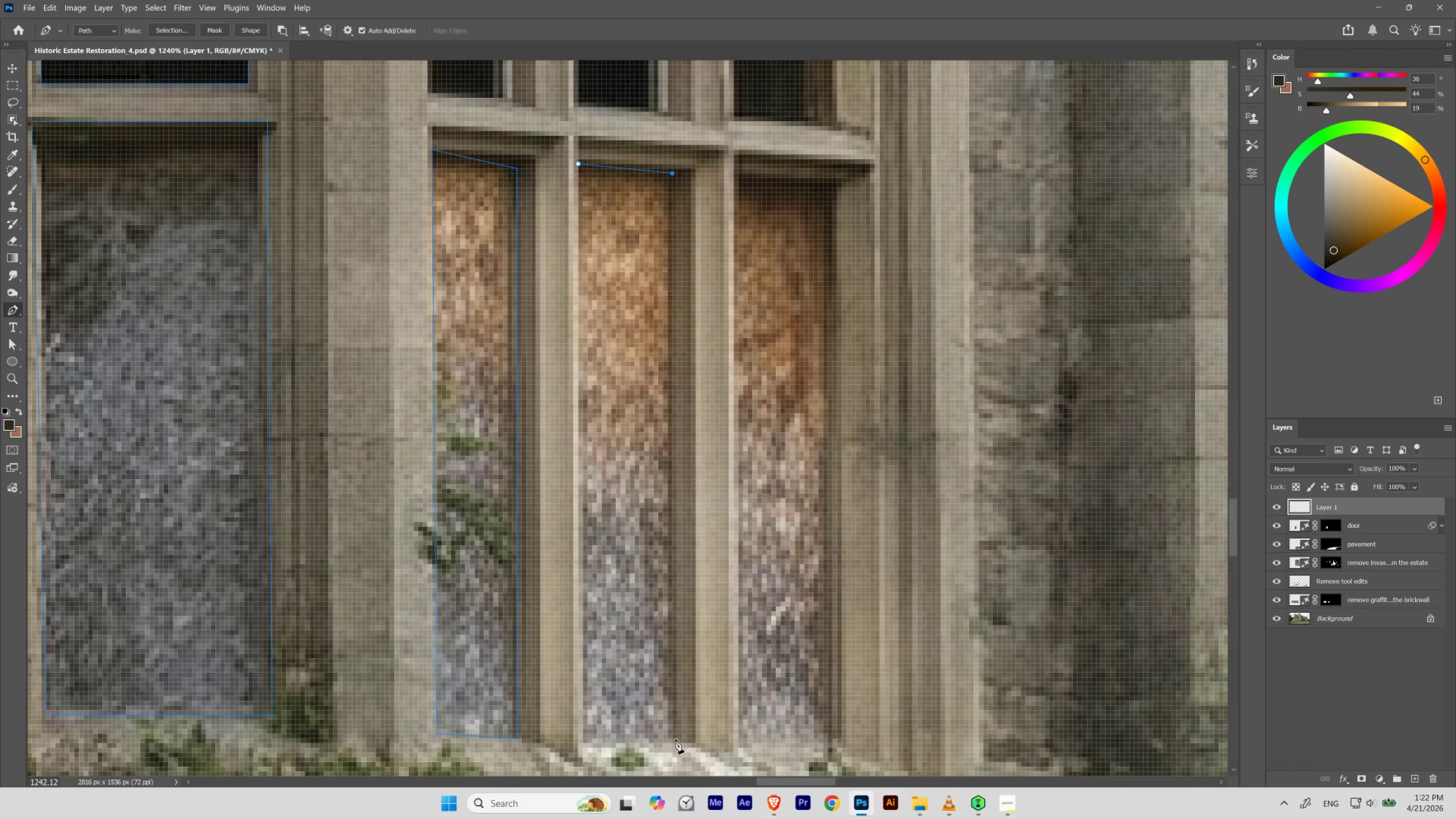 
left_click([675, 739])
 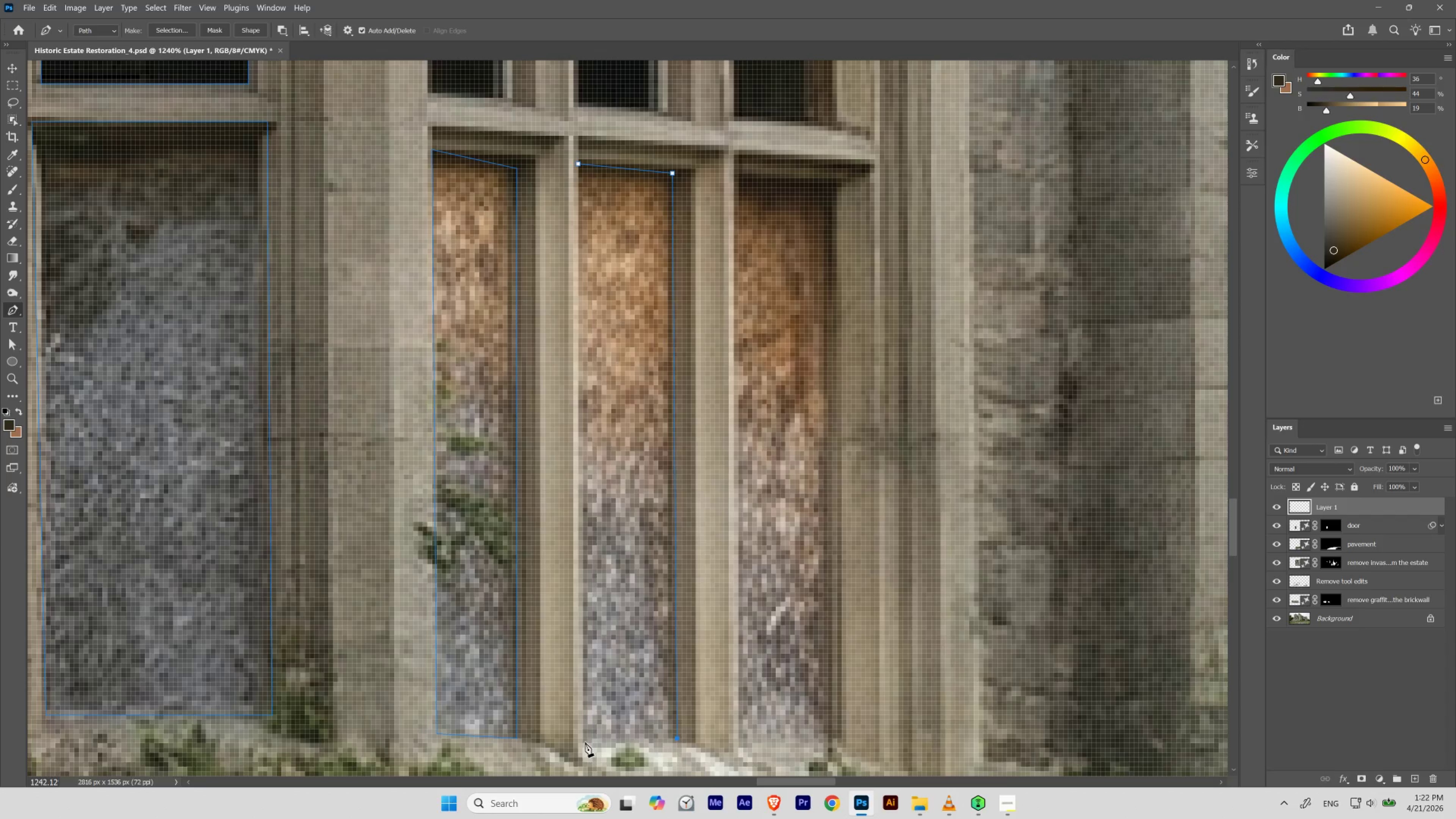 
left_click([584, 741])
 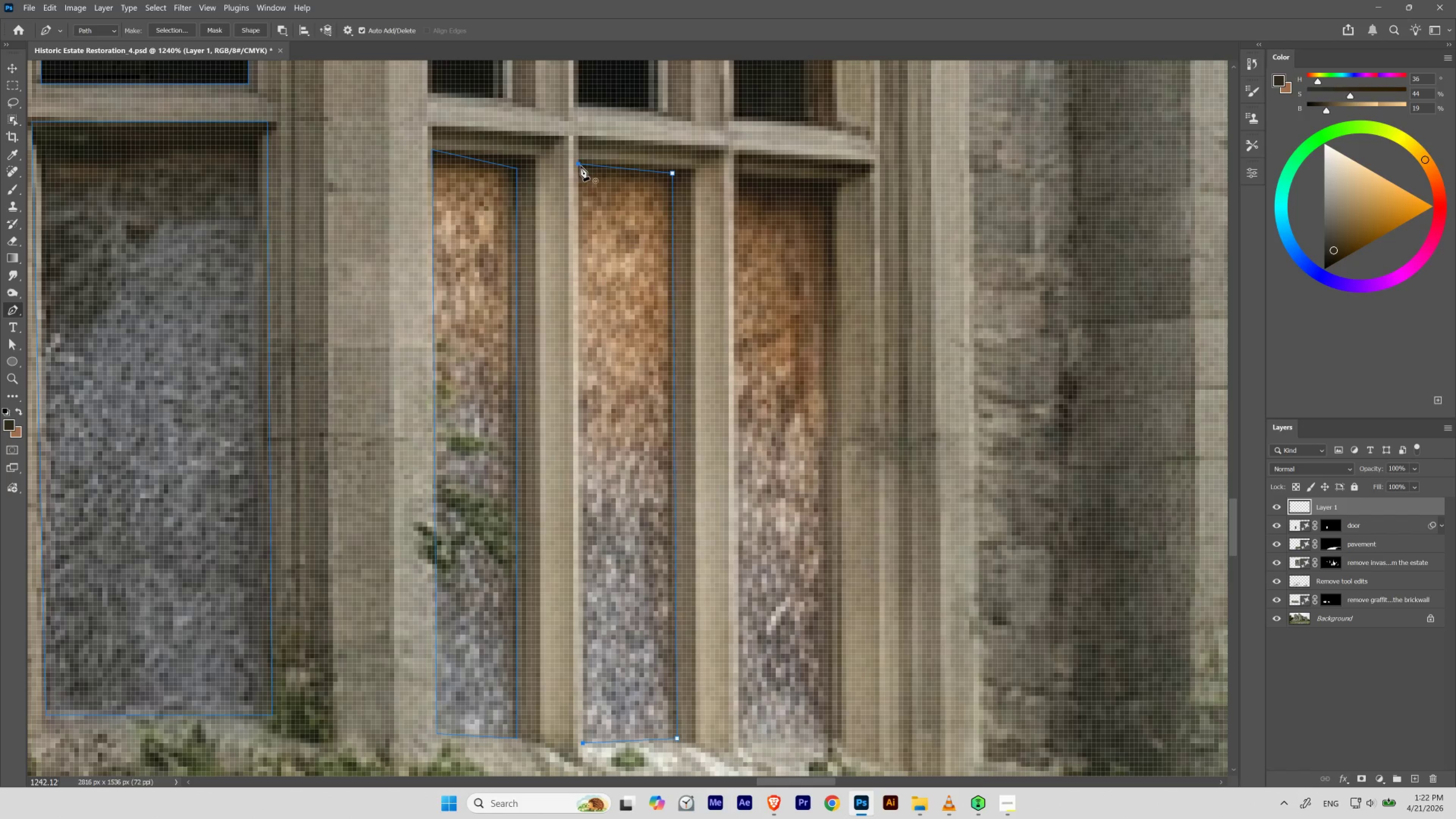 
left_click([580, 164])
 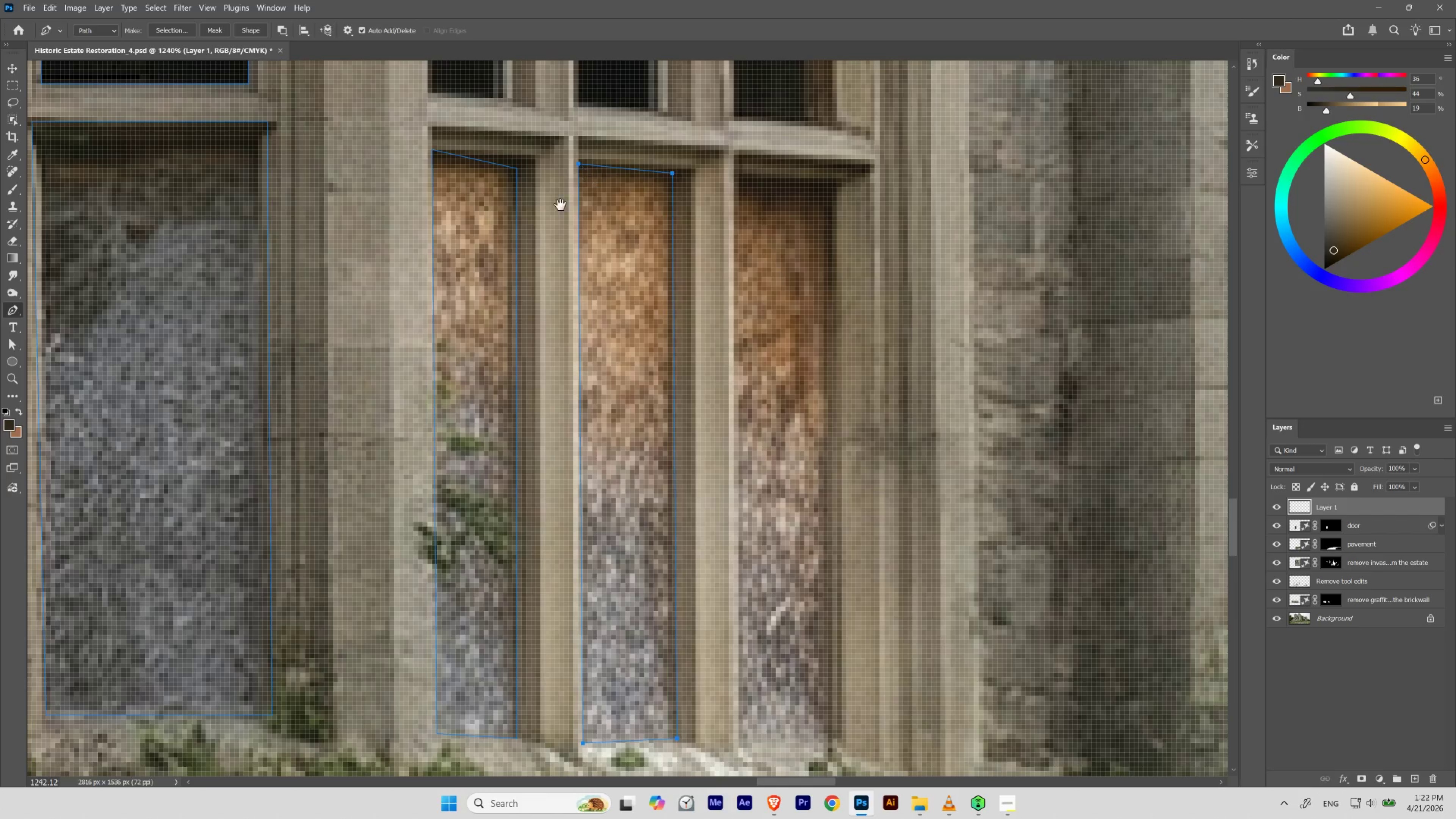 
hold_key(key=Space, duration=2.96)
 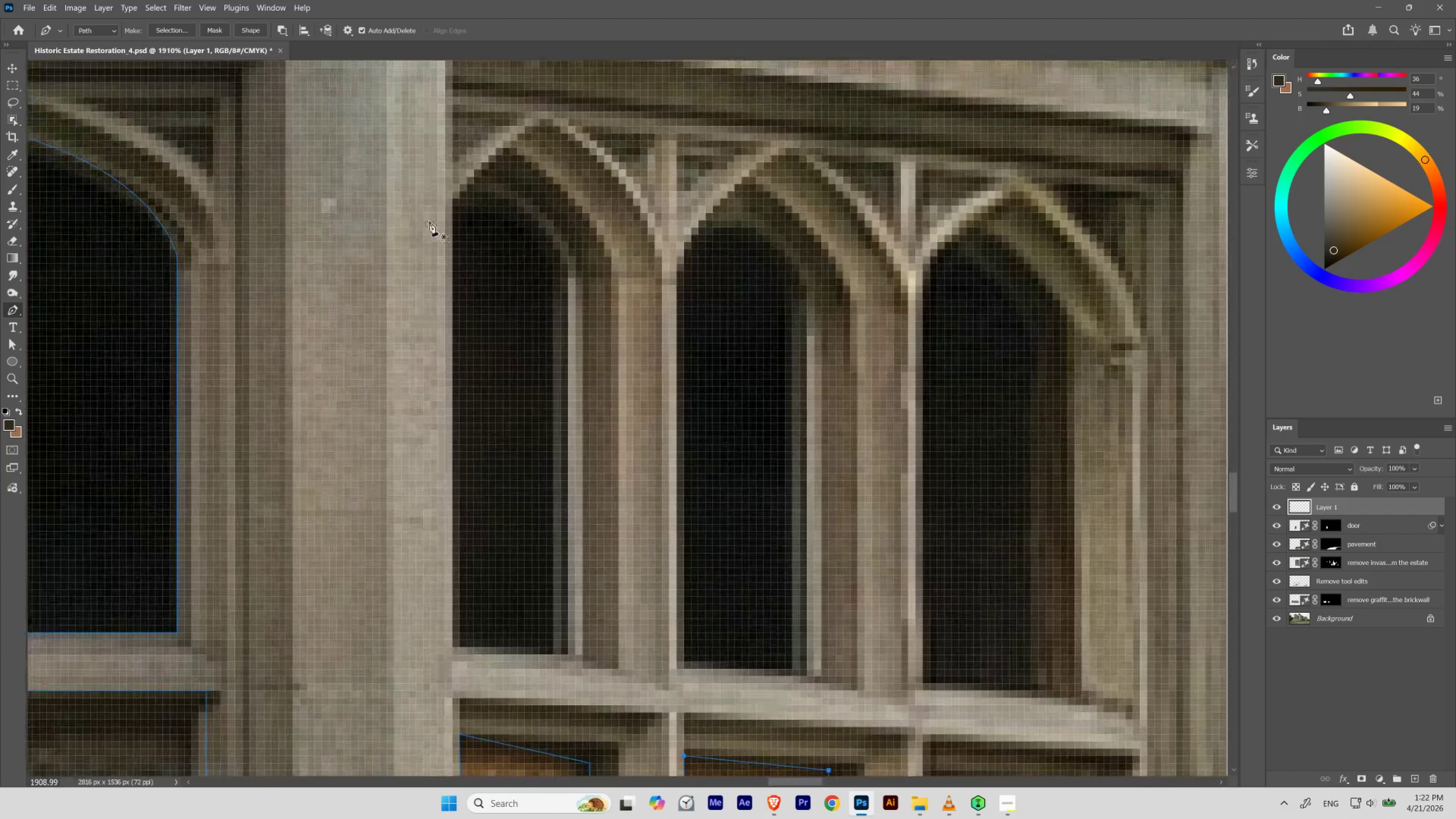 
left_click_drag(start_coordinate=[561, 191], to_coordinate=[567, 526])
 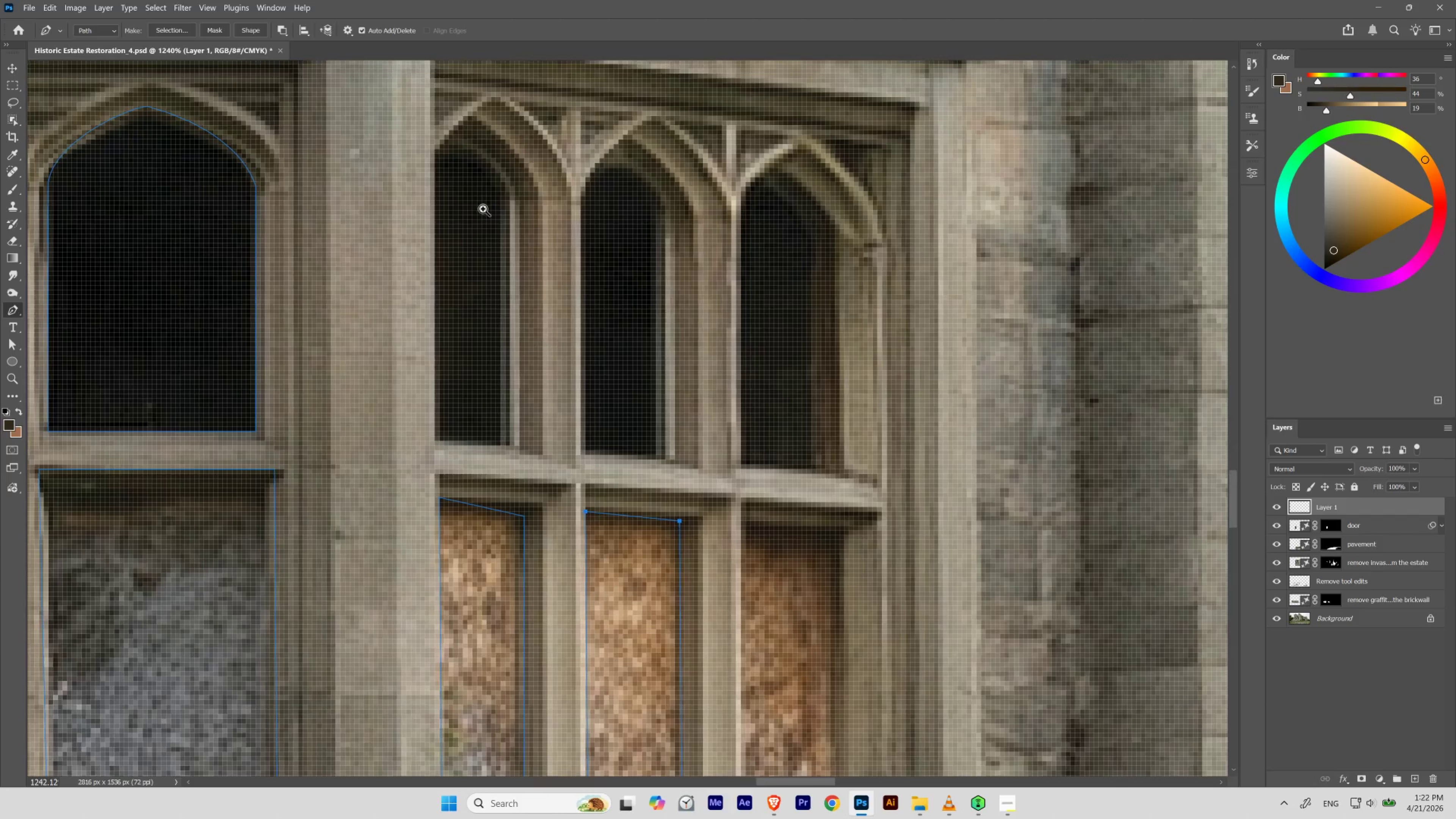 
hold_key(key=ControlLeft, duration=1.41)
left_click_drag(start_coordinate=[442, 140], to_coordinate=[451, 188])
 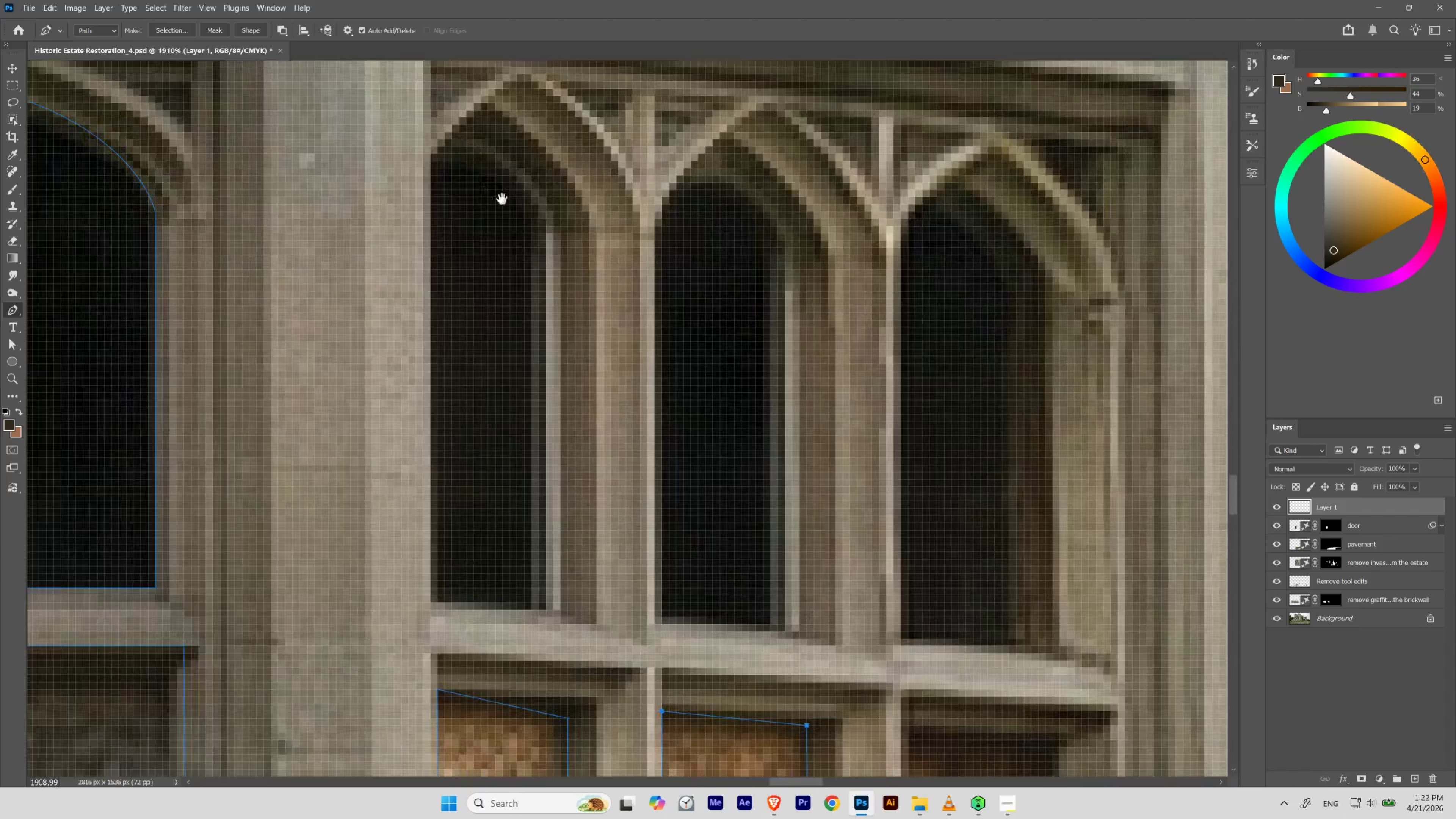 
left_click_drag(start_coordinate=[498, 194], to_coordinate=[520, 239])
 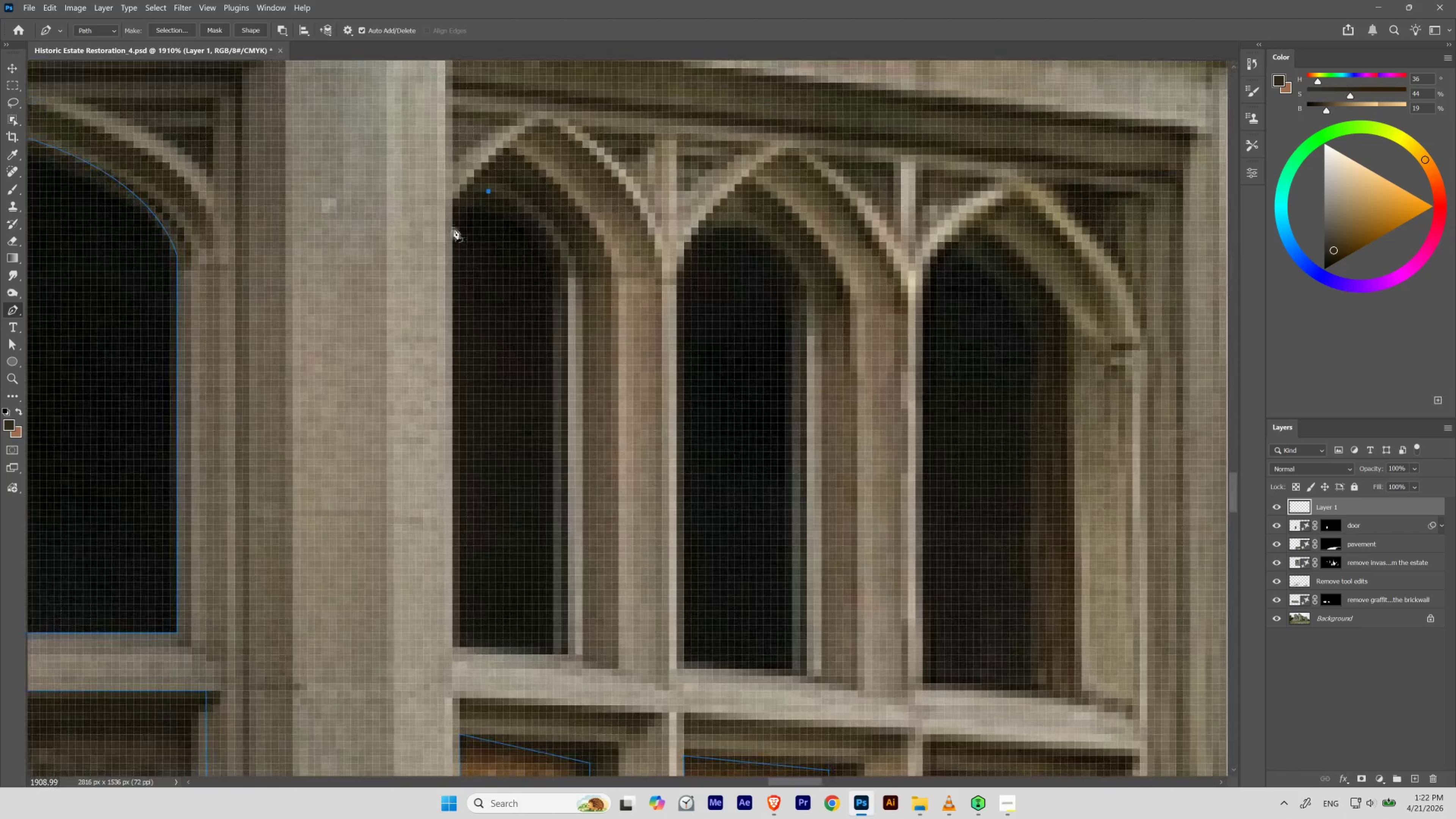 
left_click_drag(start_coordinate=[453, 216], to_coordinate=[451, 275])
 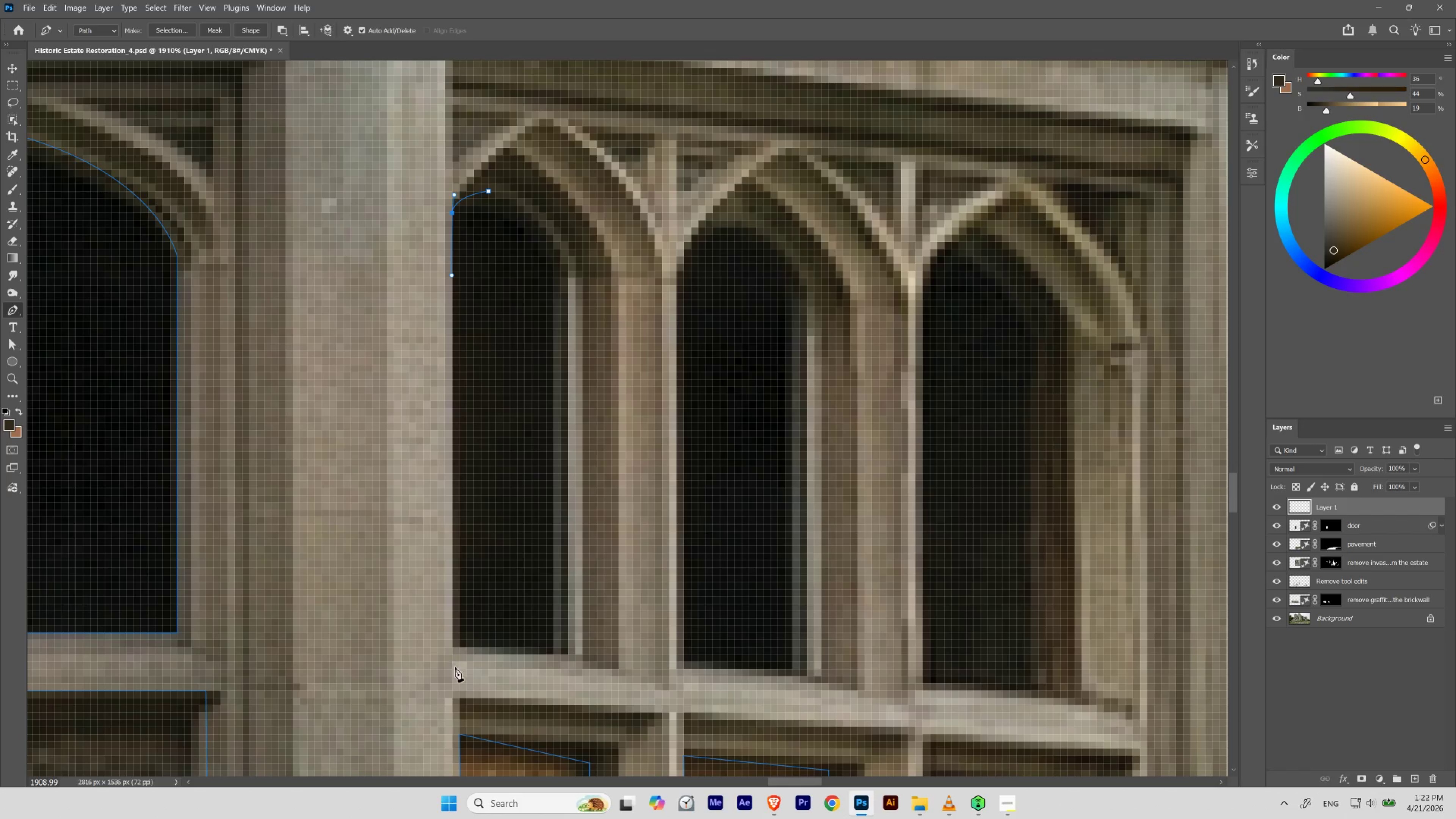 
hold_key(key=AltLeft, duration=1.82)
 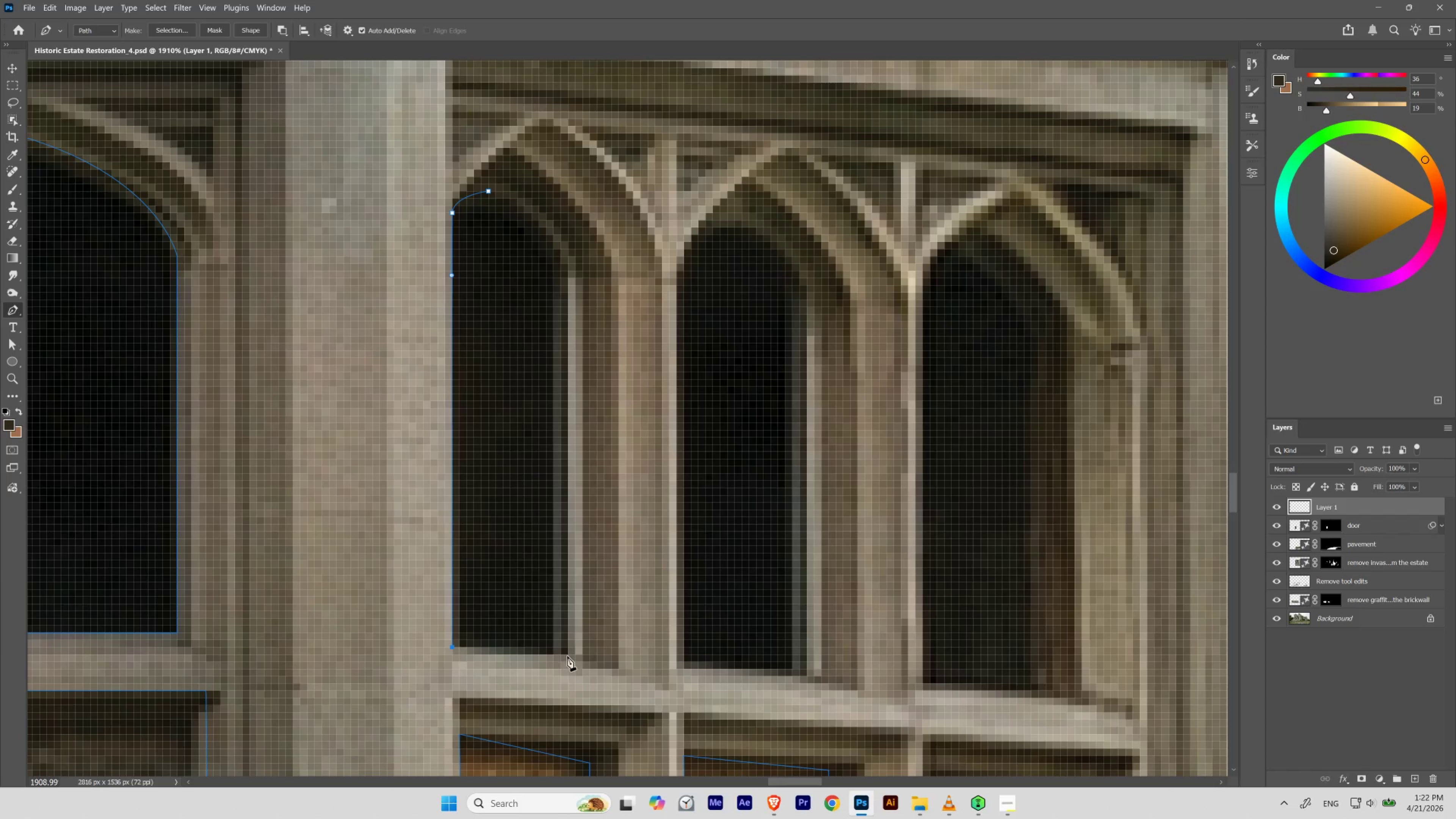 
left_click_drag(start_coordinate=[566, 653], to_coordinate=[566, 651])
 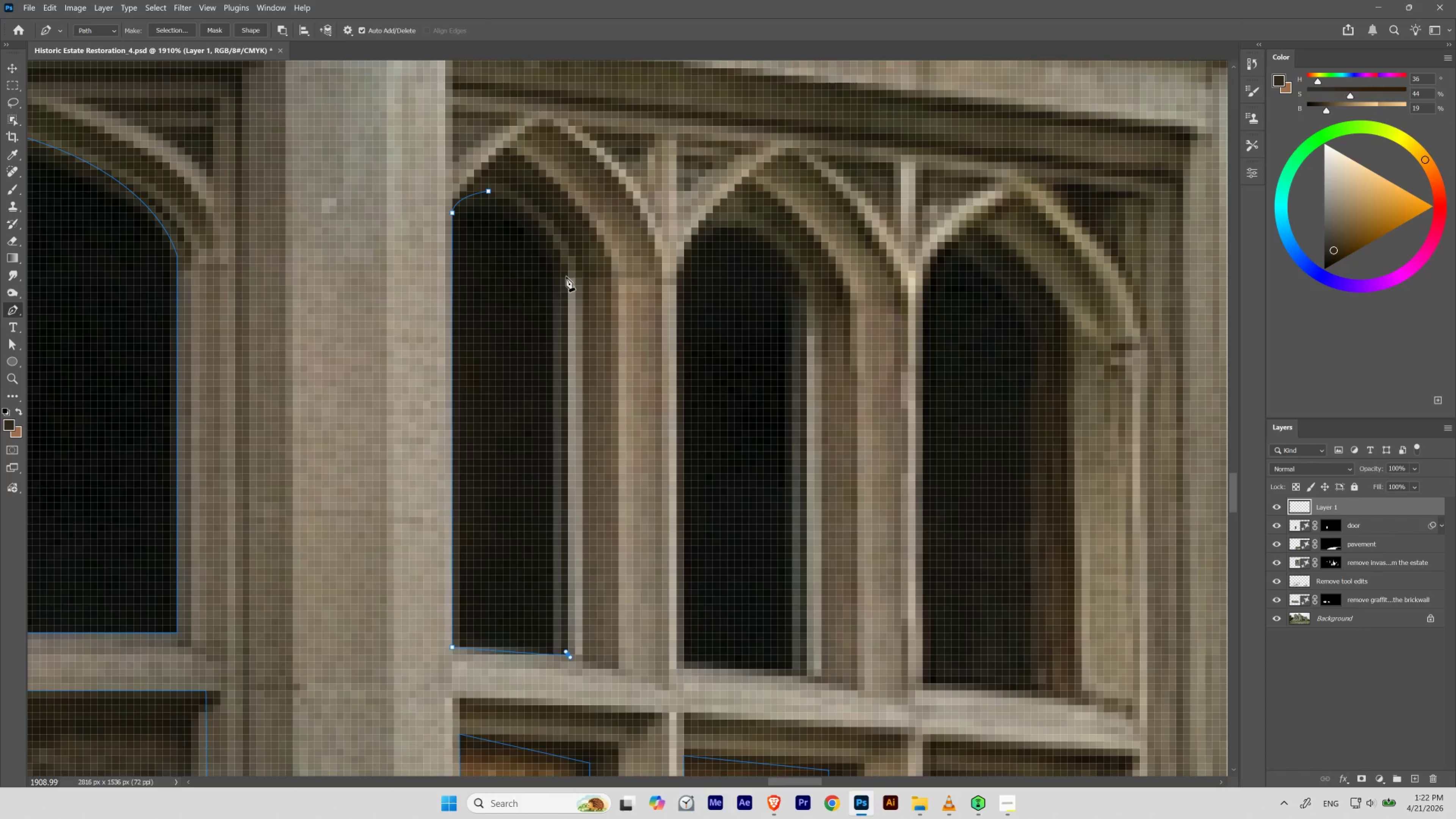 
left_click([567, 276])
 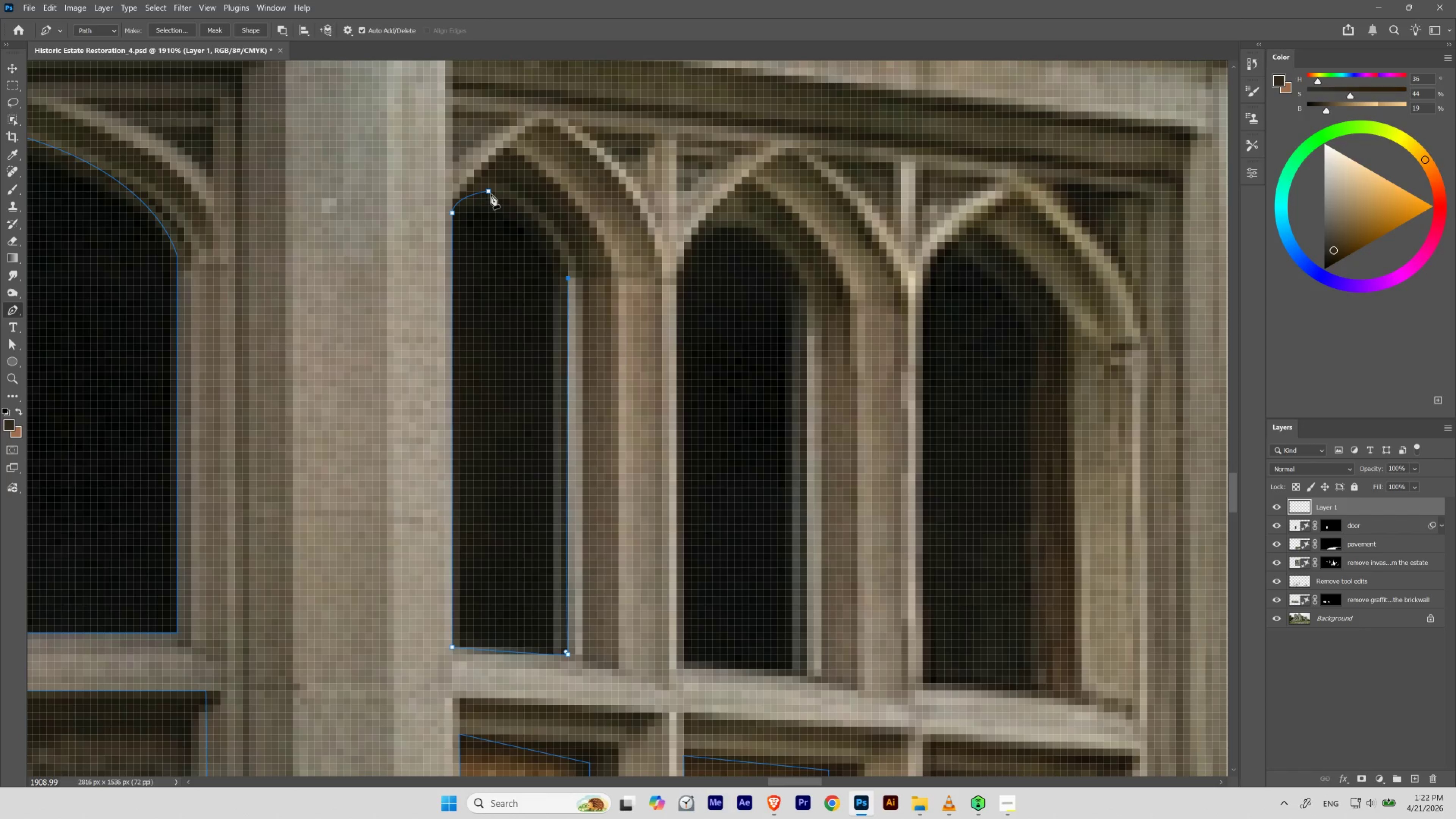 
left_click_drag(start_coordinate=[489, 191], to_coordinate=[430, 177])
 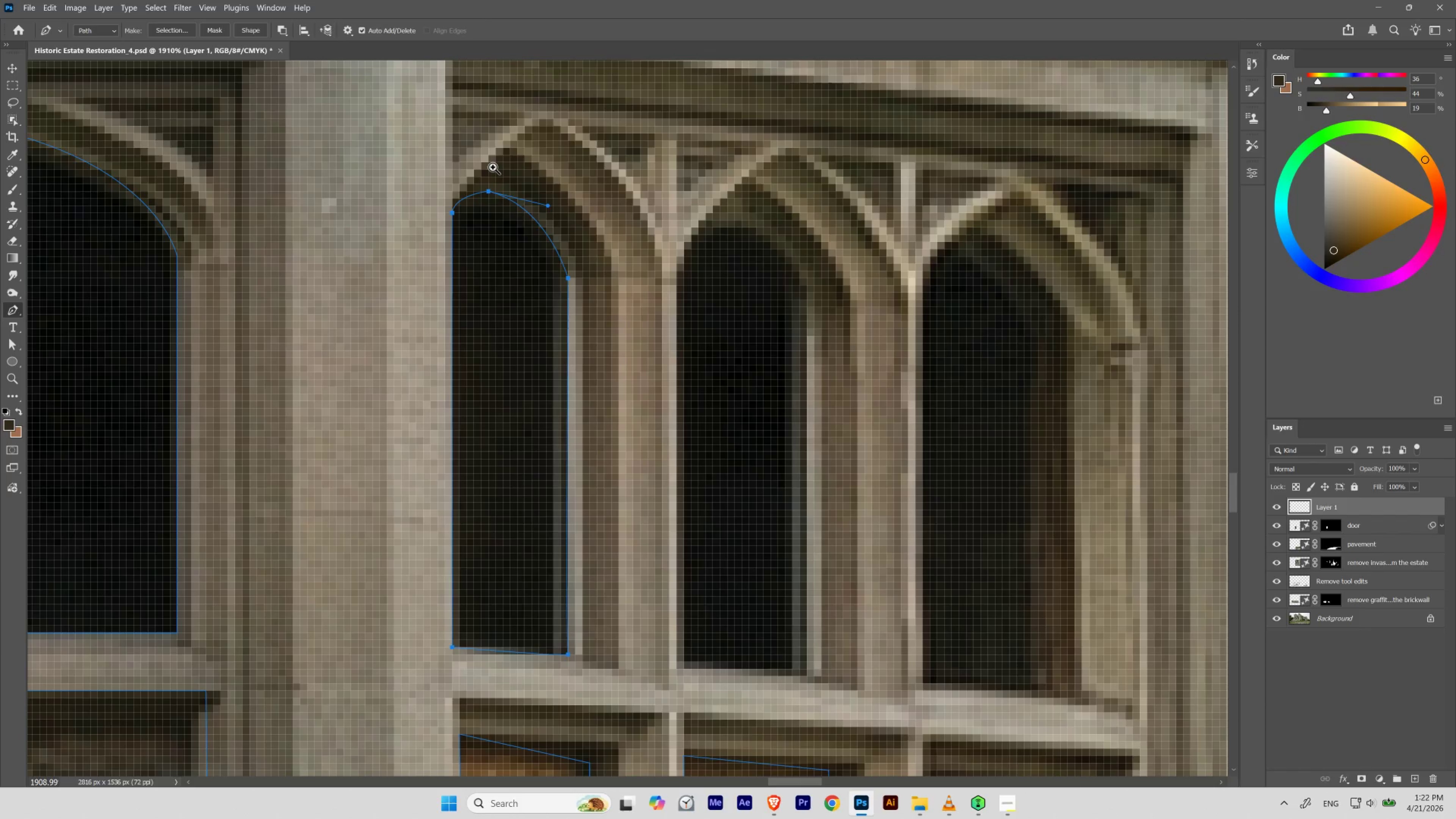 
hold_key(key=Space, duration=4.44)
 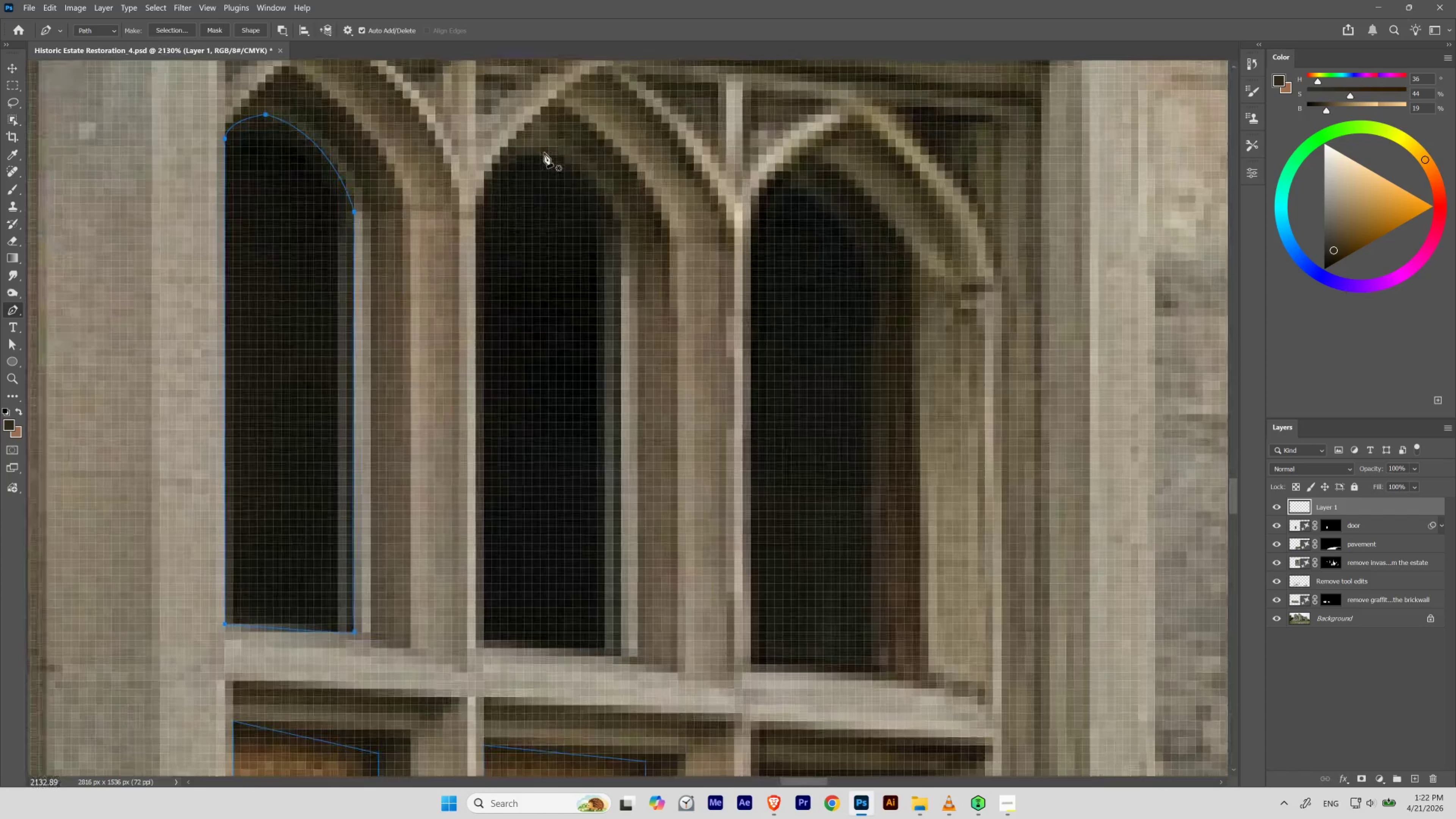 
hold_key(key=ControlLeft, duration=1.86)
left_click_drag(start_coordinate=[505, 161], to_coordinate=[510, 223])
 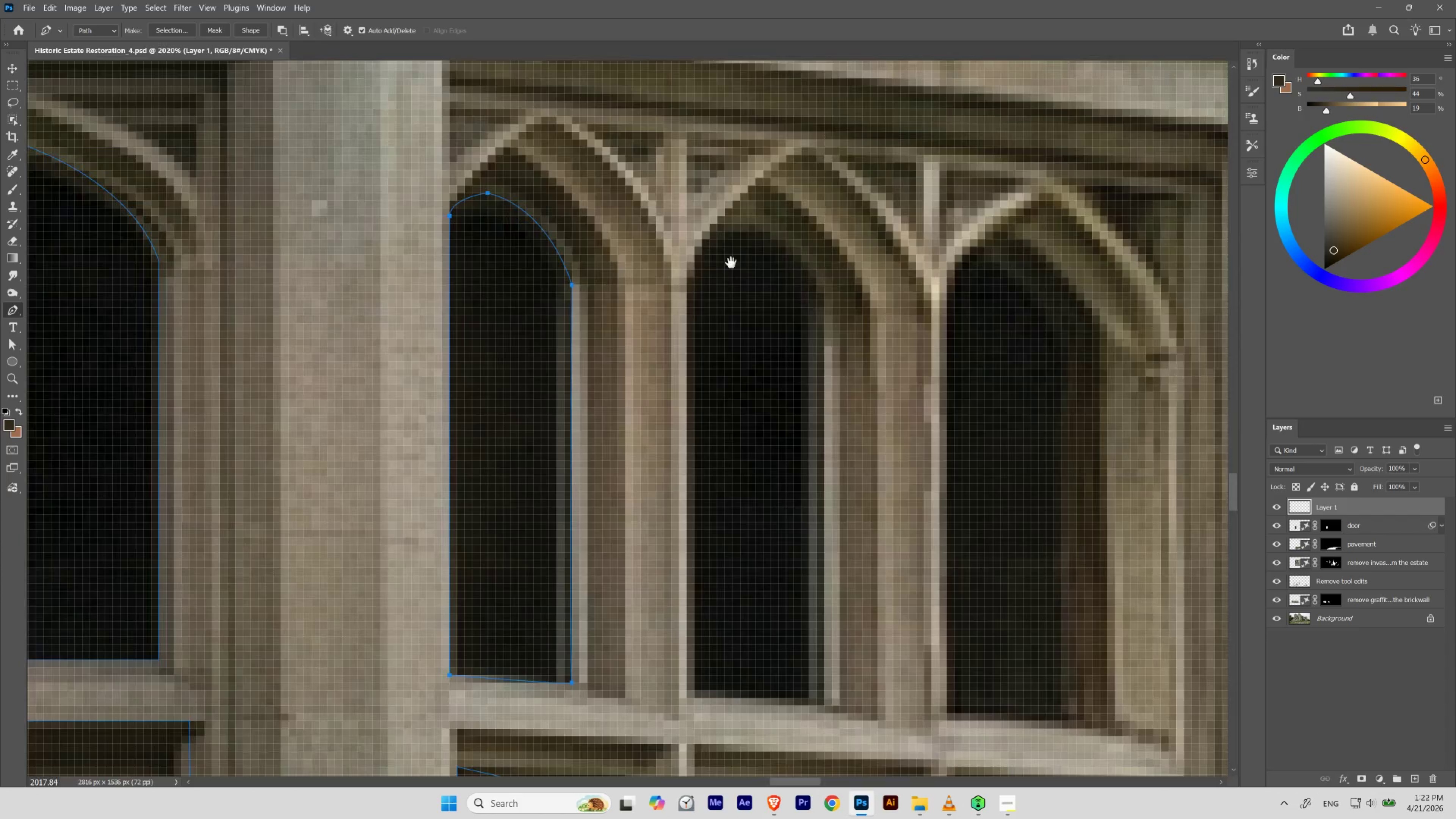 
left_click_drag(start_coordinate=[729, 260], to_coordinate=[522, 183])
 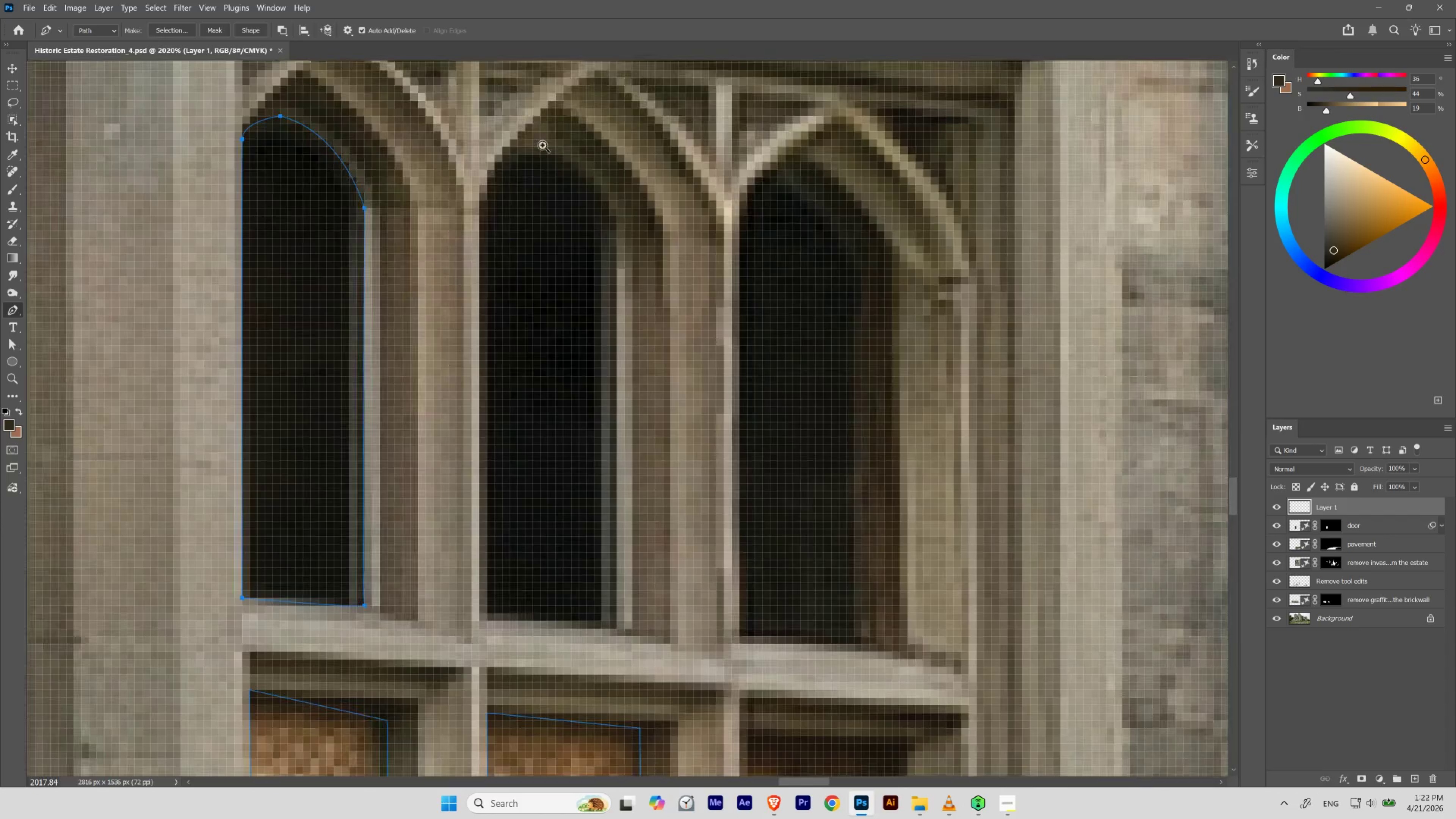 
hold_key(key=ControlLeft, duration=1.59)
left_click_drag(start_coordinate=[545, 140], to_coordinate=[555, 169])
 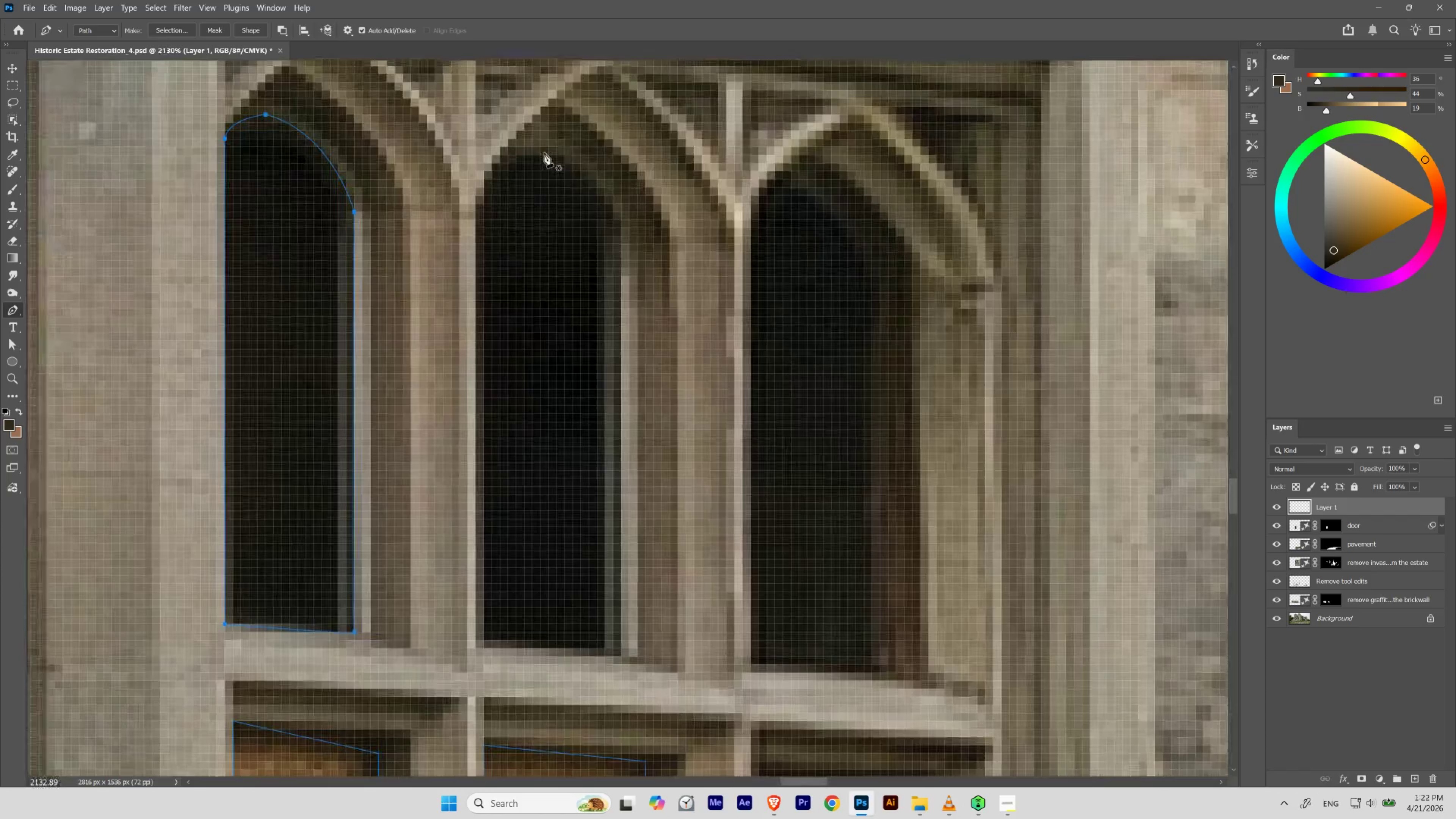 
left_click_drag(start_coordinate=[544, 152], to_coordinate=[508, 161])
 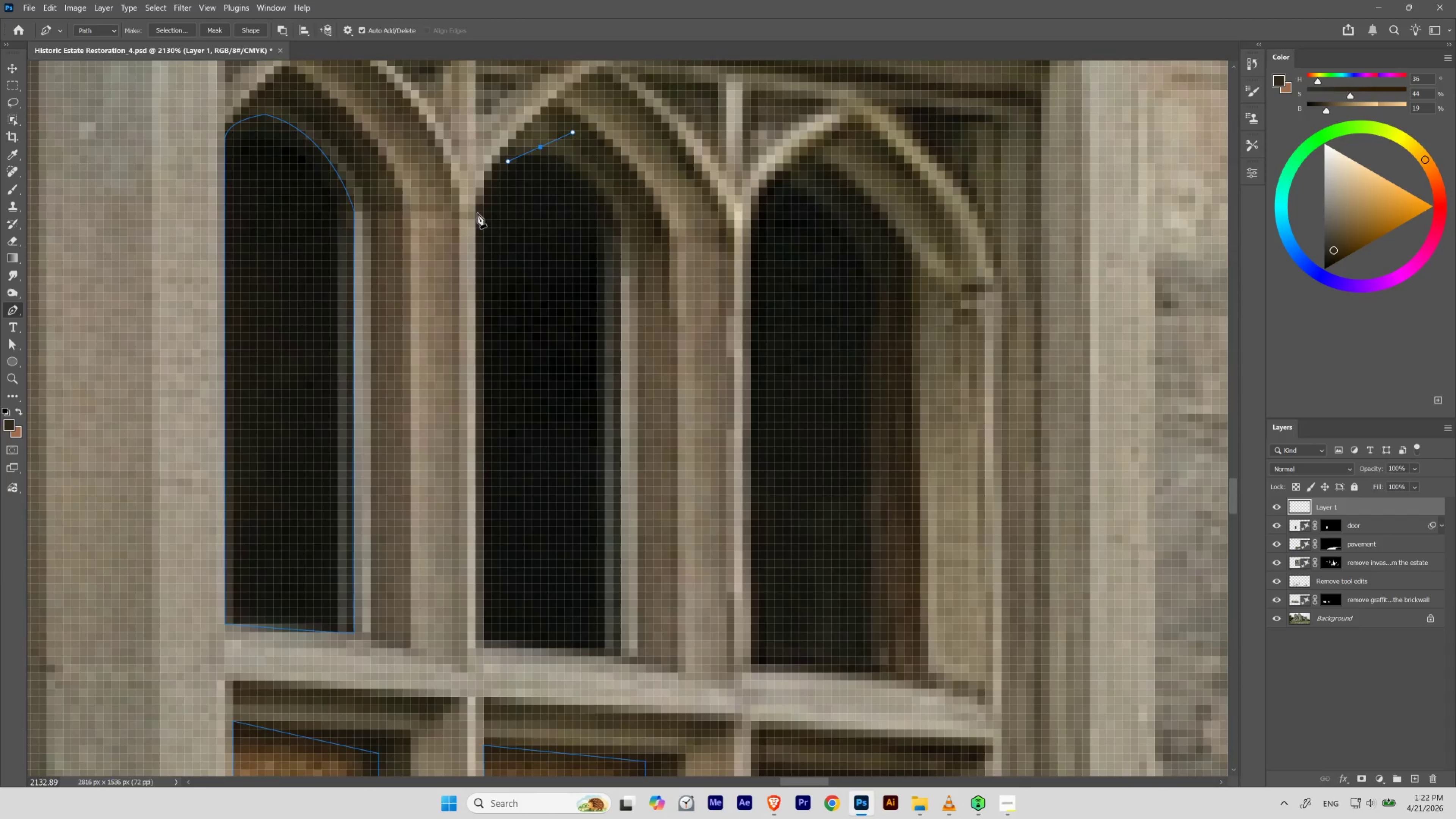 
hold_key(key=Space, duration=1.47)
 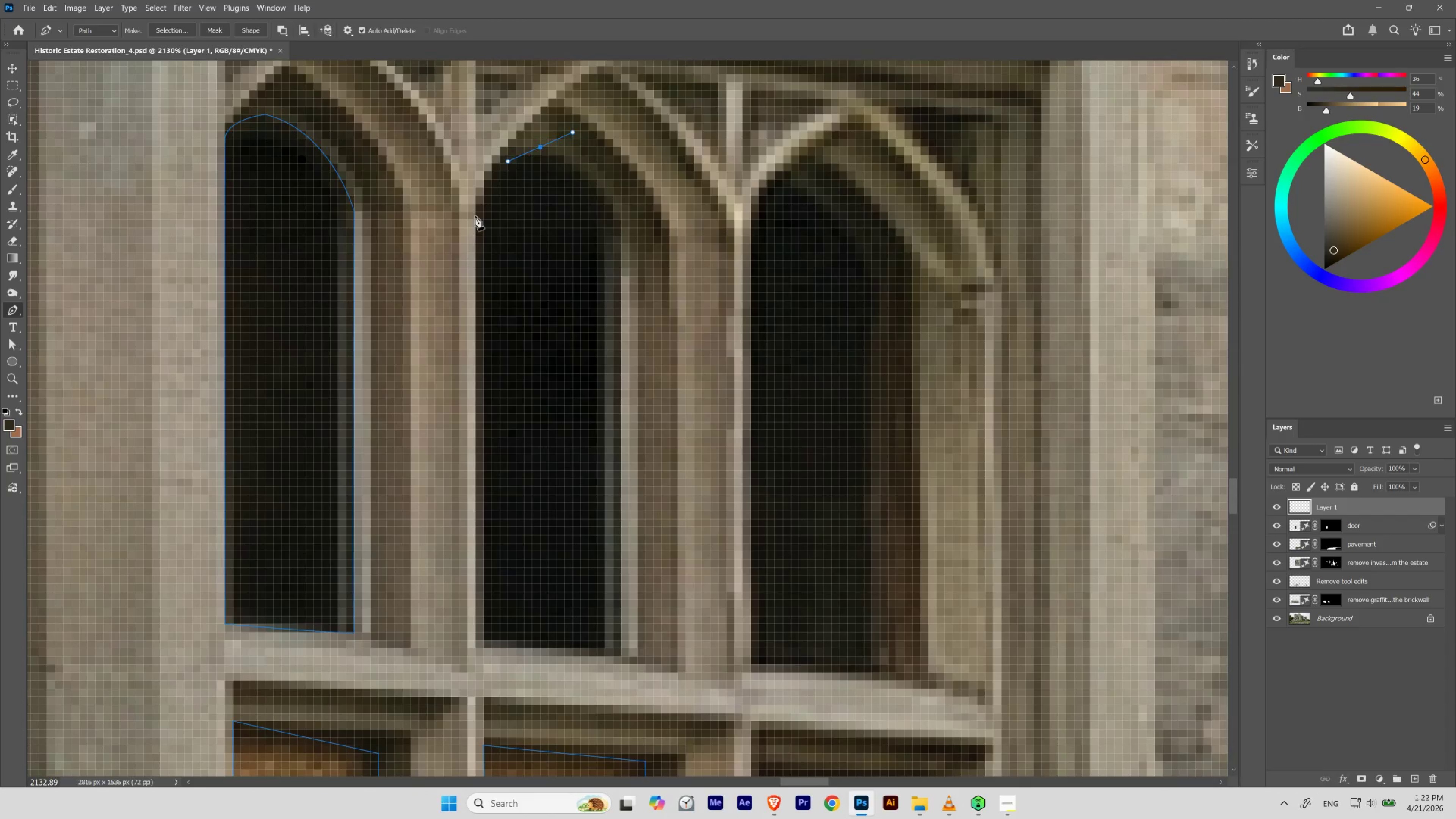 
left_click_drag(start_coordinate=[479, 210], to_coordinate=[475, 295])
 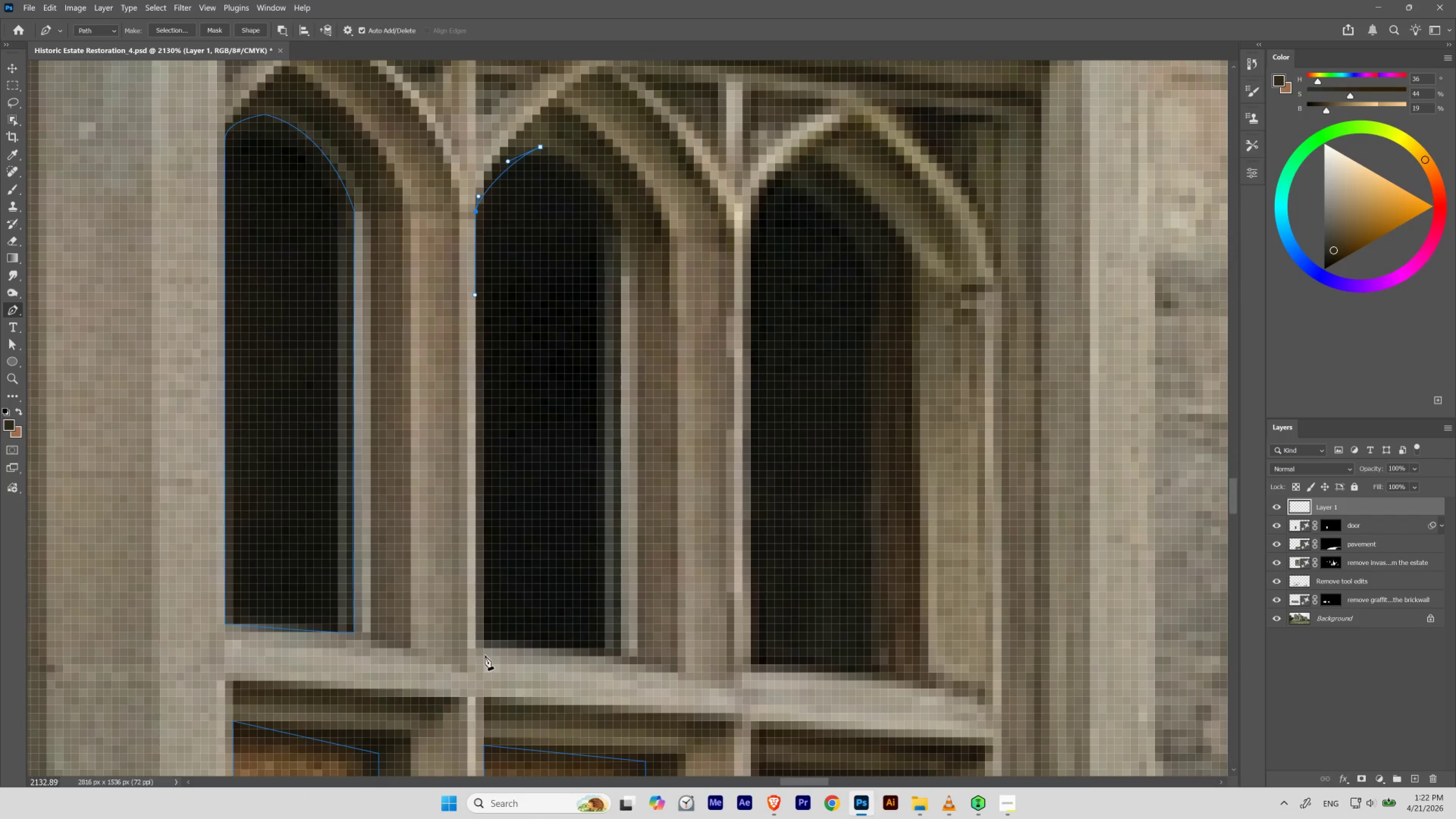 
hold_key(key=AltLeft, duration=1.33)
 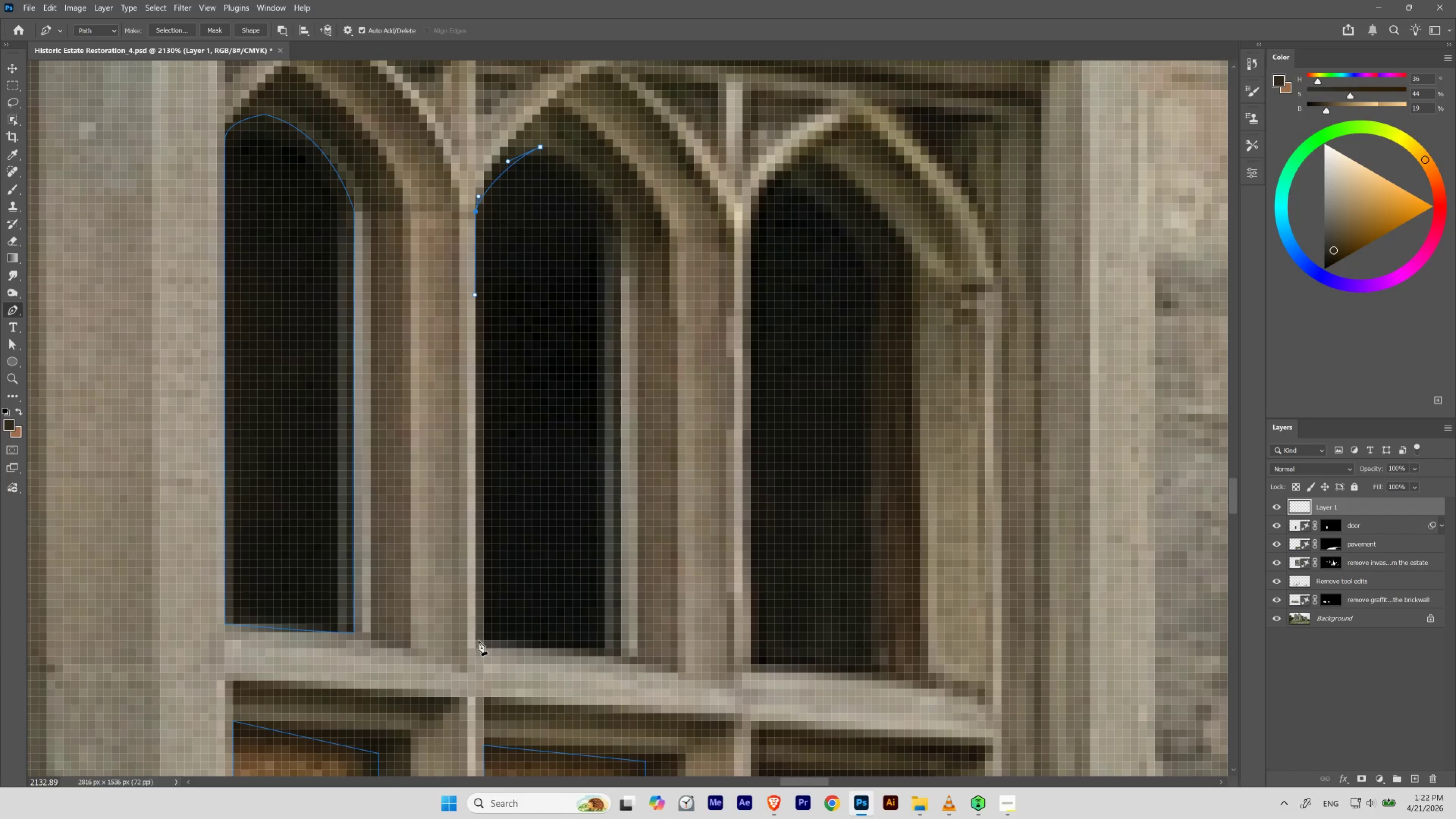 
left_click([478, 647])
 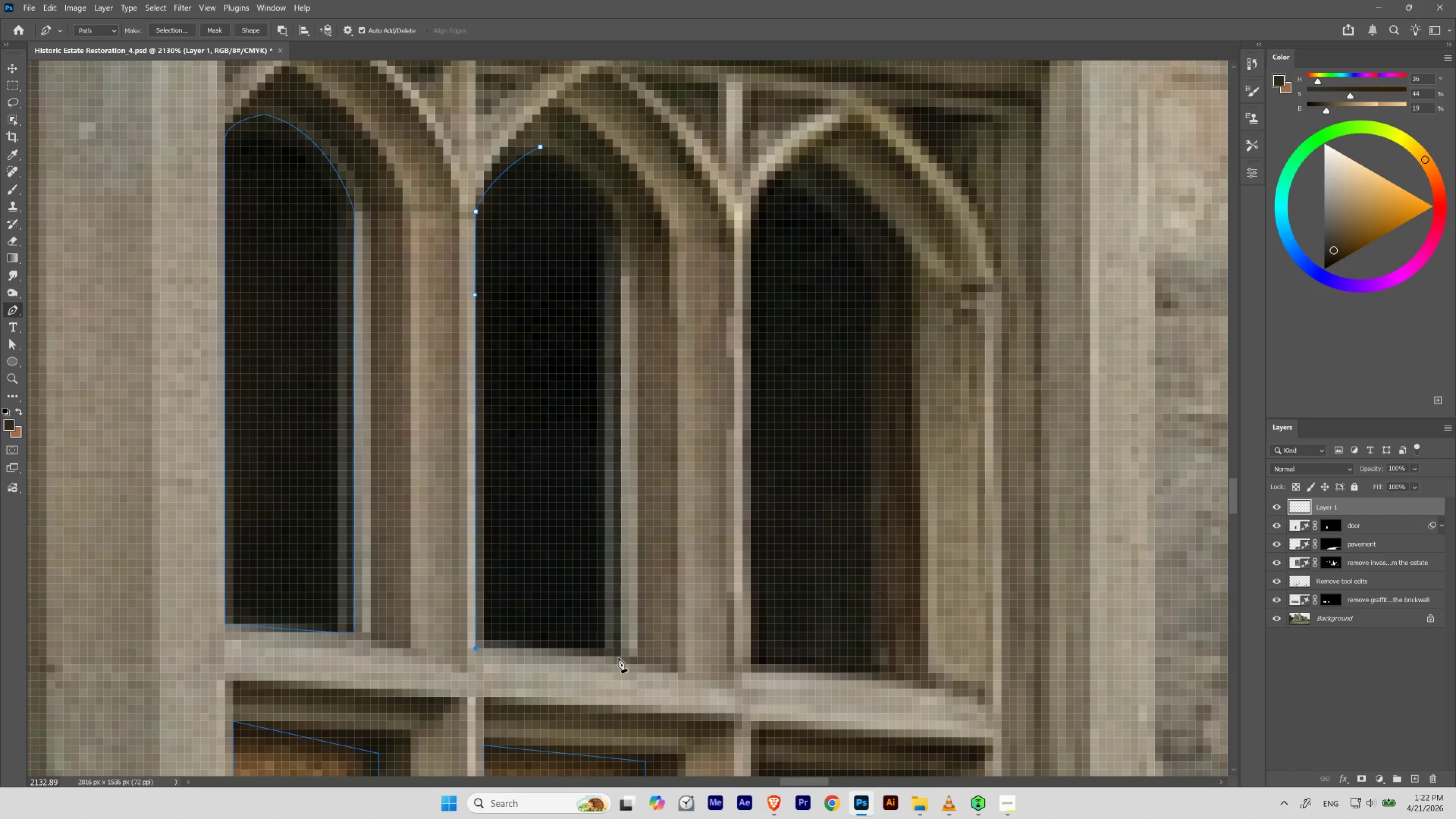 
left_click([618, 657])
 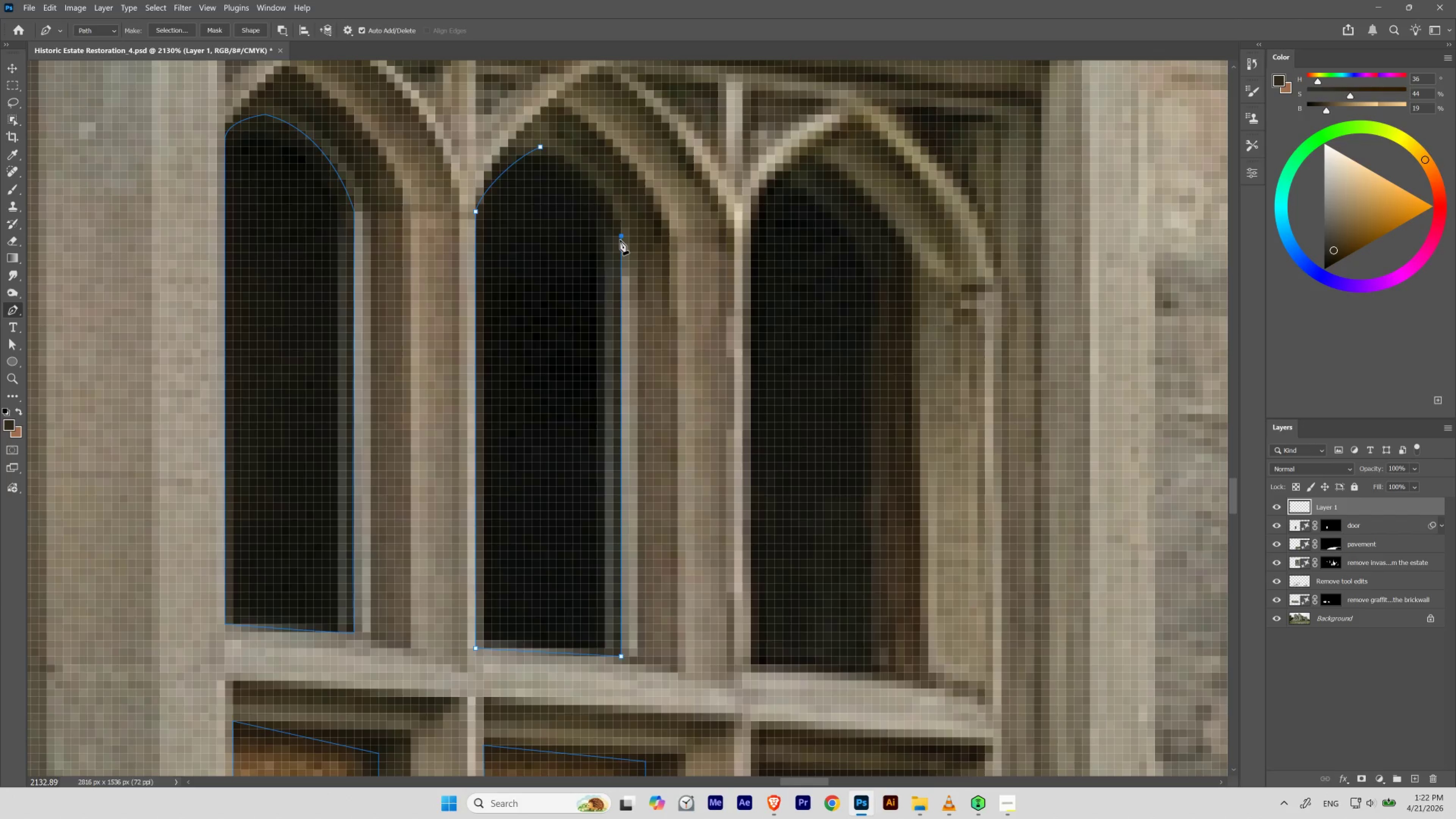 
left_click([620, 240])
 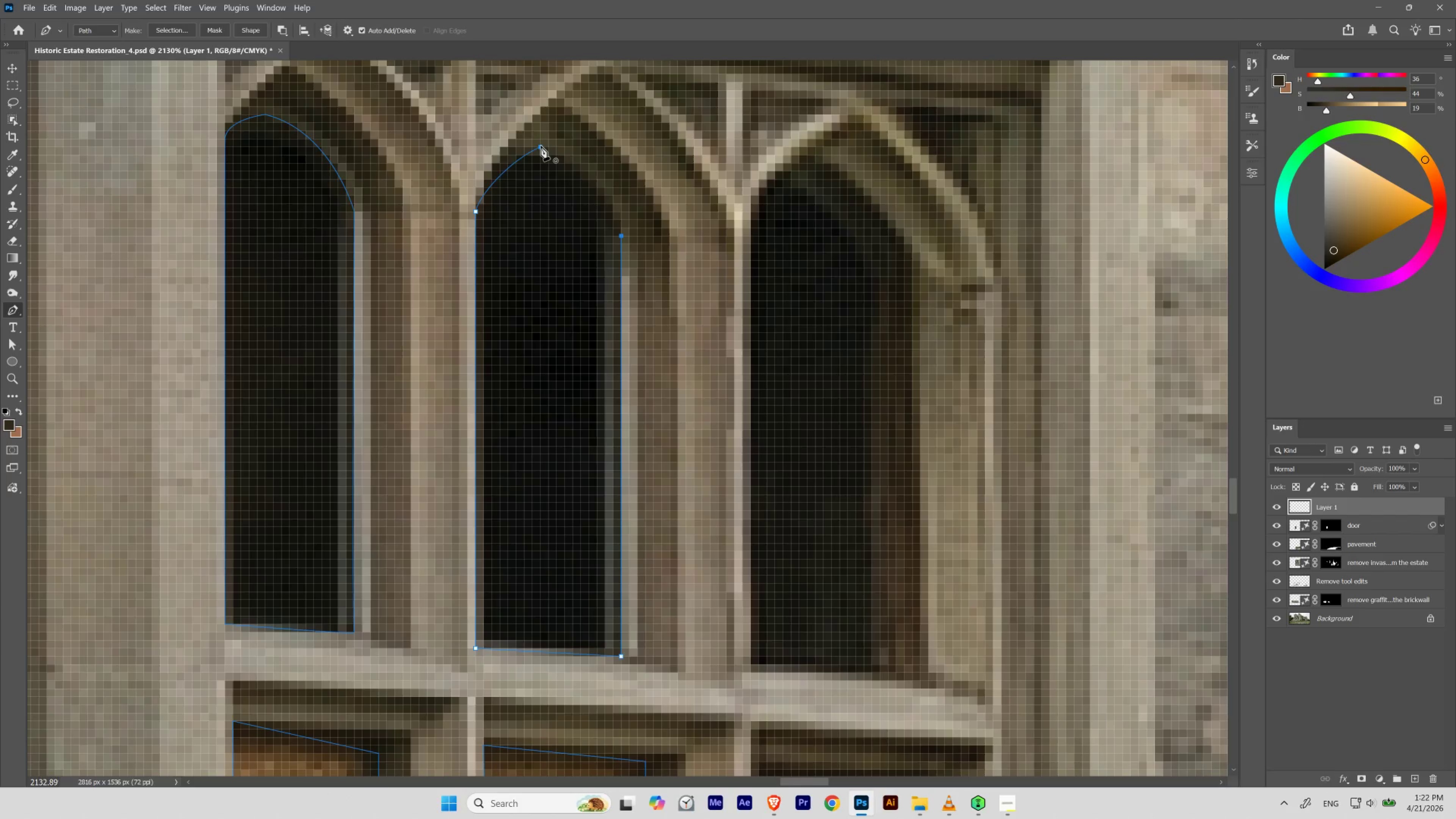 
left_click_drag(start_coordinate=[541, 146], to_coordinate=[486, 137])
 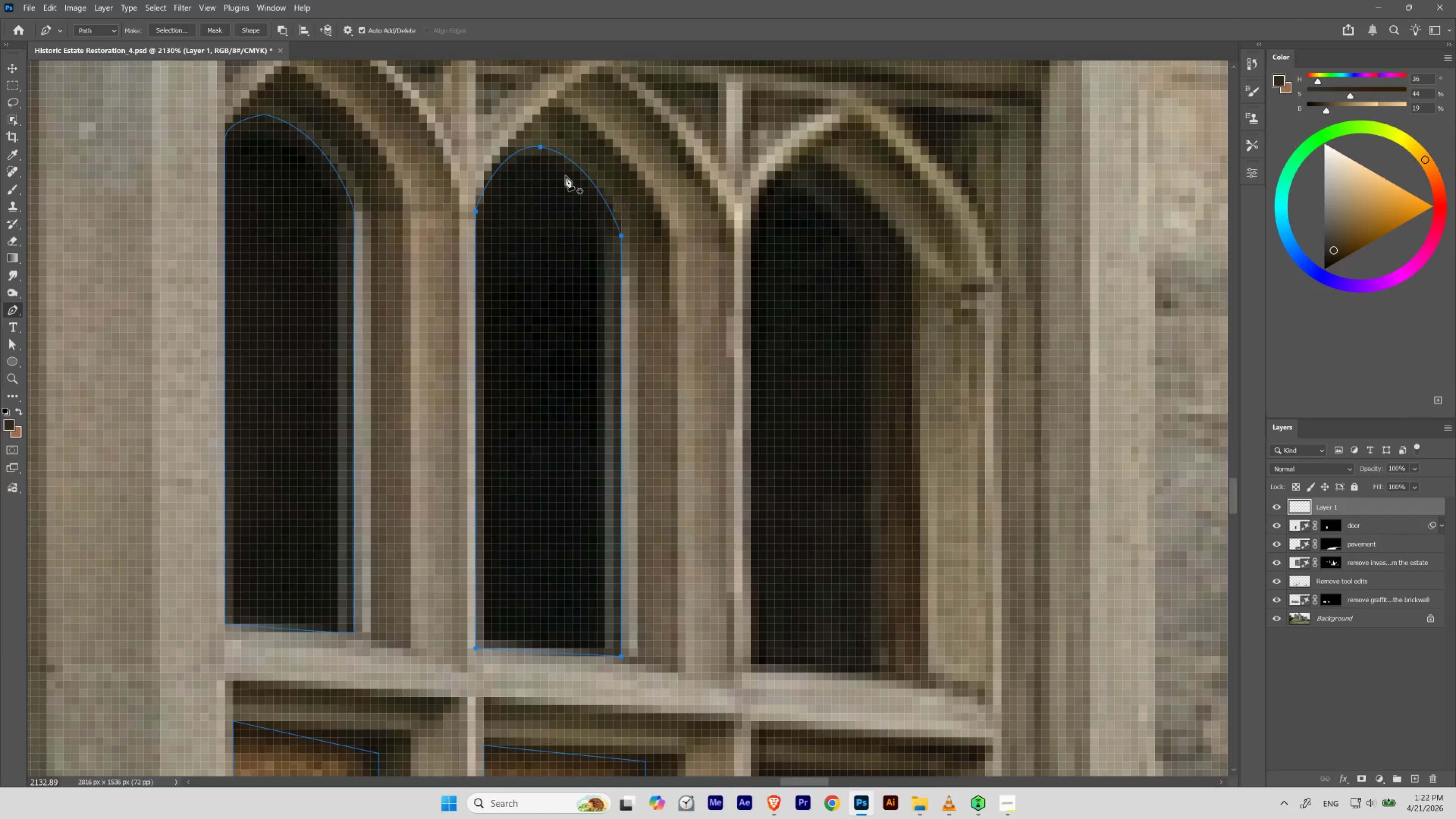 
hold_key(key=ControlLeft, duration=0.72)
 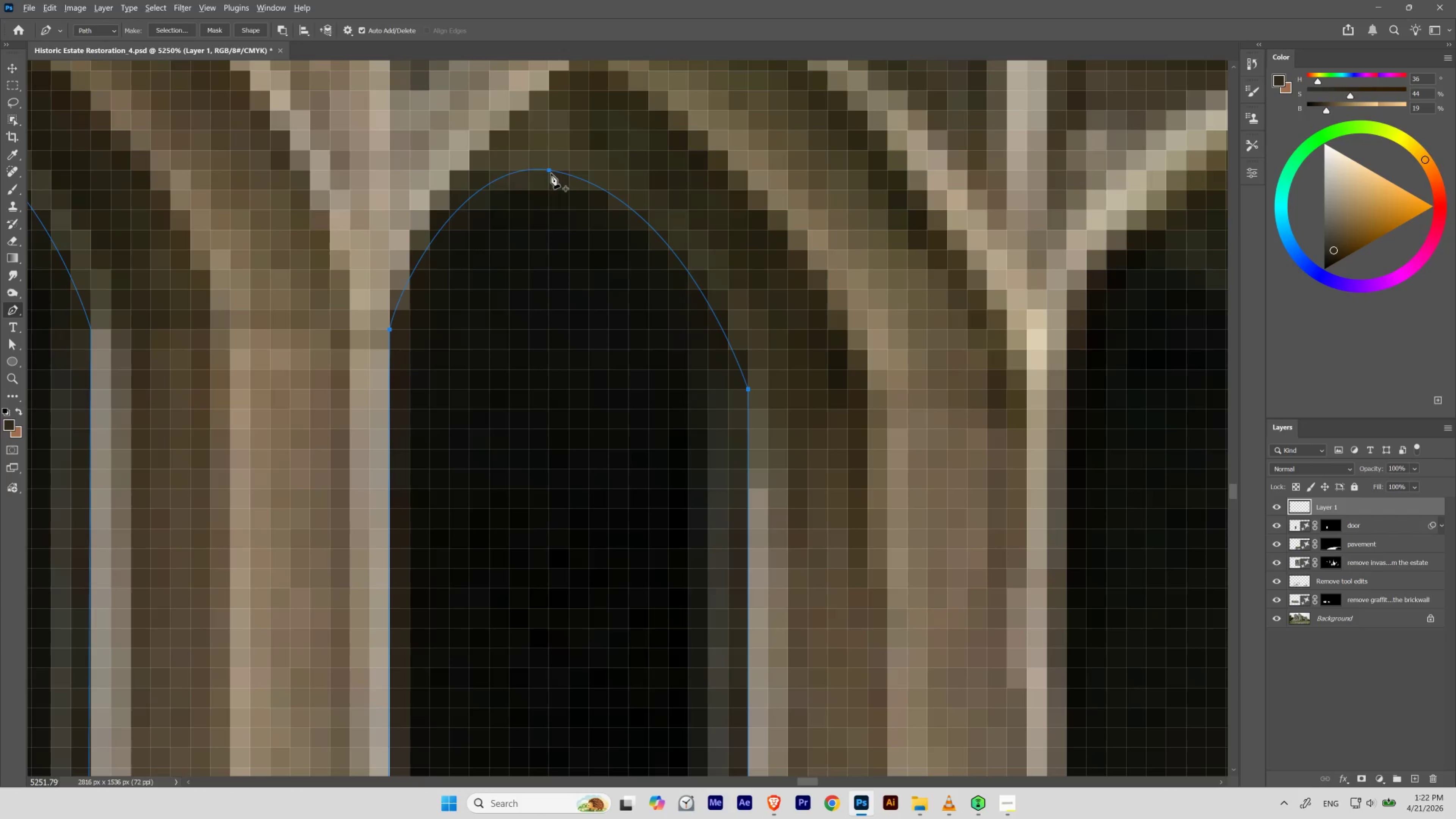 
hold_key(key=Space, duration=0.66)
 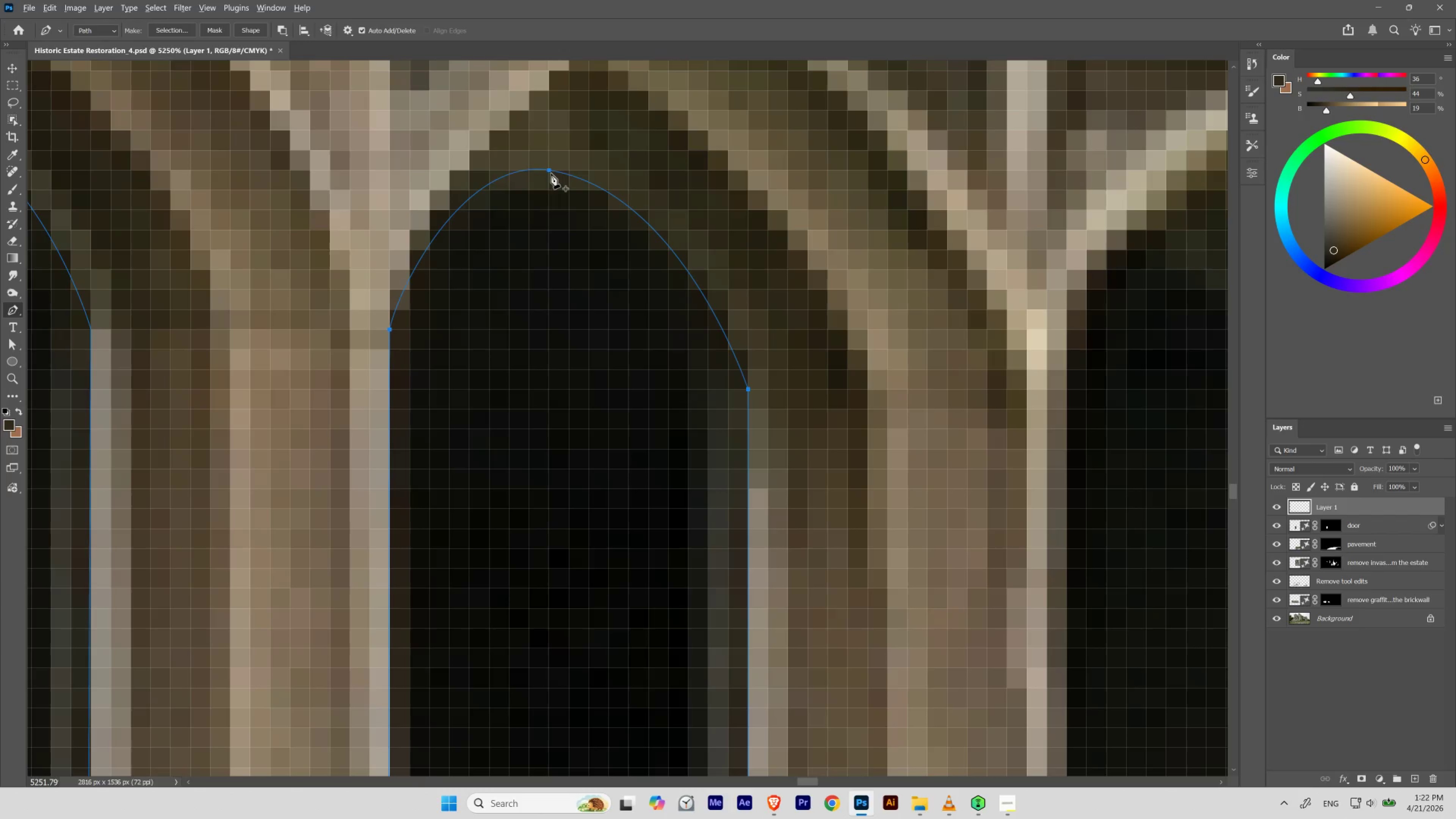 
left_click_drag(start_coordinate=[534, 131], to_coordinate=[563, 164])
 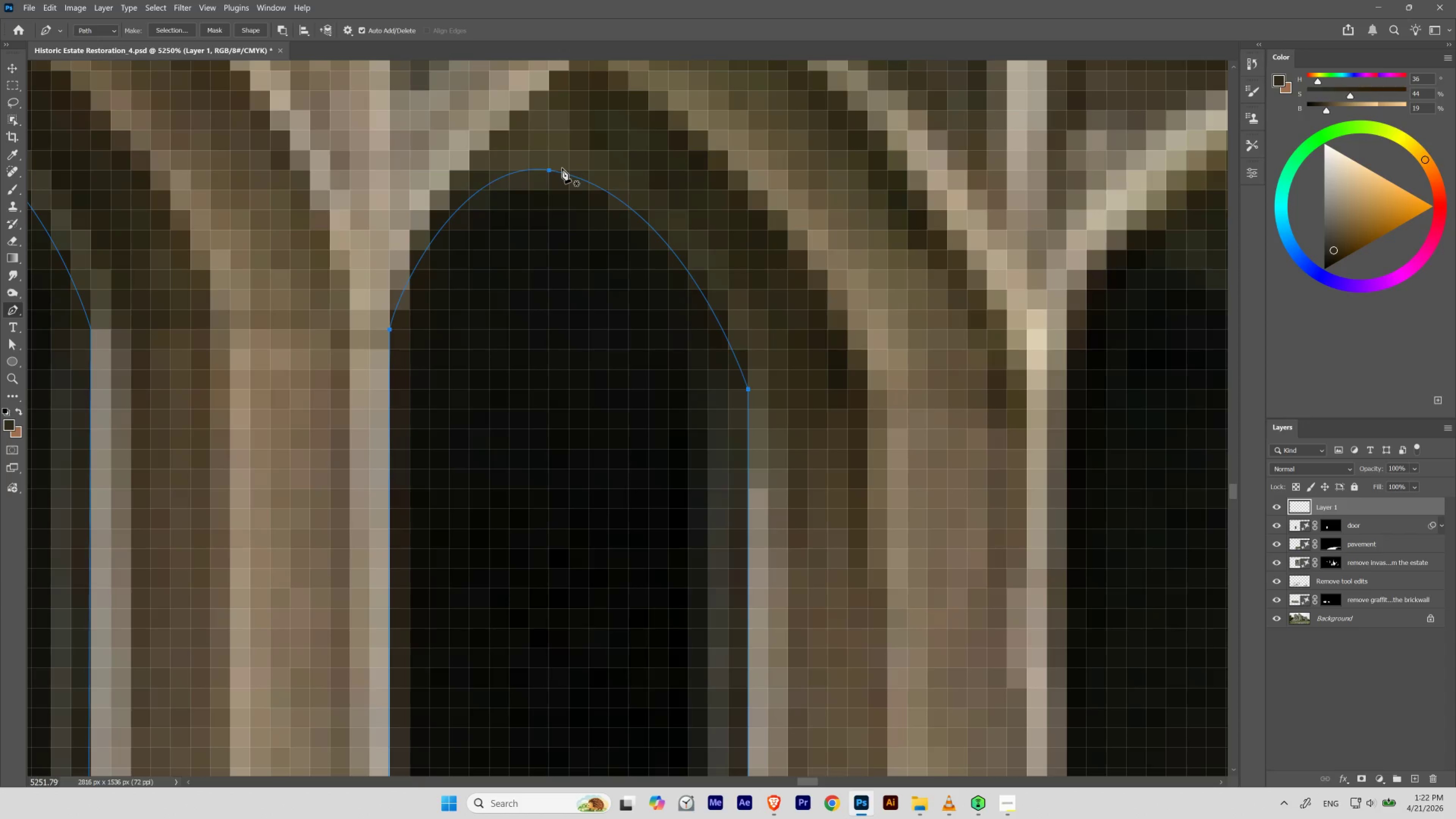 
hold_key(key=AltLeft, duration=10.21)
left_click([550, 173])
 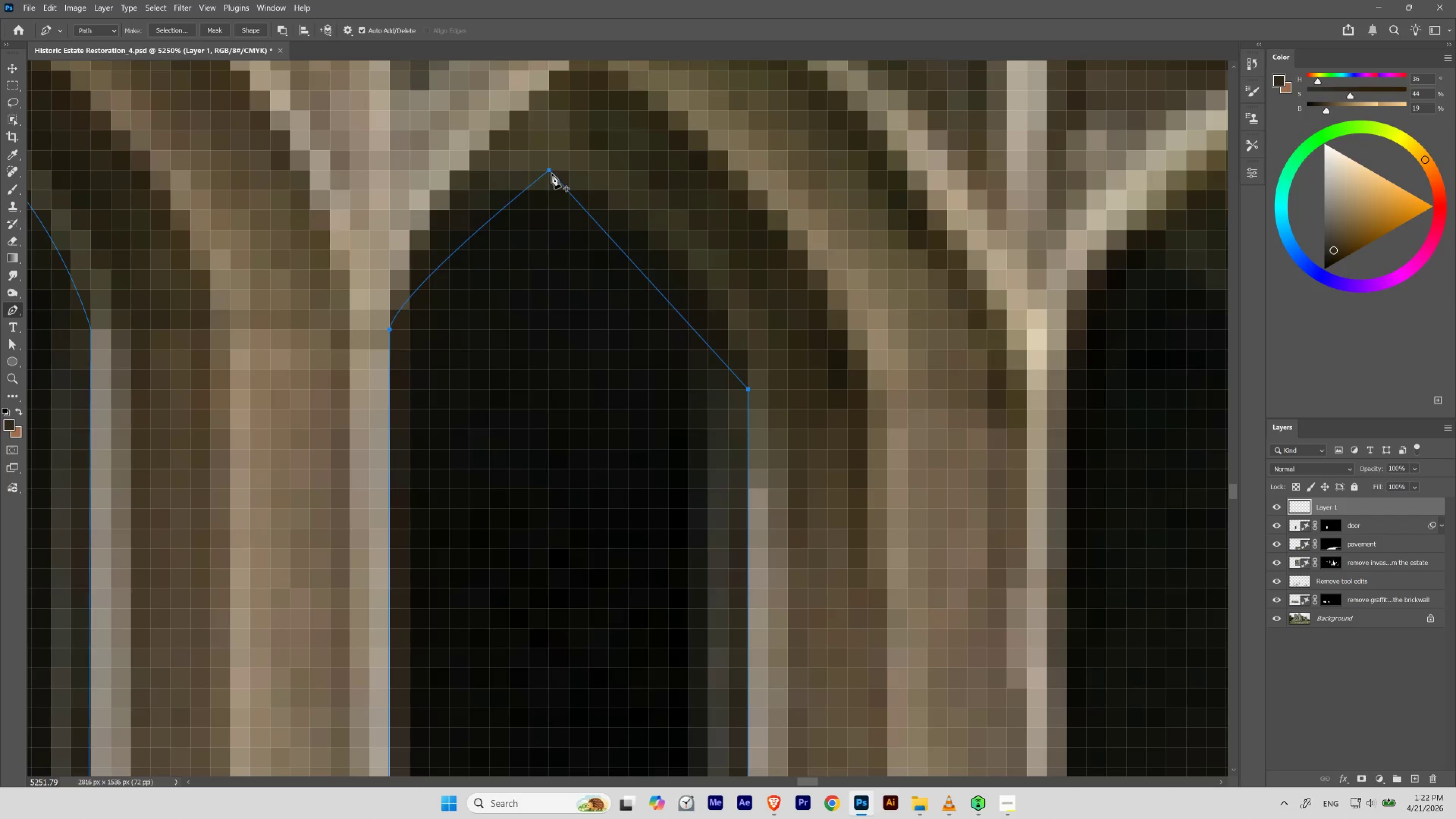 
left_click_drag(start_coordinate=[549, 172], to_coordinate=[454, 151])
 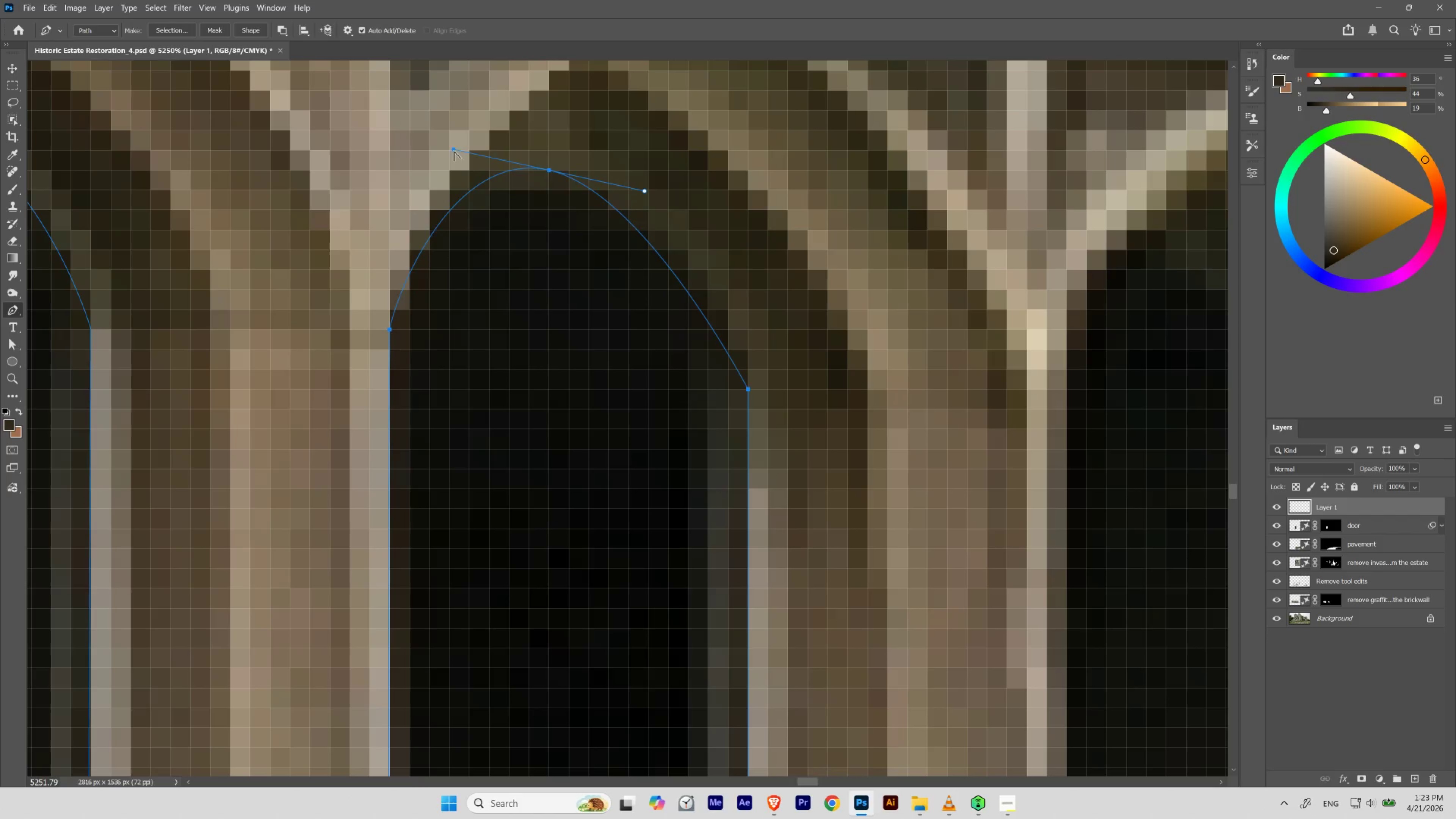 
left_click_drag(start_coordinate=[454, 151], to_coordinate=[431, 186])
 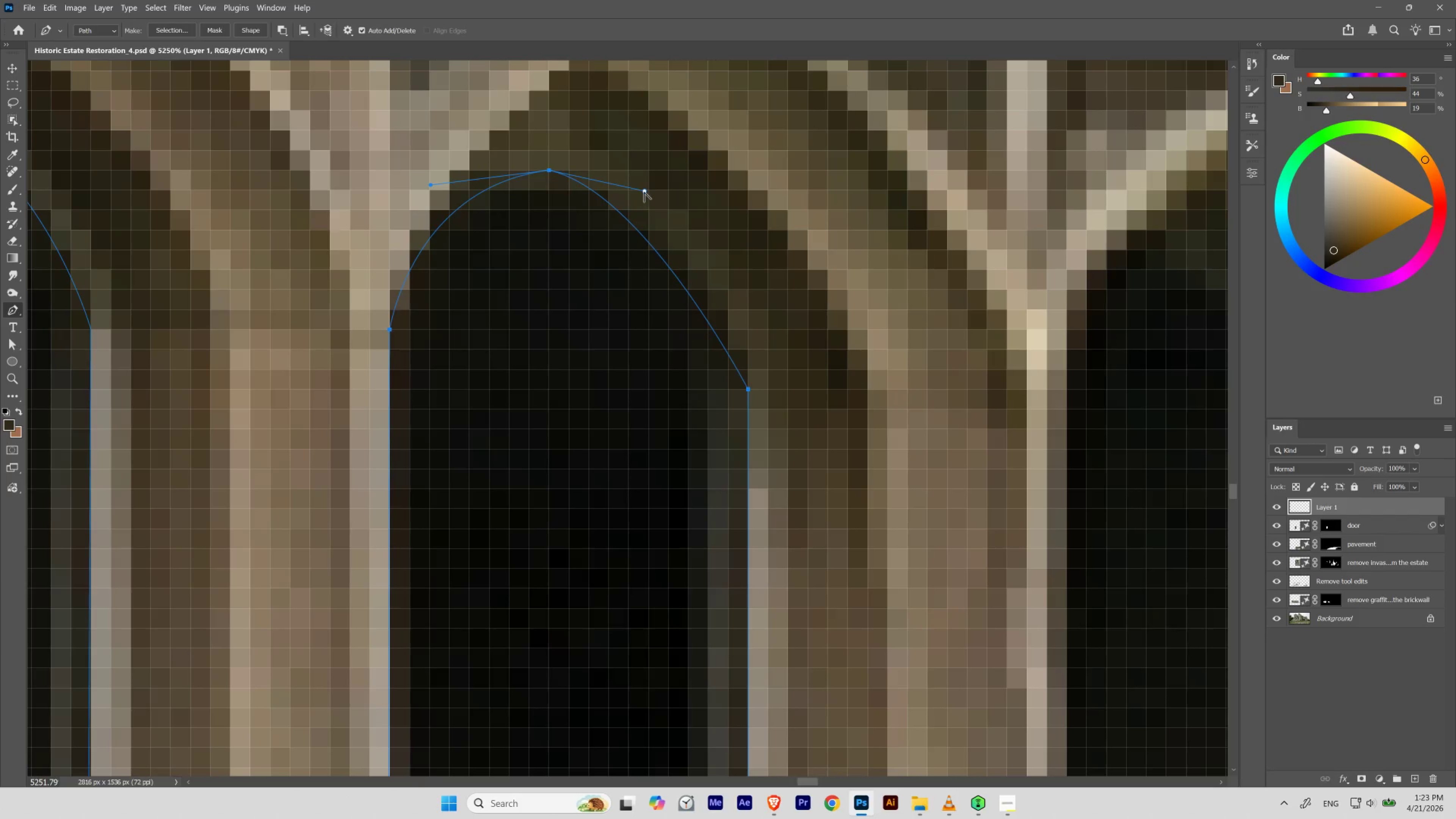 
left_click_drag(start_coordinate=[644, 191], to_coordinate=[724, 224])
 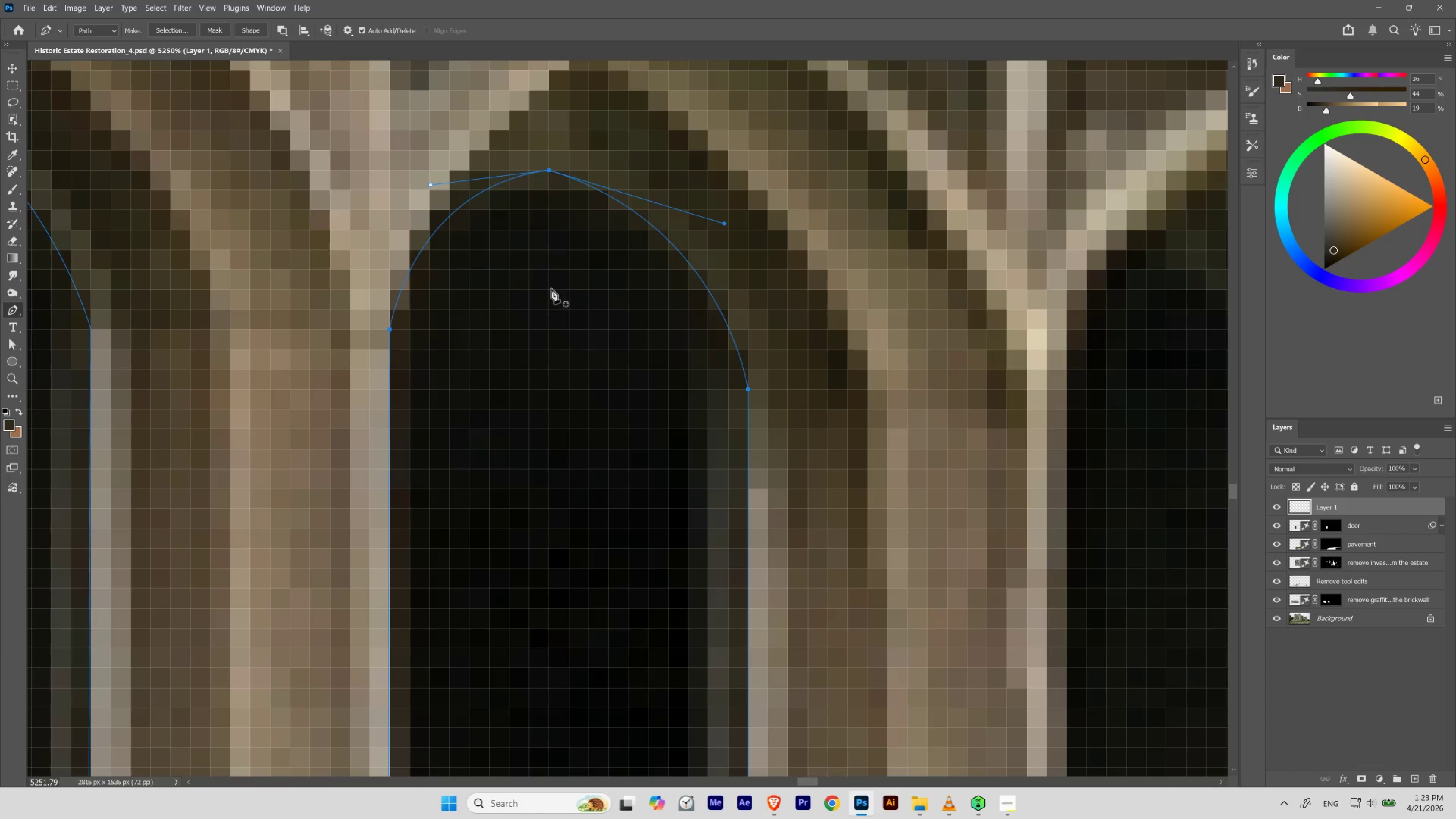 
hold_key(key=Space, duration=1.96)
 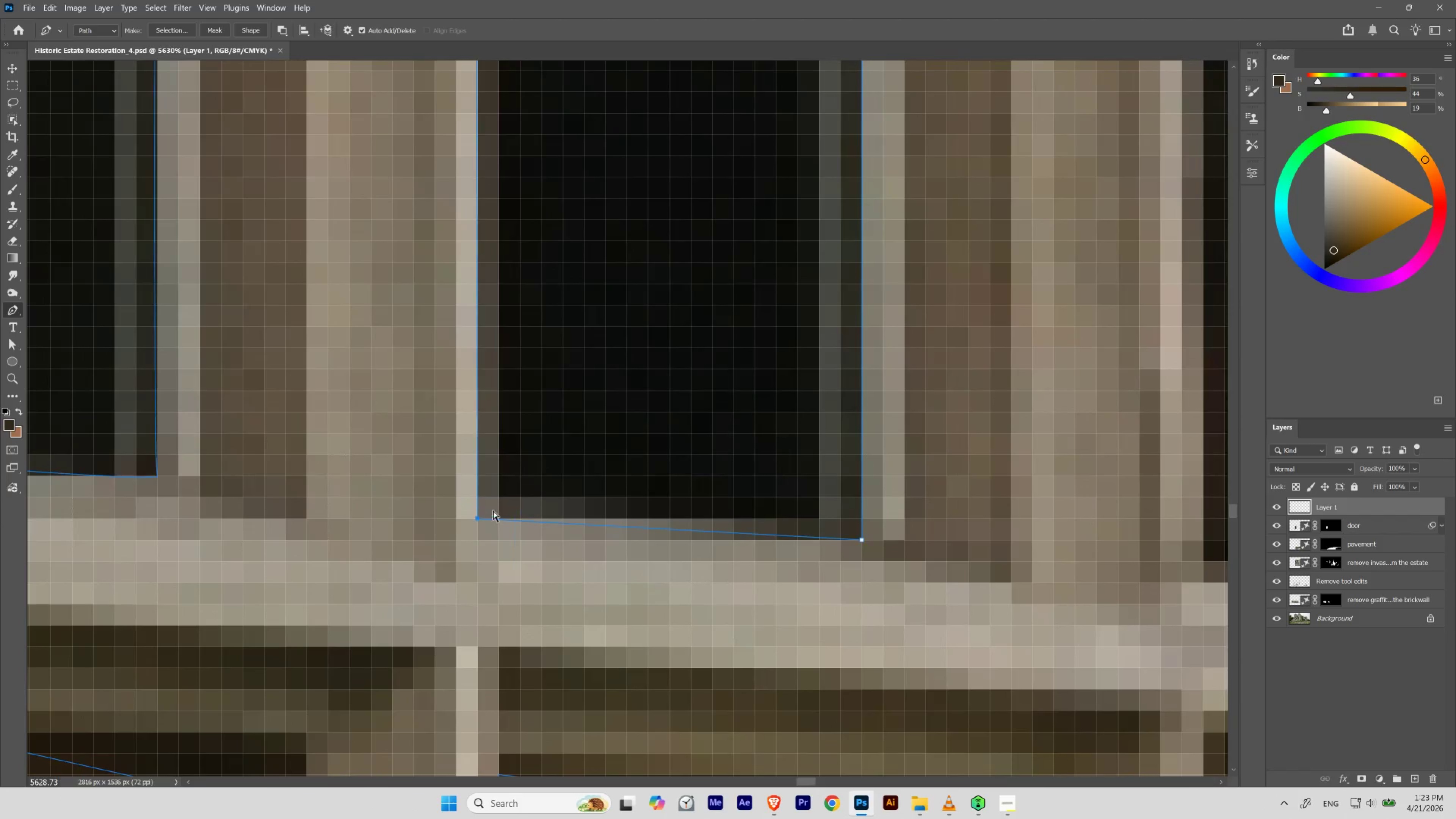 
hold_key(key=ControlLeft, duration=0.52)
left_click_drag(start_coordinate=[528, 232], to_coordinate=[489, 261])
 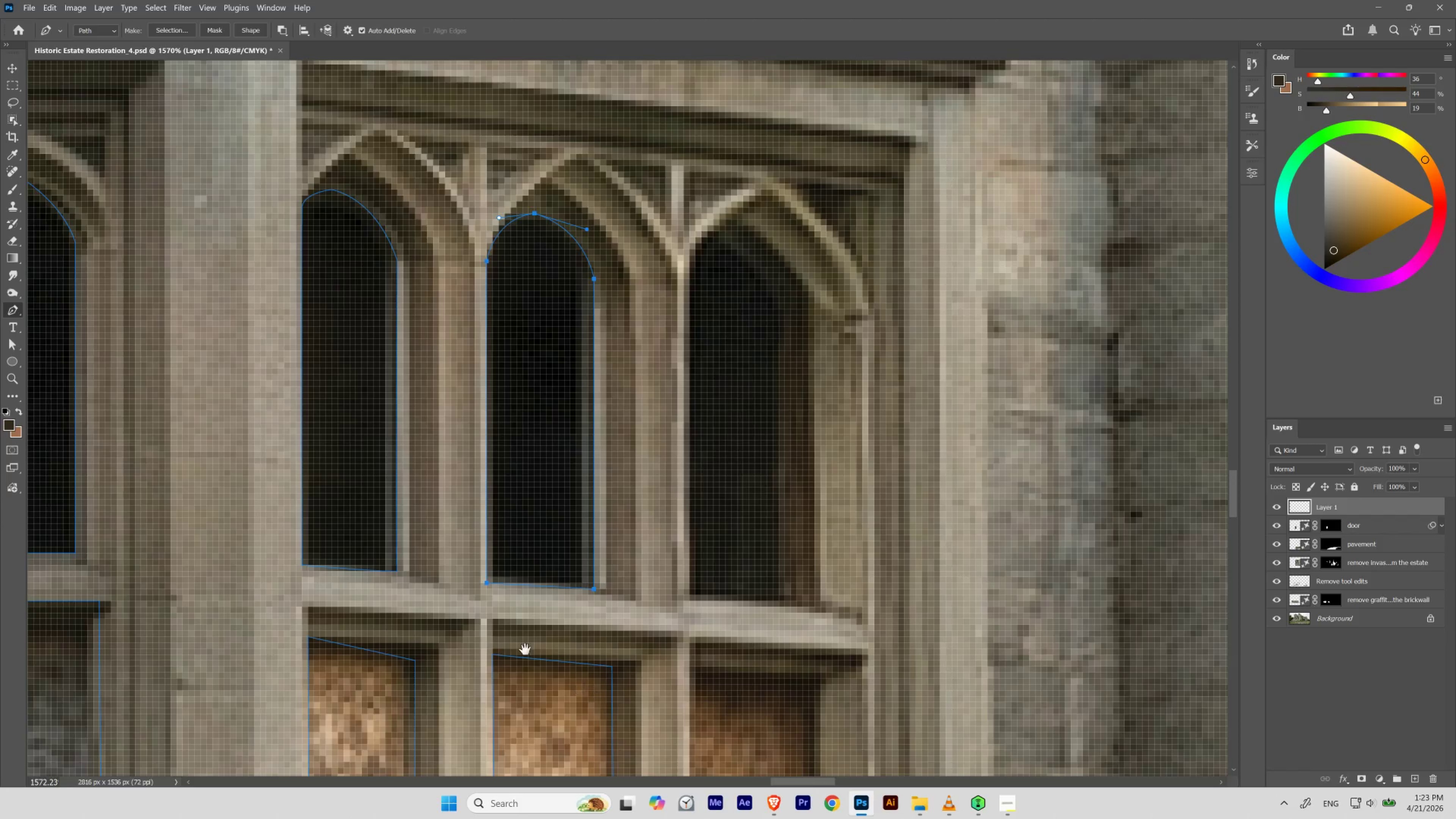 
hold_key(key=ControlLeft, duration=3.57)
left_click_drag(start_coordinate=[490, 608], to_coordinate=[531, 634])
 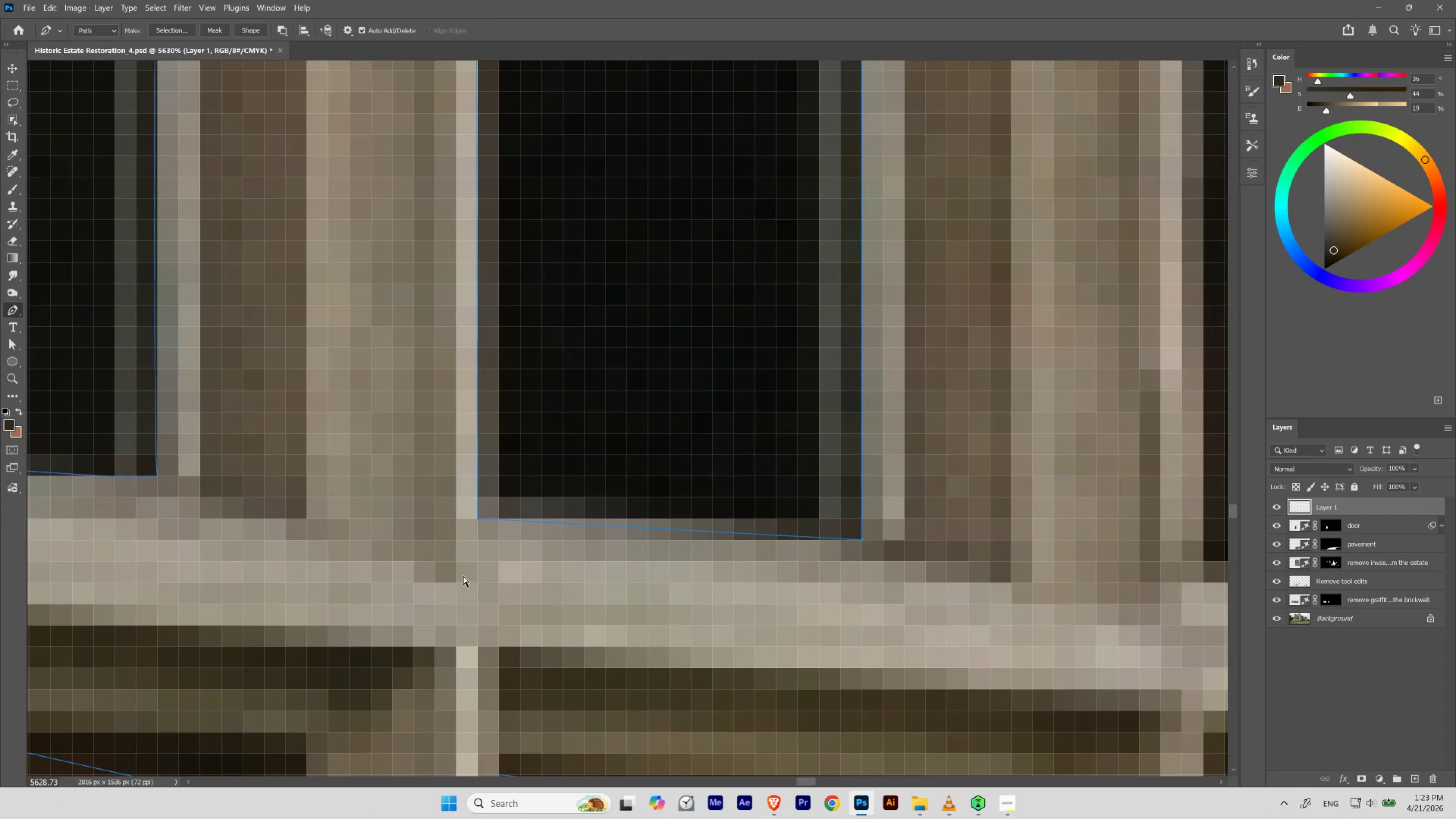 
left_click_drag(start_coordinate=[463, 577], to_coordinate=[514, 499])
 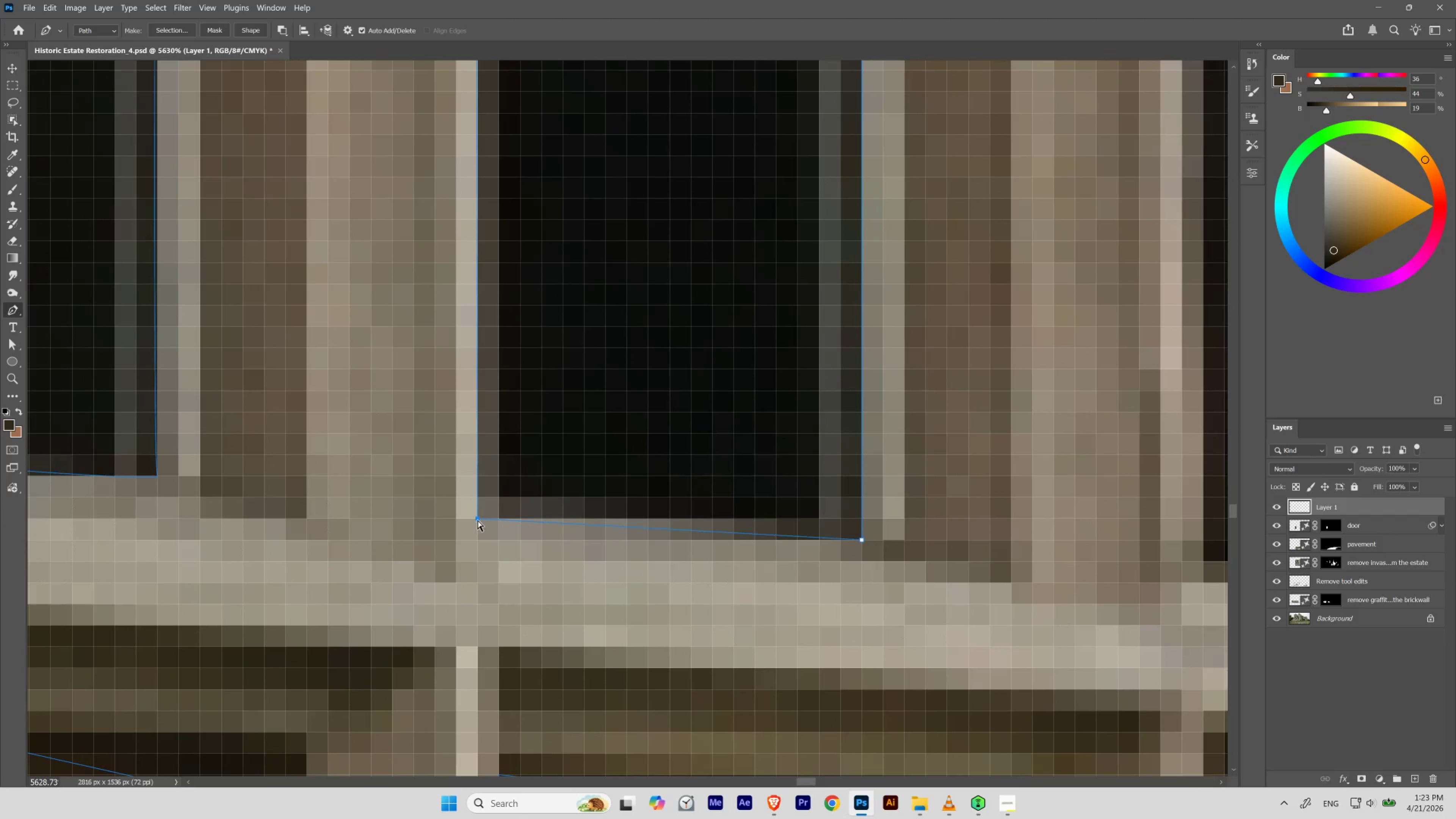 
left_click_drag(start_coordinate=[477, 519], to_coordinate=[481, 504])
 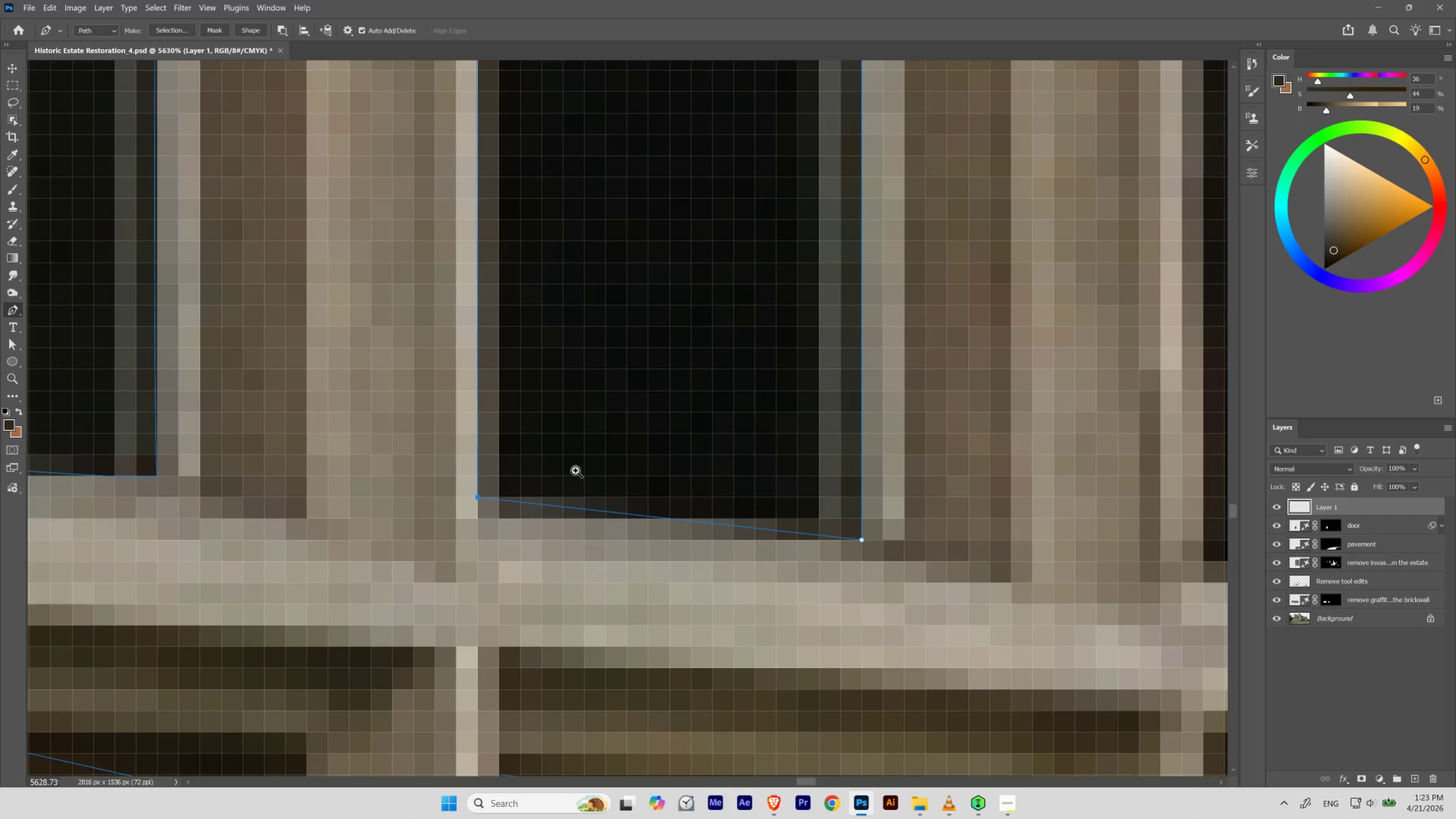 
hold_key(key=Space, duration=1.53)
 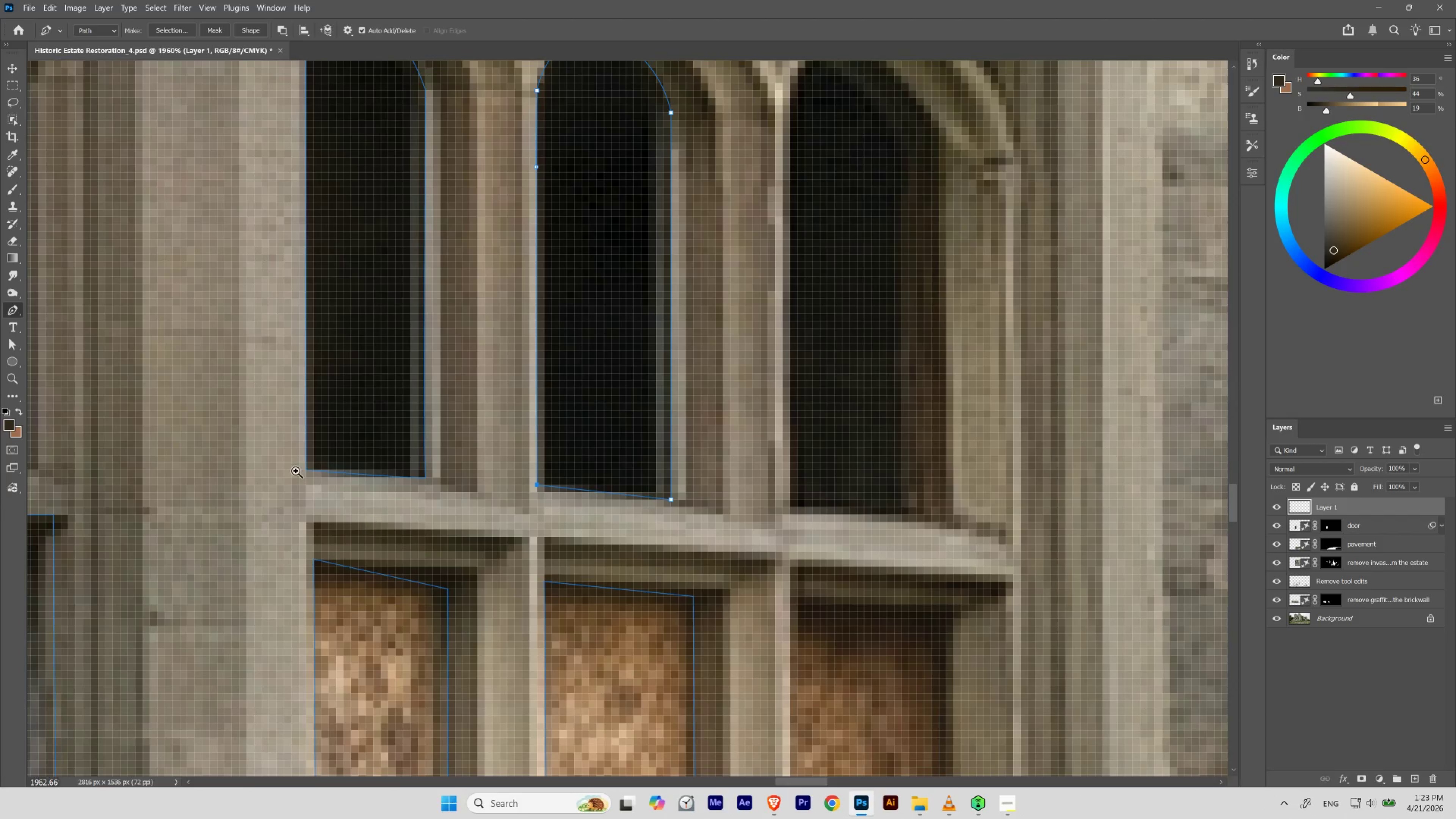 
left_click_drag(start_coordinate=[575, 470], to_coordinate=[542, 493])
 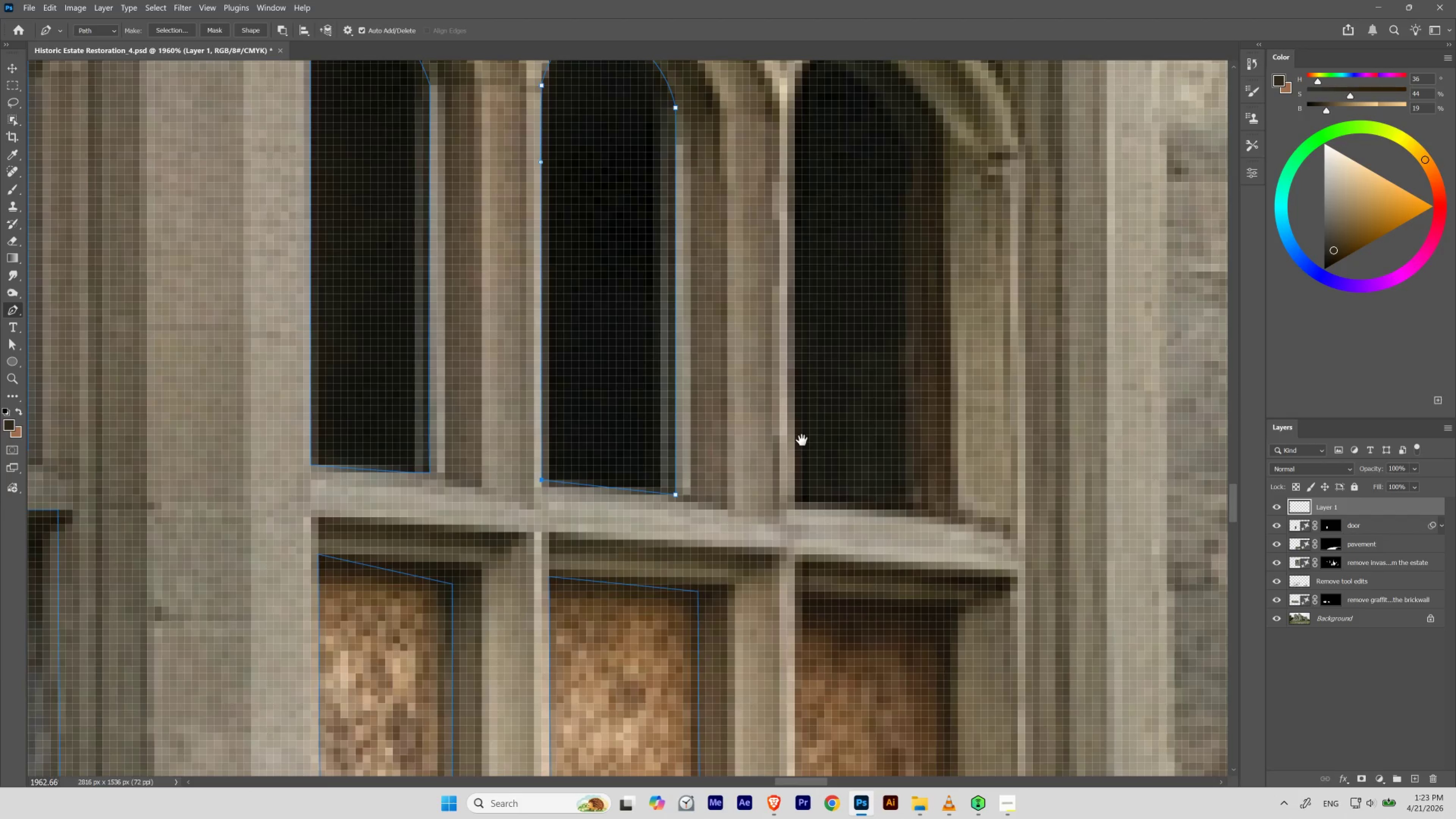 
left_click_drag(start_coordinate=[802, 440], to_coordinate=[797, 445])
 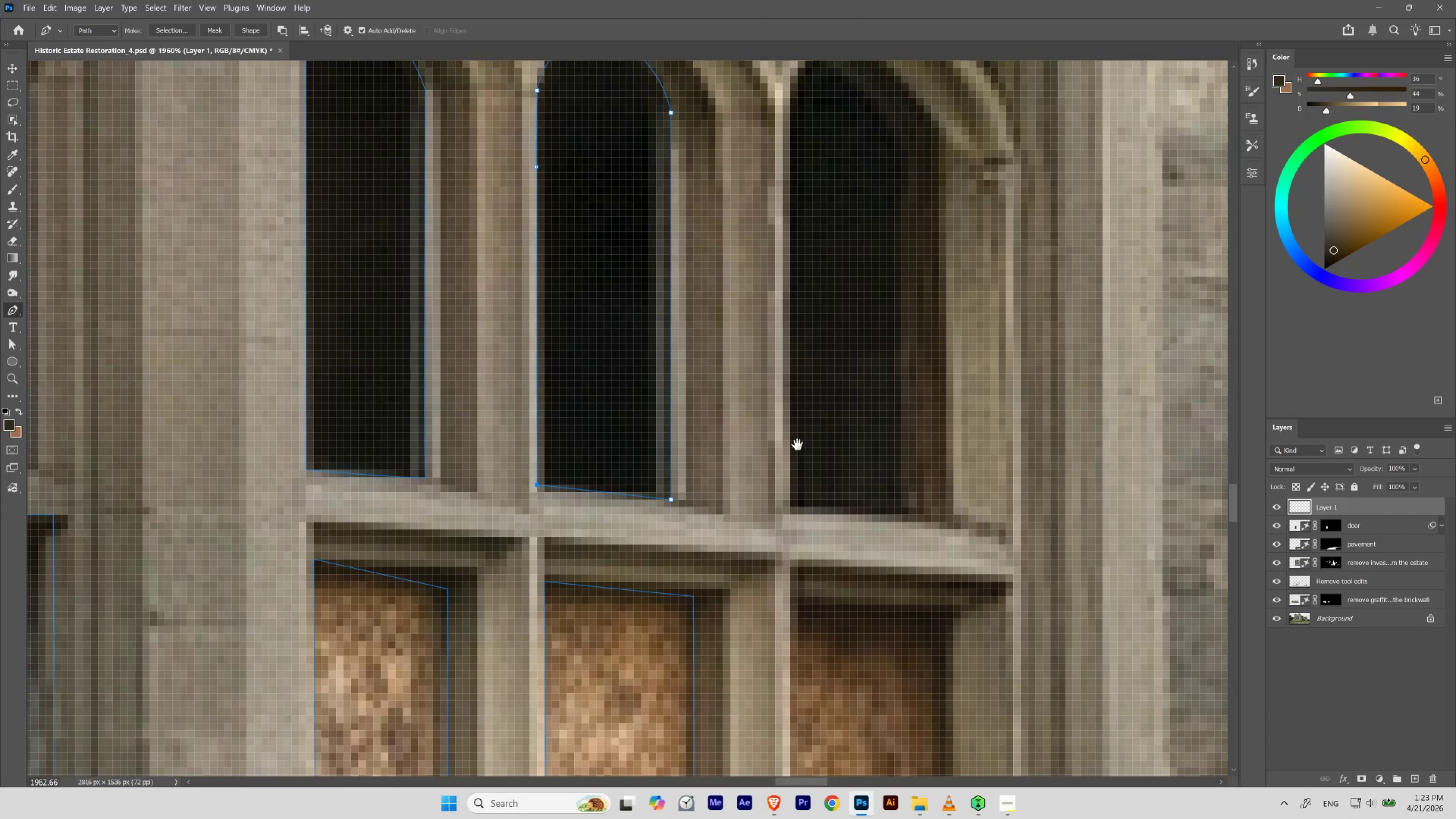 
hold_key(key=Space, duration=1.37)
 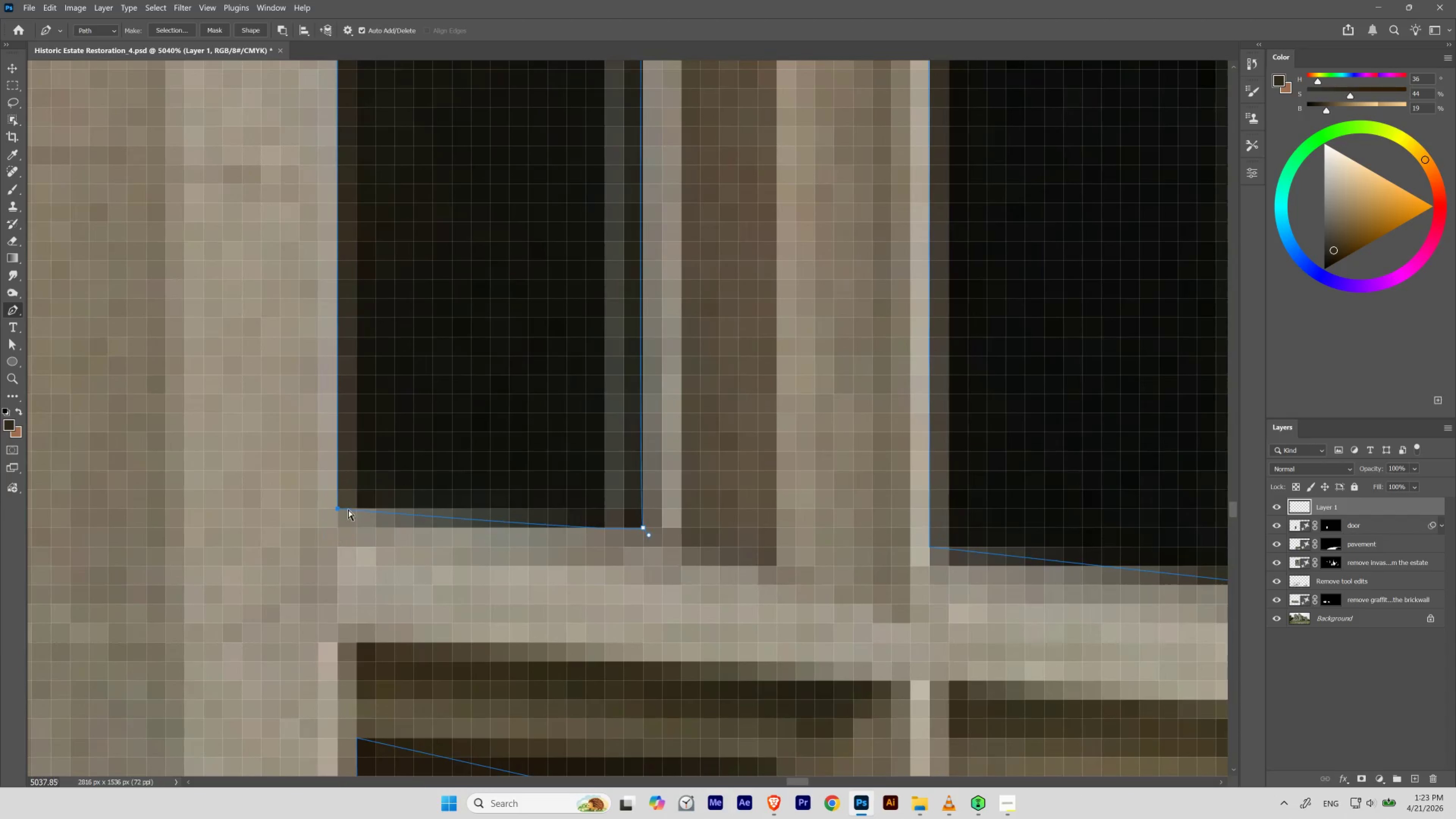 
left_click_drag(start_coordinate=[286, 445], to_coordinate=[318, 459])
 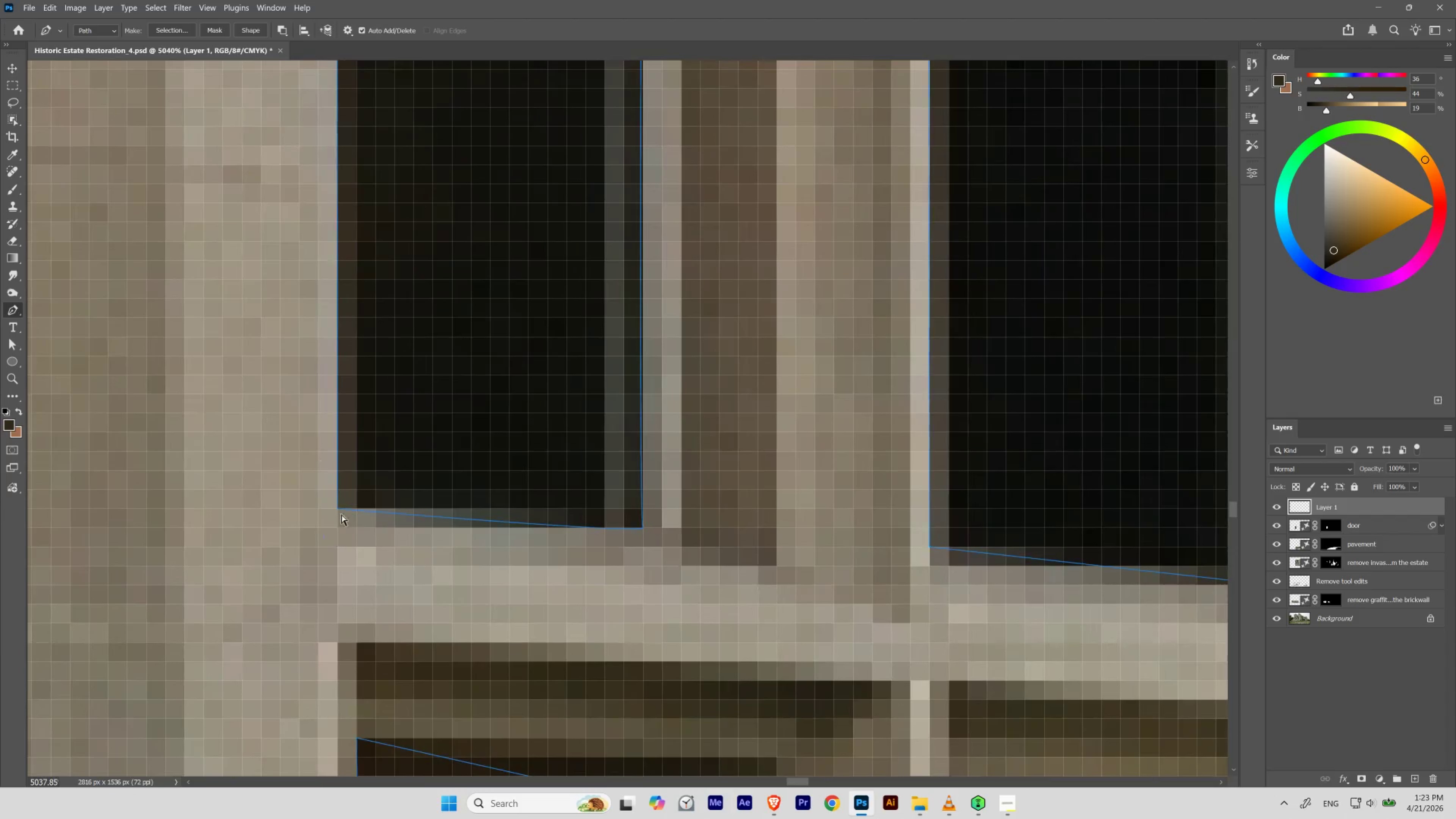 
left_click_drag(start_coordinate=[323, 538], to_coordinate=[377, 477])
 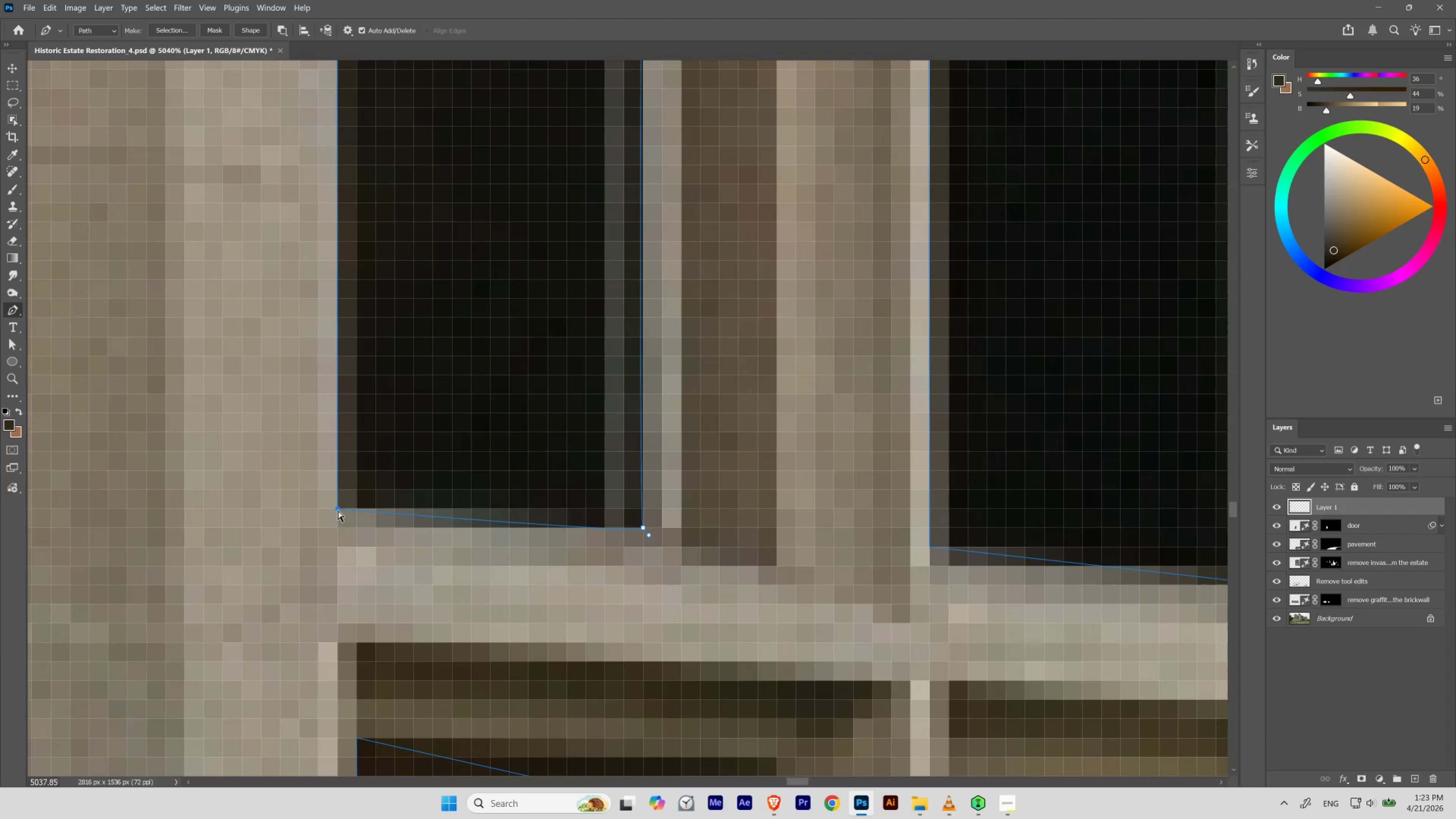 
left_click_drag(start_coordinate=[338, 510], to_coordinate=[338, 499])
 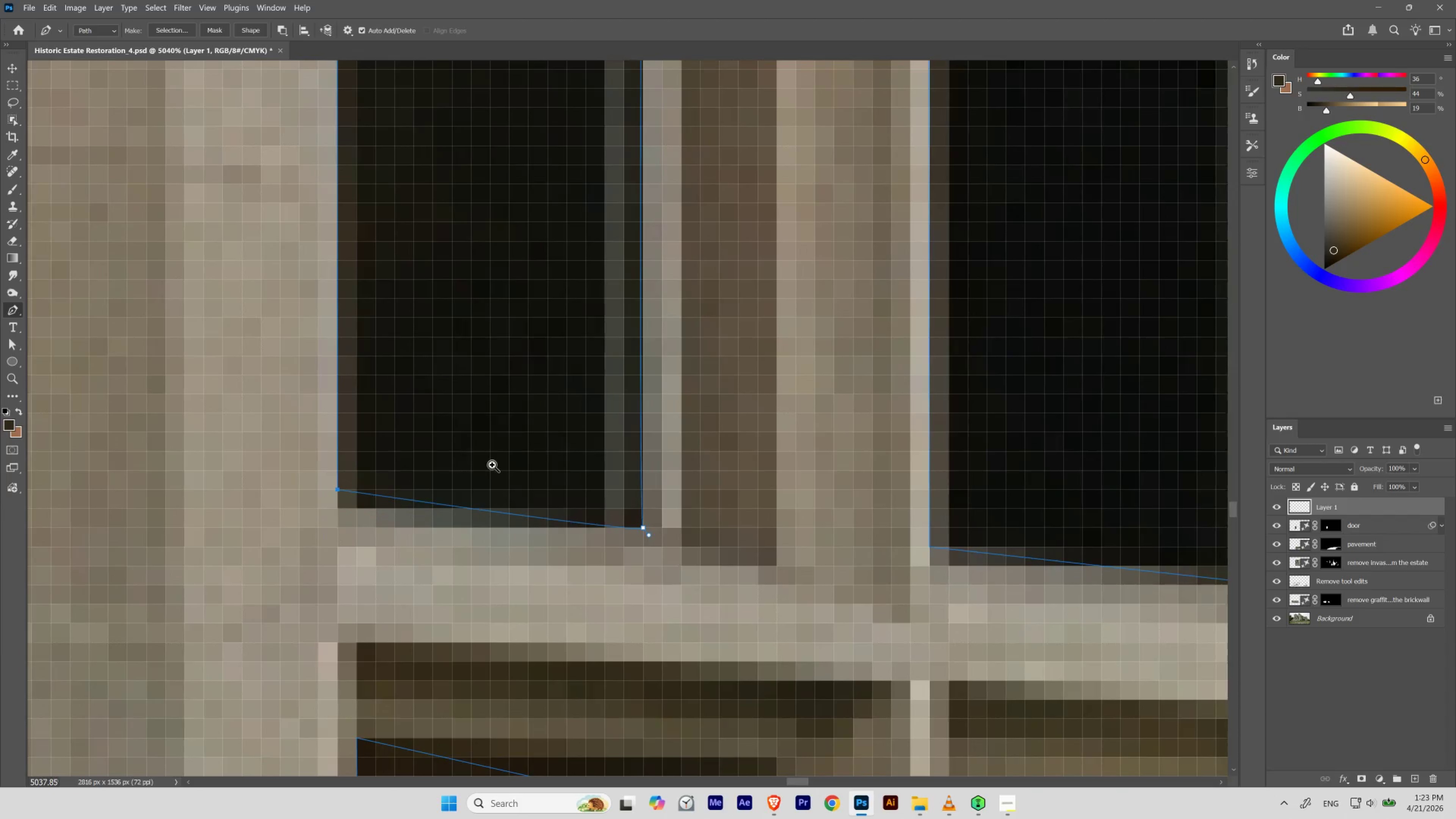 
hold_key(key=Space, duration=0.82)
 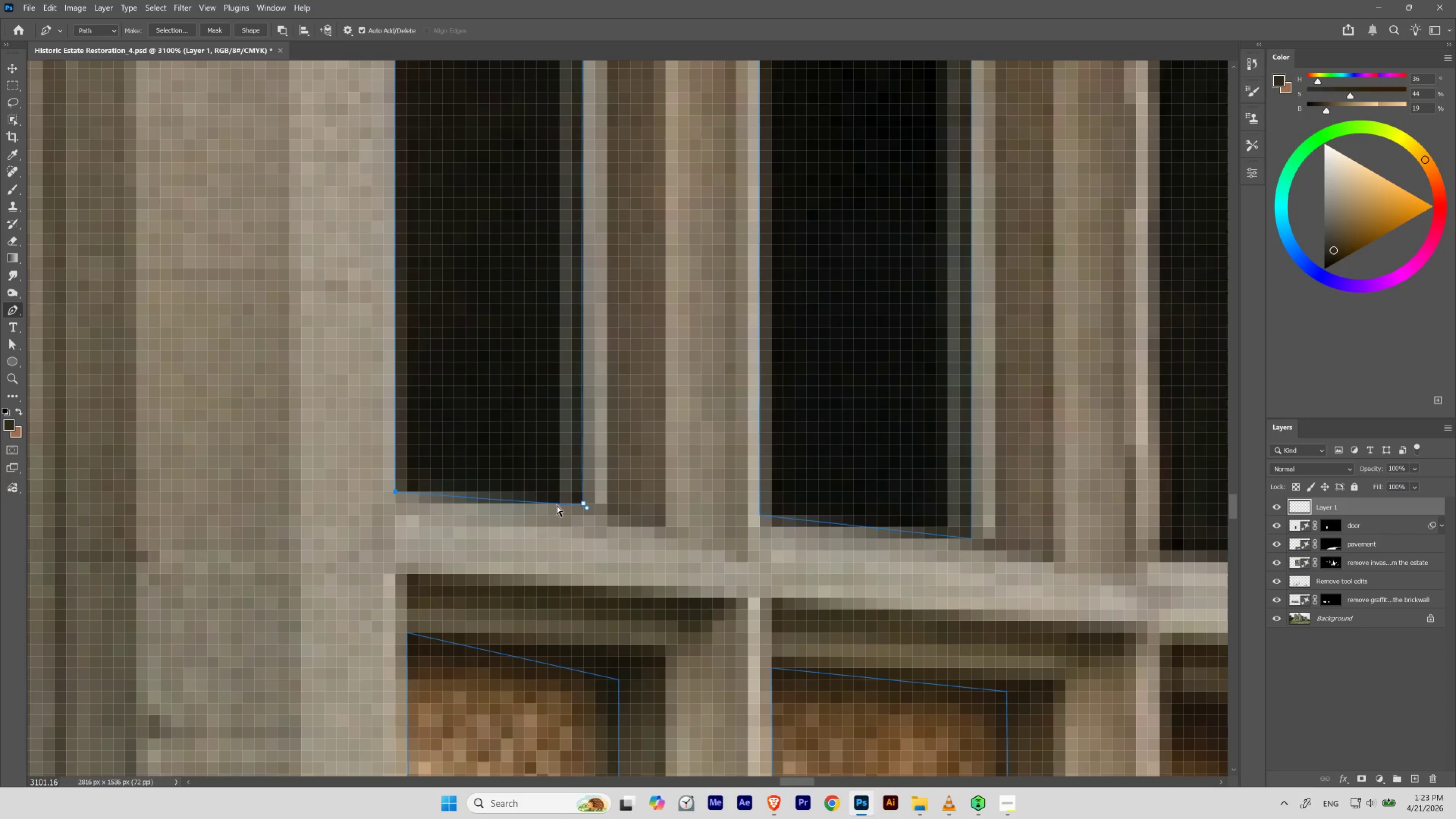 
left_click_drag(start_coordinate=[487, 464], to_coordinate=[469, 475])
 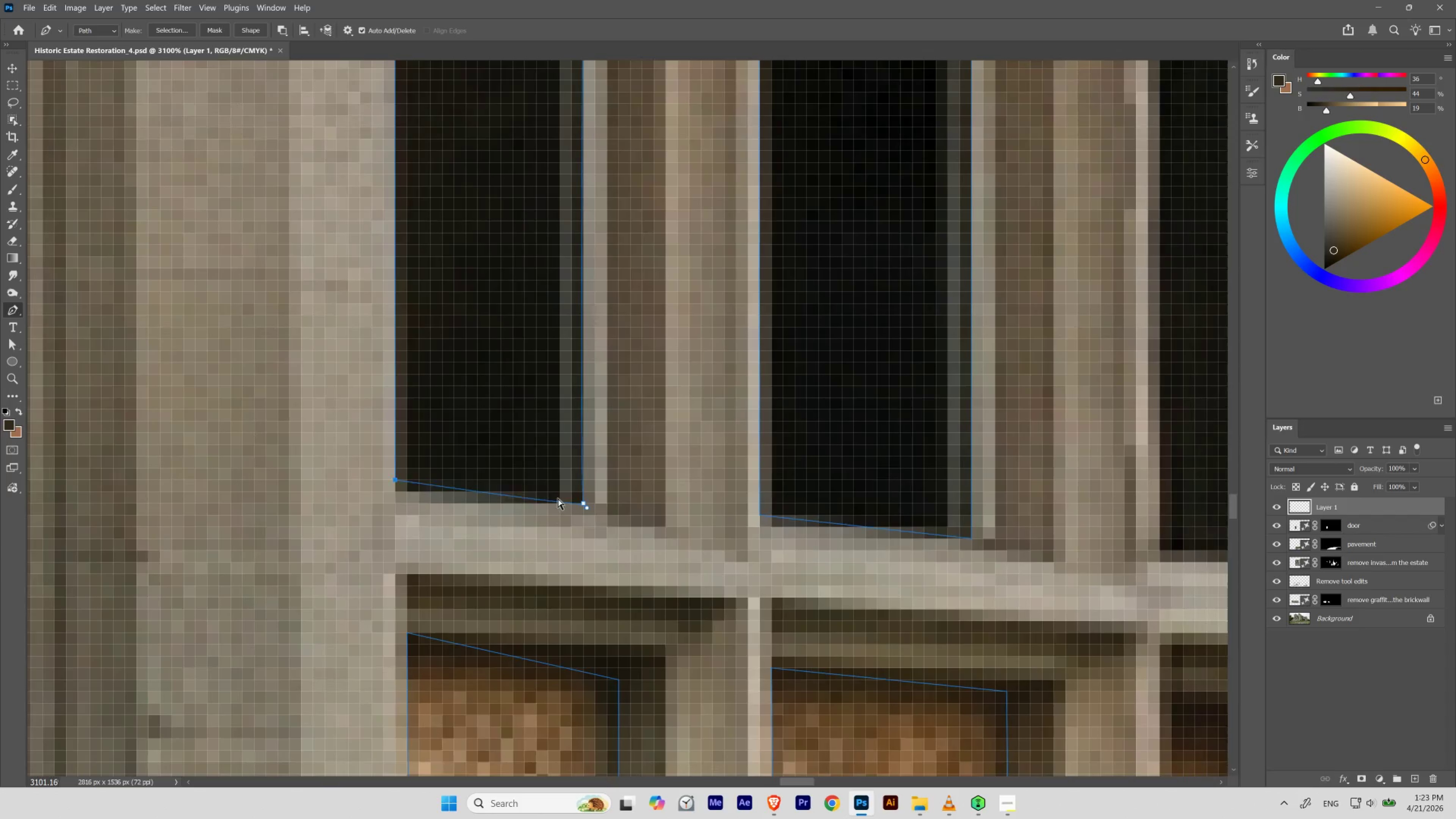 
key(Control+Z)
 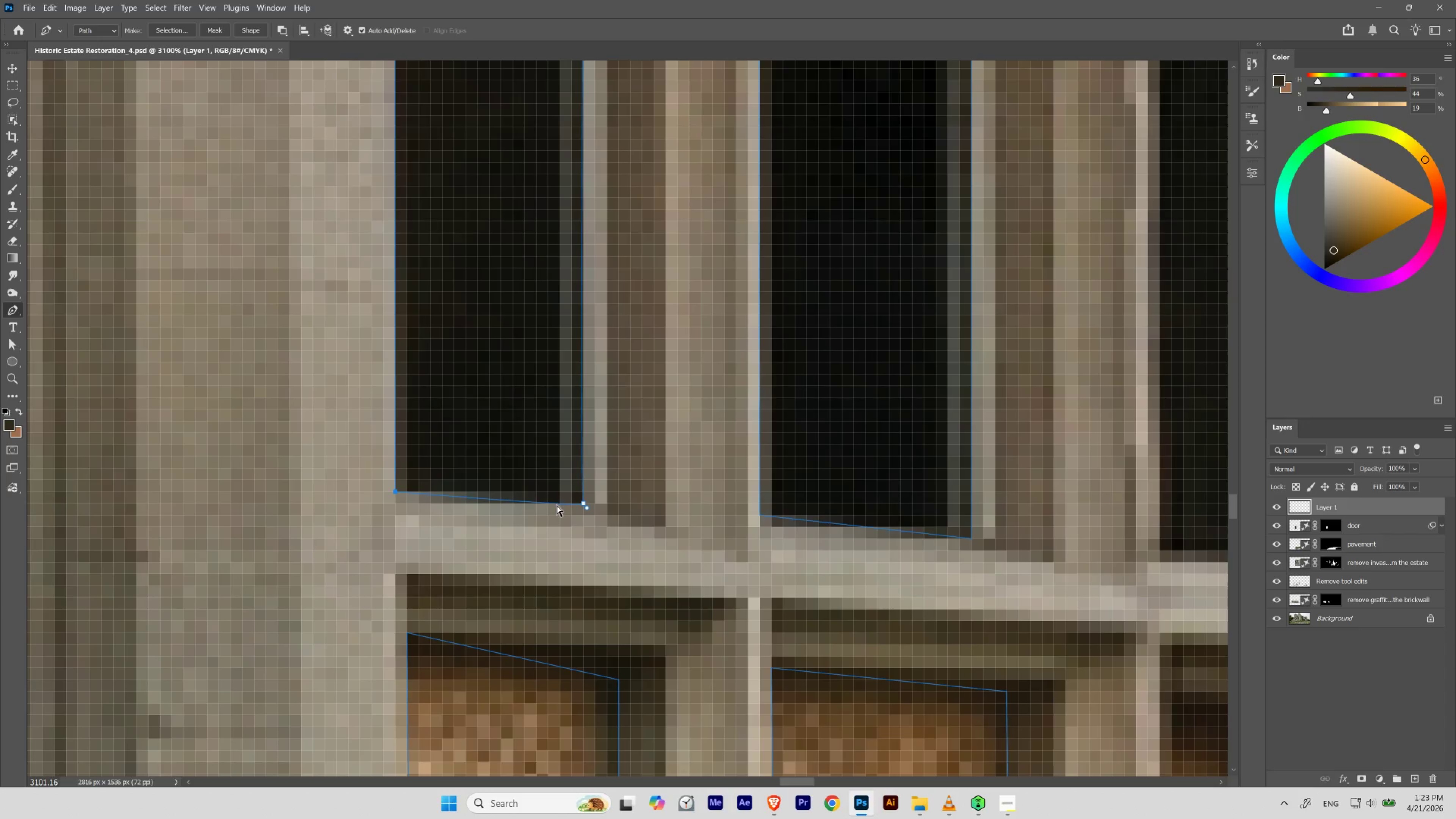 
hold_key(key=Space, duration=2.74)
 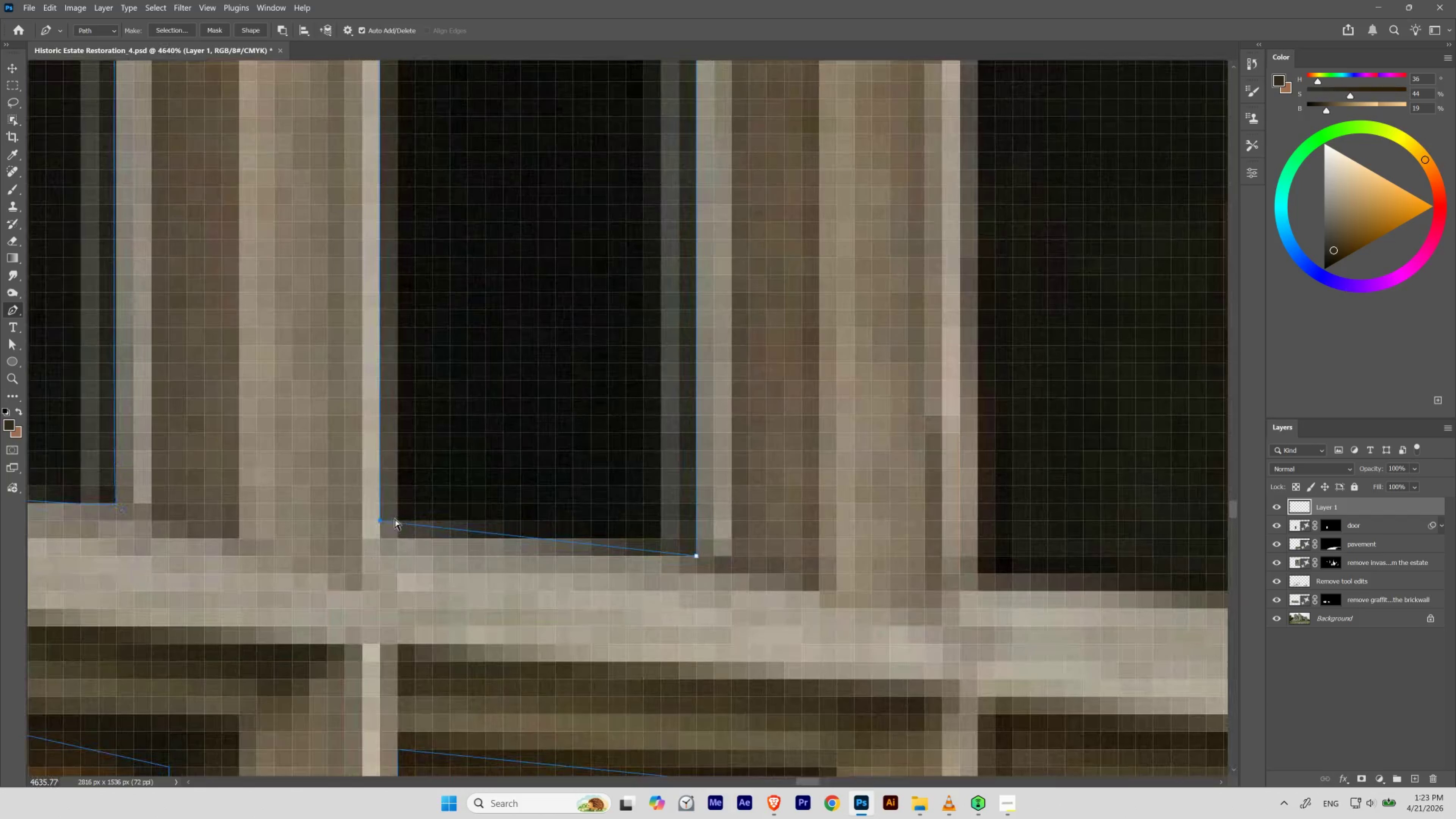 
left_click_drag(start_coordinate=[602, 473], to_coordinate=[573, 487])
 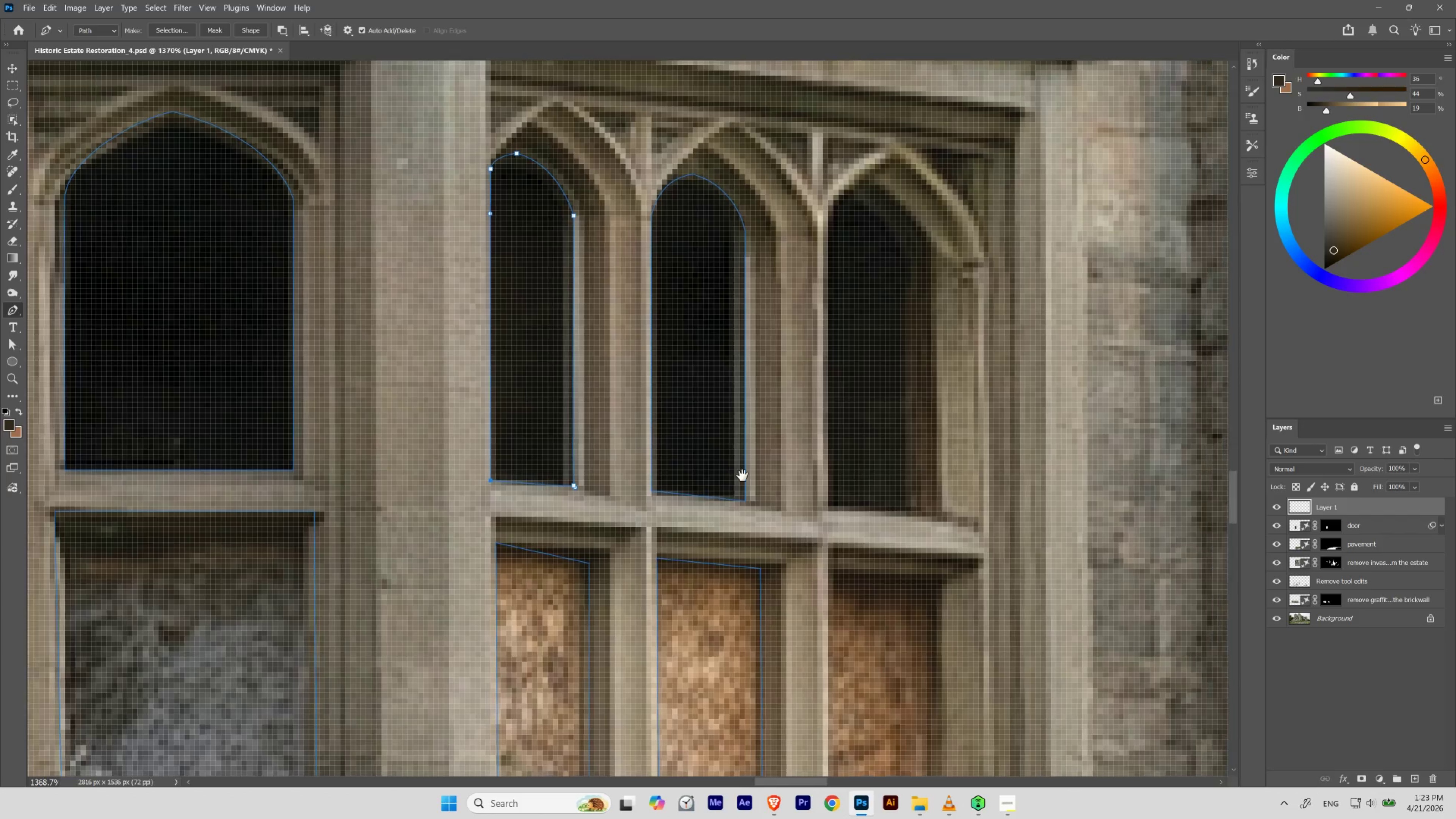 
left_click_drag(start_coordinate=[871, 477], to_coordinate=[729, 474])
 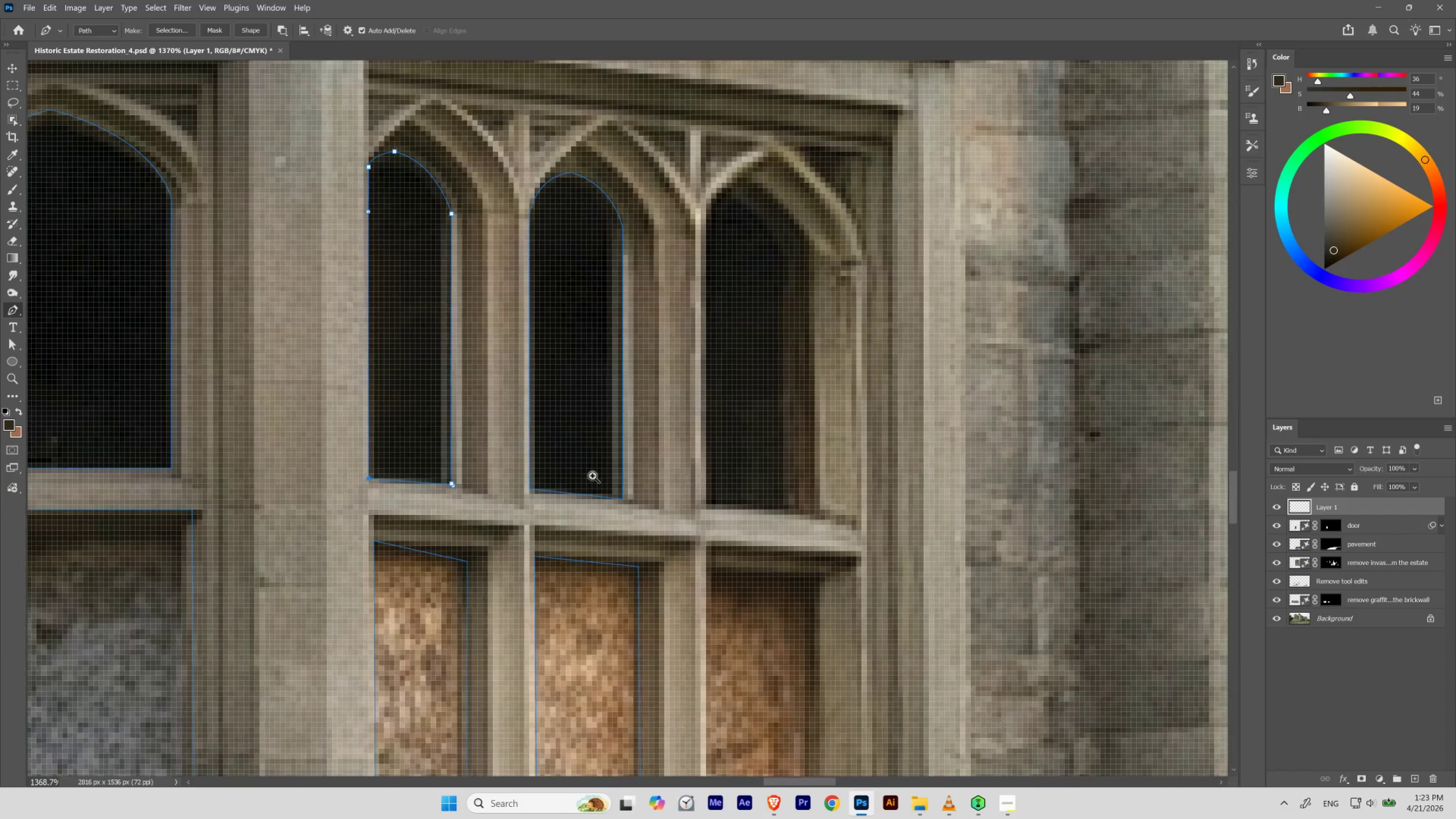 
hold_key(key=ControlLeft, duration=1.14)
left_click_drag(start_coordinate=[592, 475], to_coordinate=[630, 507])
 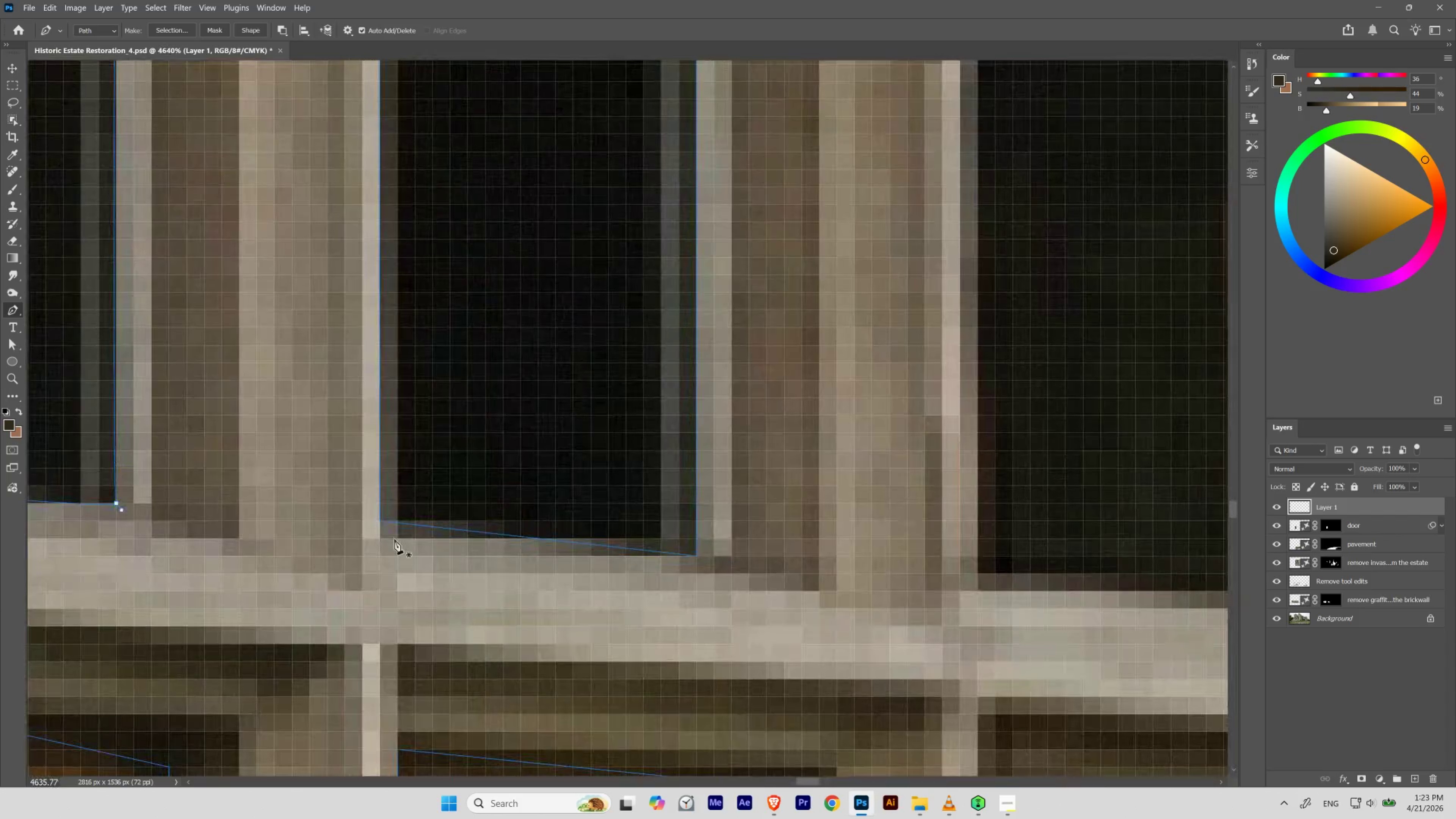 
hold_key(key=ControlLeft, duration=2.91)
left_click_drag(start_coordinate=[369, 546], to_coordinate=[416, 499])
 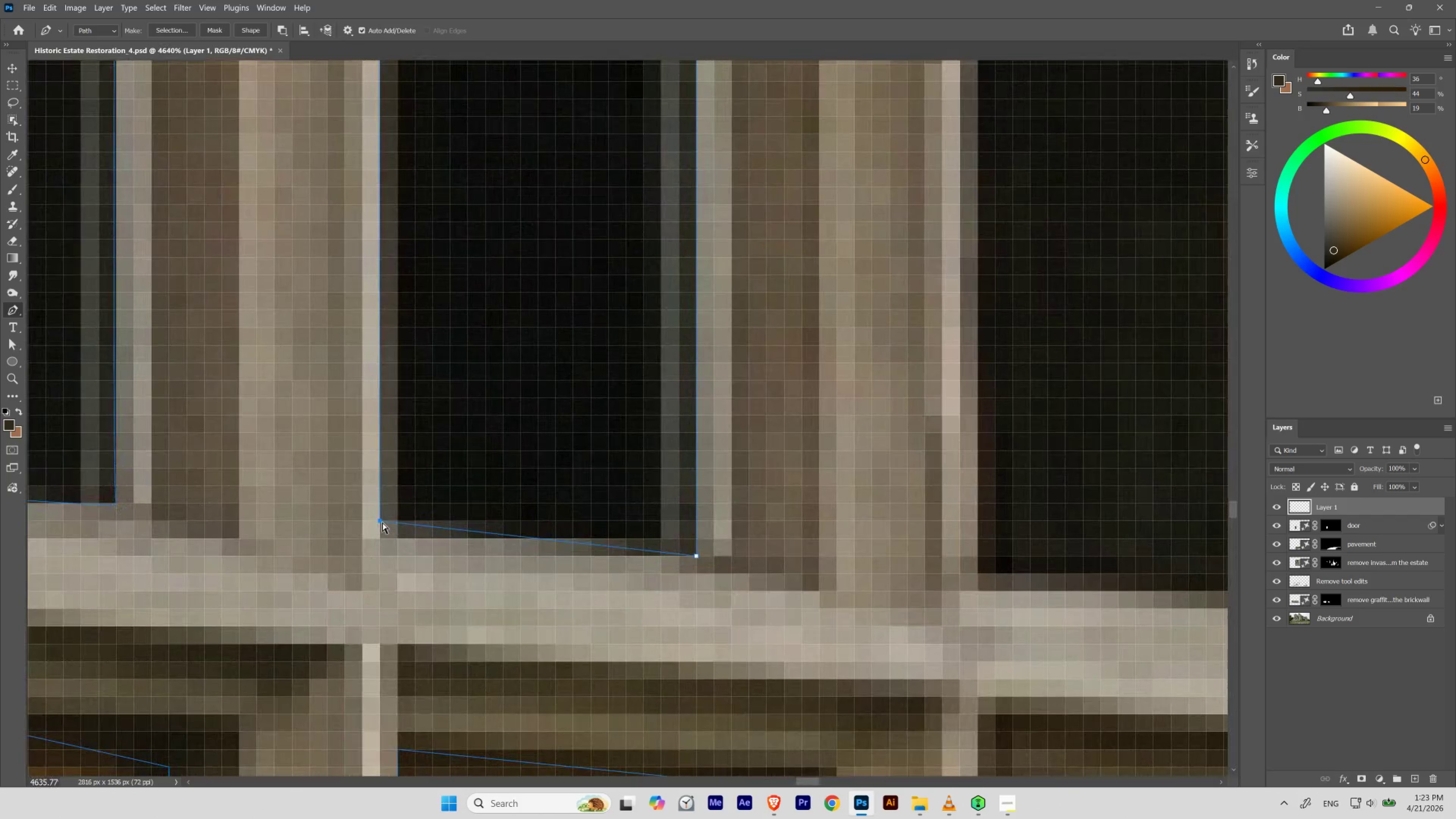 
left_click_drag(start_coordinate=[382, 522], to_coordinate=[382, 533])
 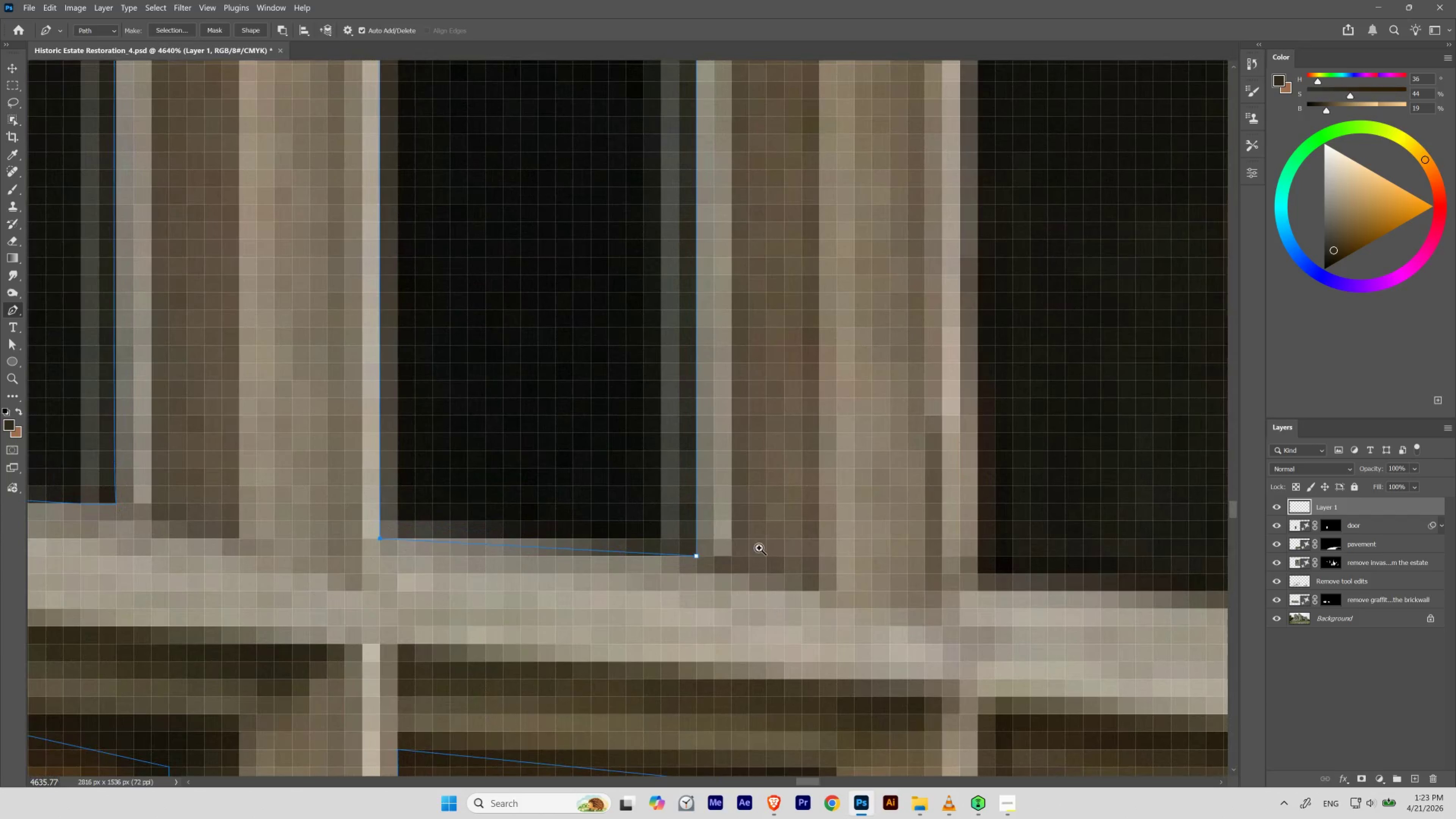 
hold_key(key=Space, duration=1.51)
 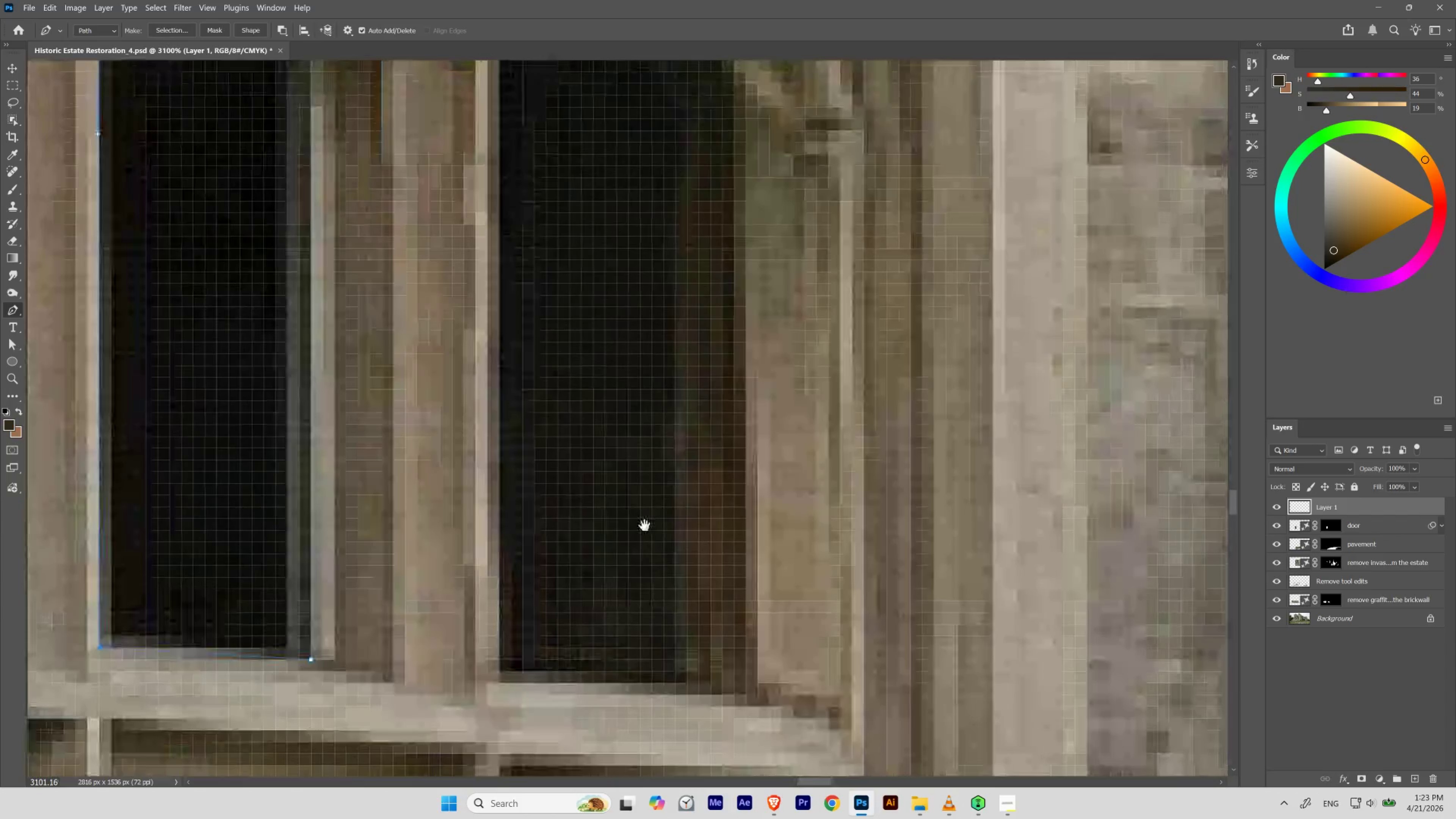 
left_click_drag(start_coordinate=[751, 544], to_coordinate=[735, 550])
 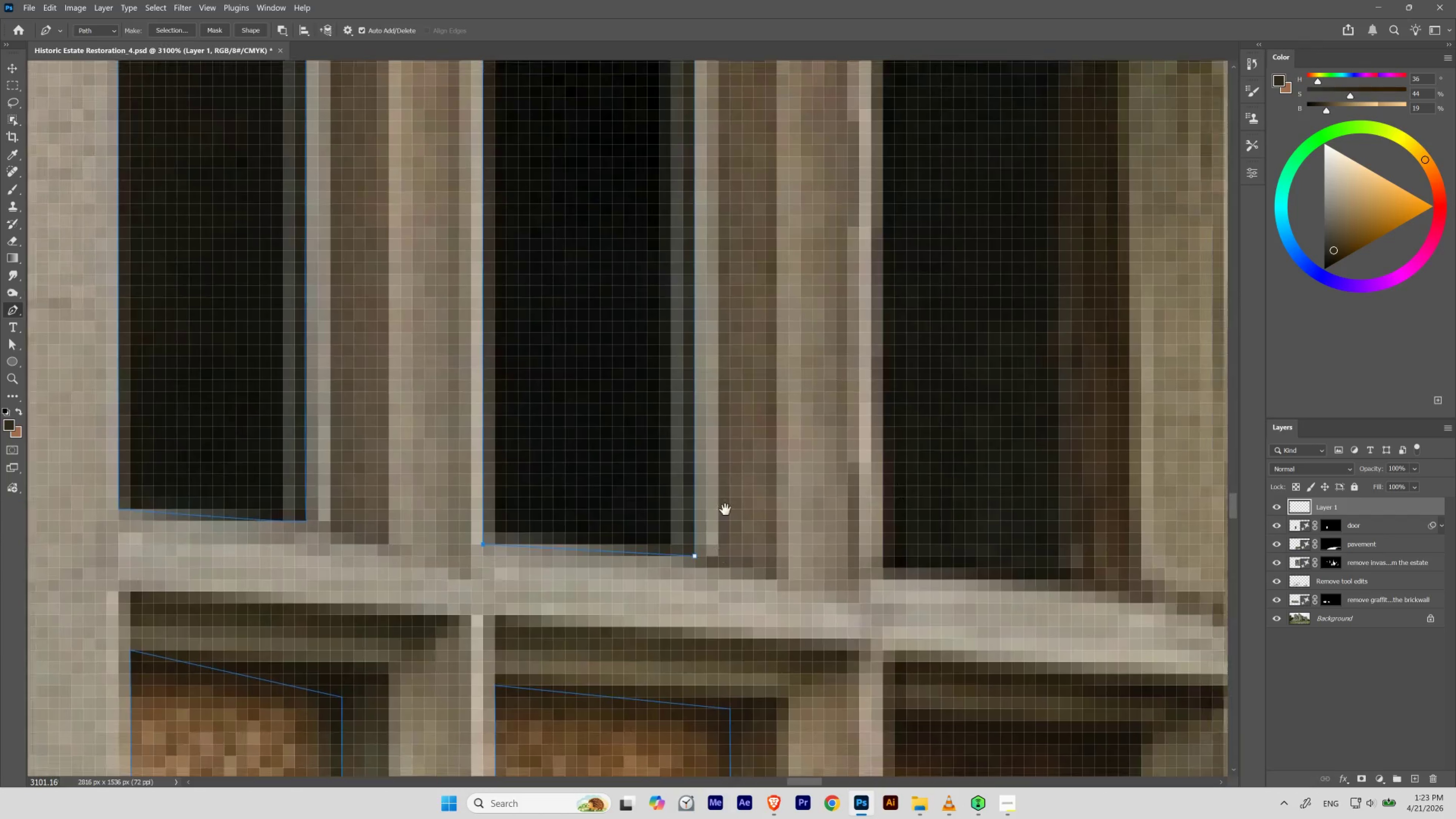 
left_click_drag(start_coordinate=[914, 490], to_coordinate=[612, 524])
 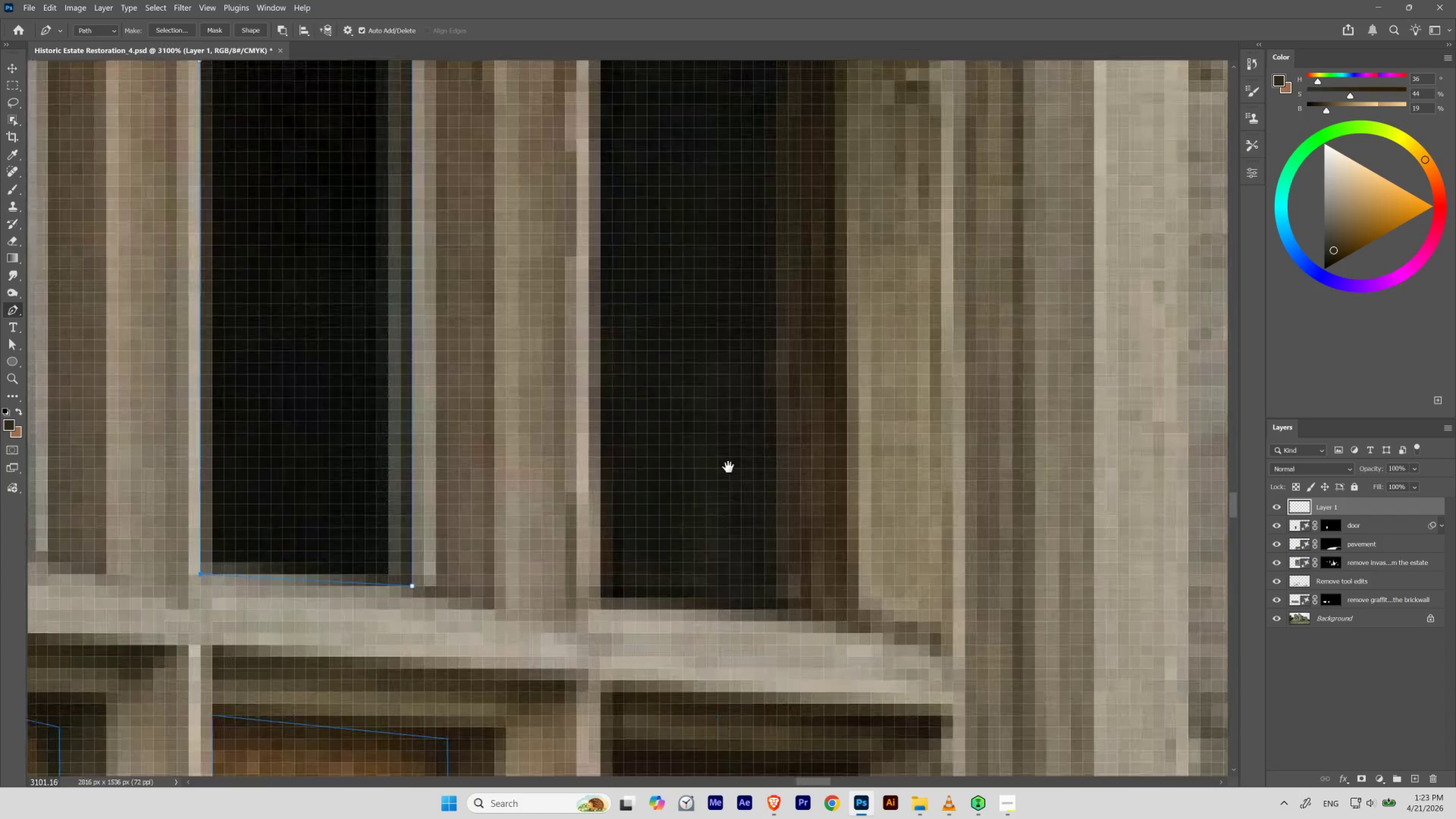 
left_click_drag(start_coordinate=[743, 455], to_coordinate=[642, 528])
 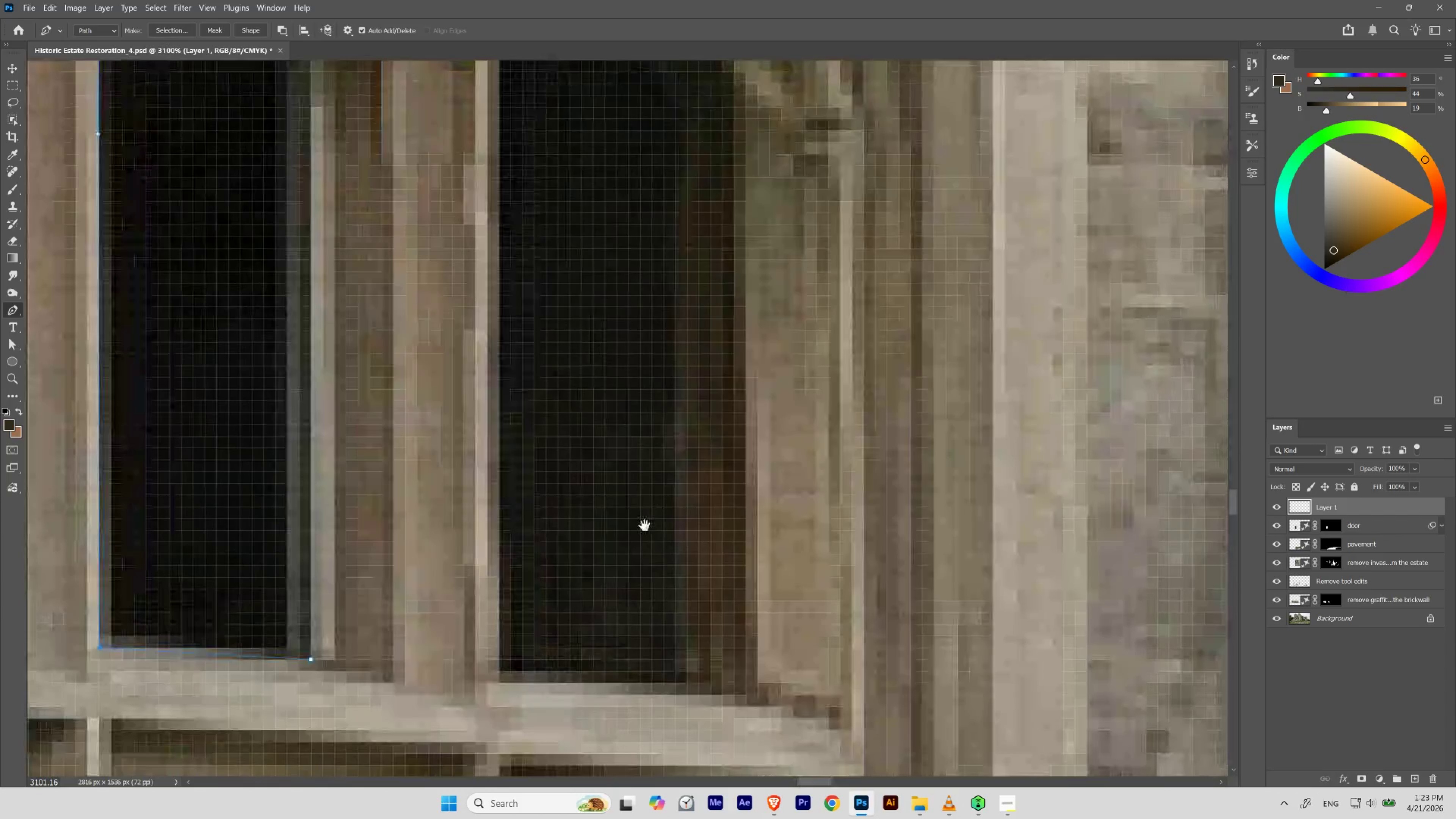 
hold_key(key=Space, duration=3.8)
 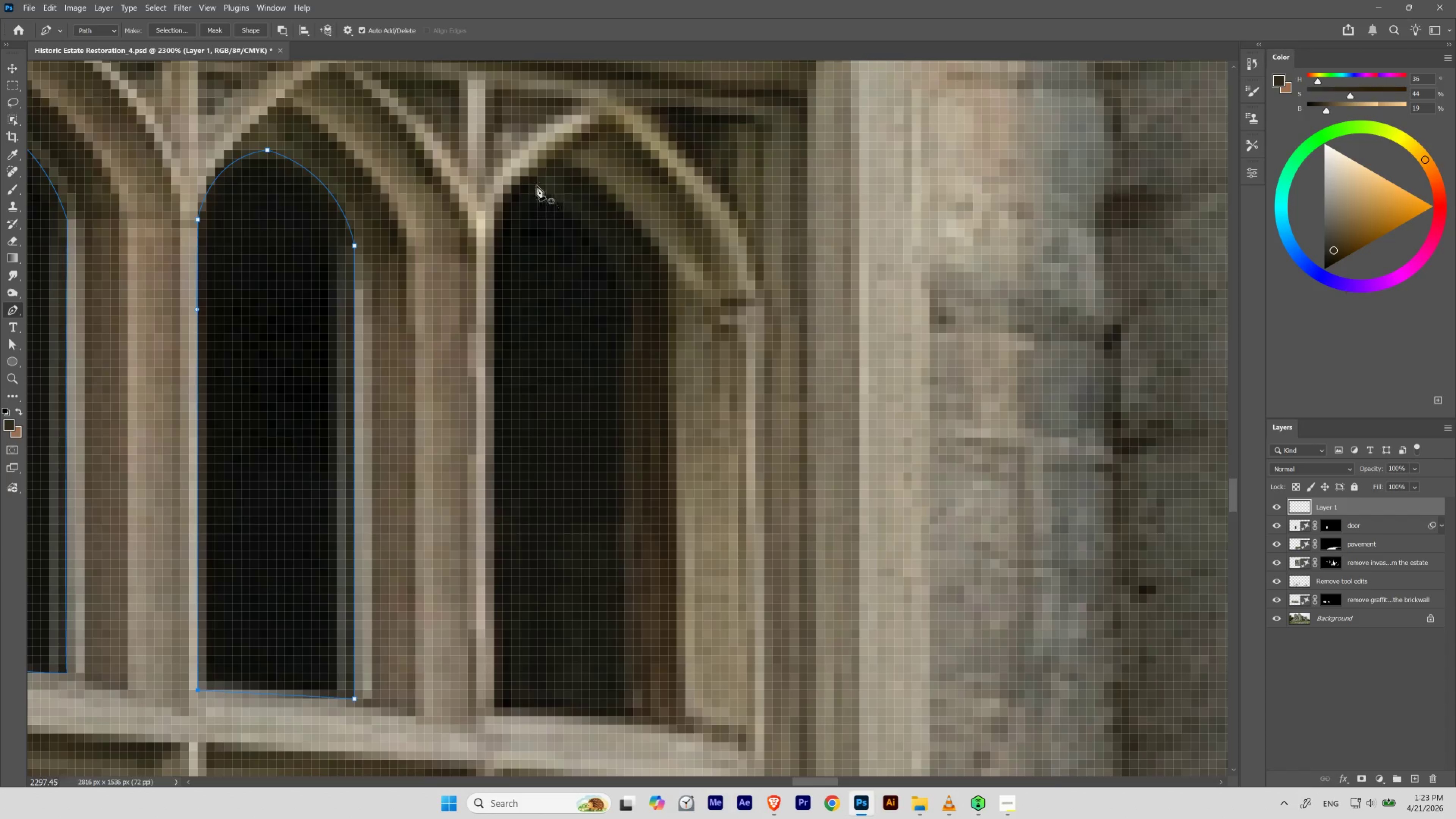 
hold_key(key=ControlLeft, duration=0.4)
left_click_drag(start_coordinate=[582, 207], to_coordinate=[555, 236])
 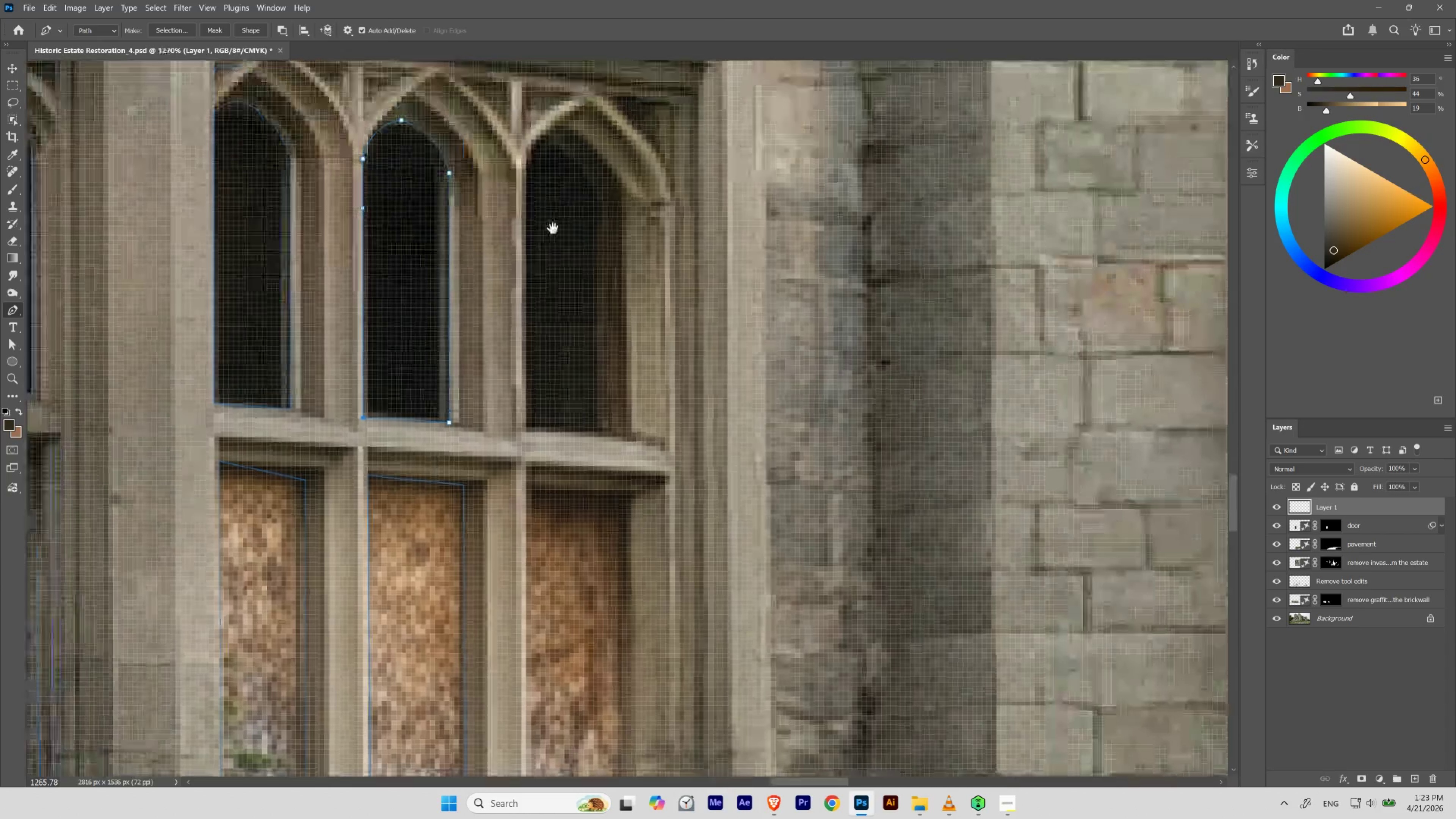 
left_click_drag(start_coordinate=[588, 182], to_coordinate=[553, 228])
 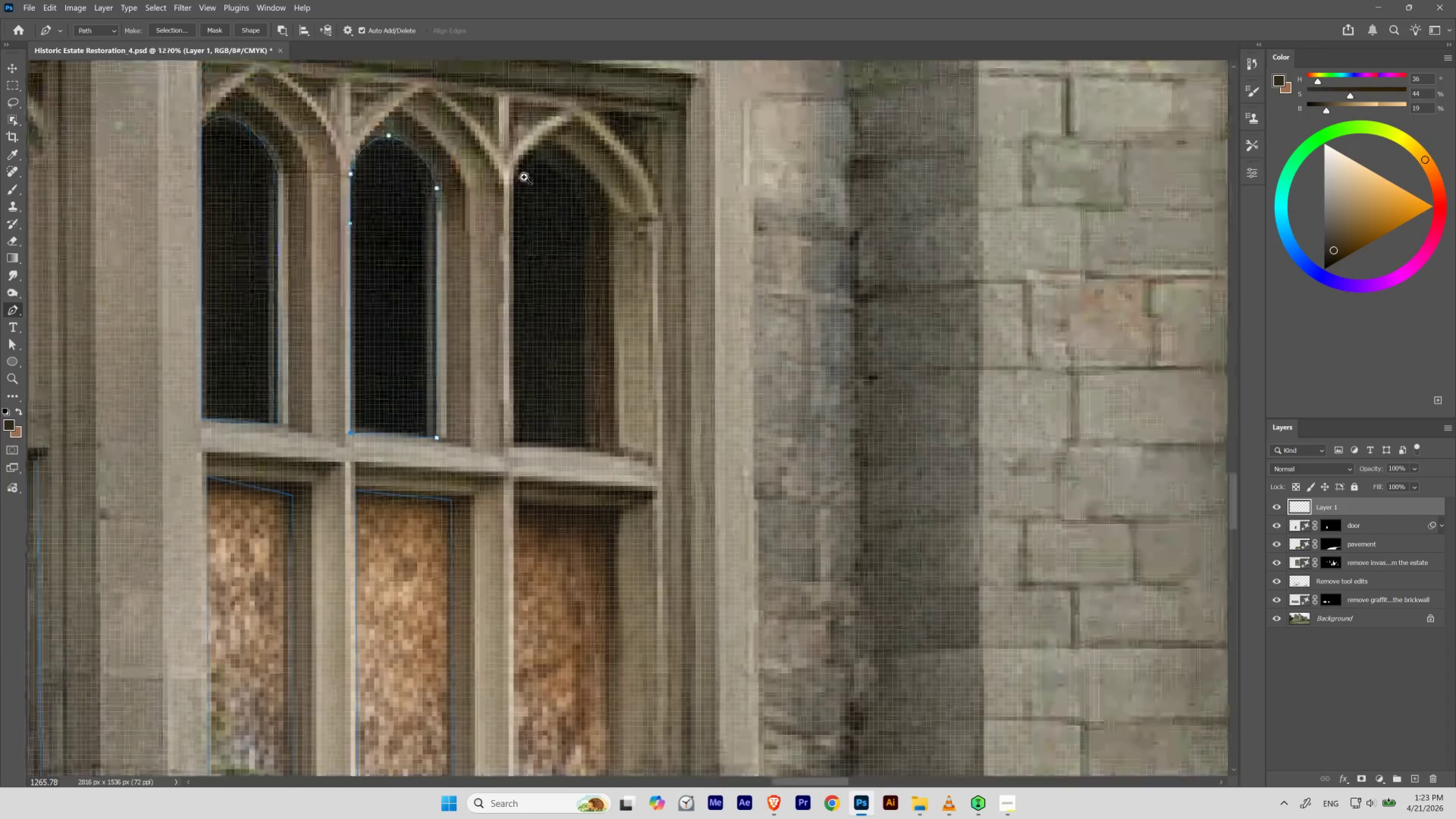 
hold_key(key=ControlLeft, duration=0.73)
left_click_drag(start_coordinate=[541, 168], to_coordinate=[565, 206])
 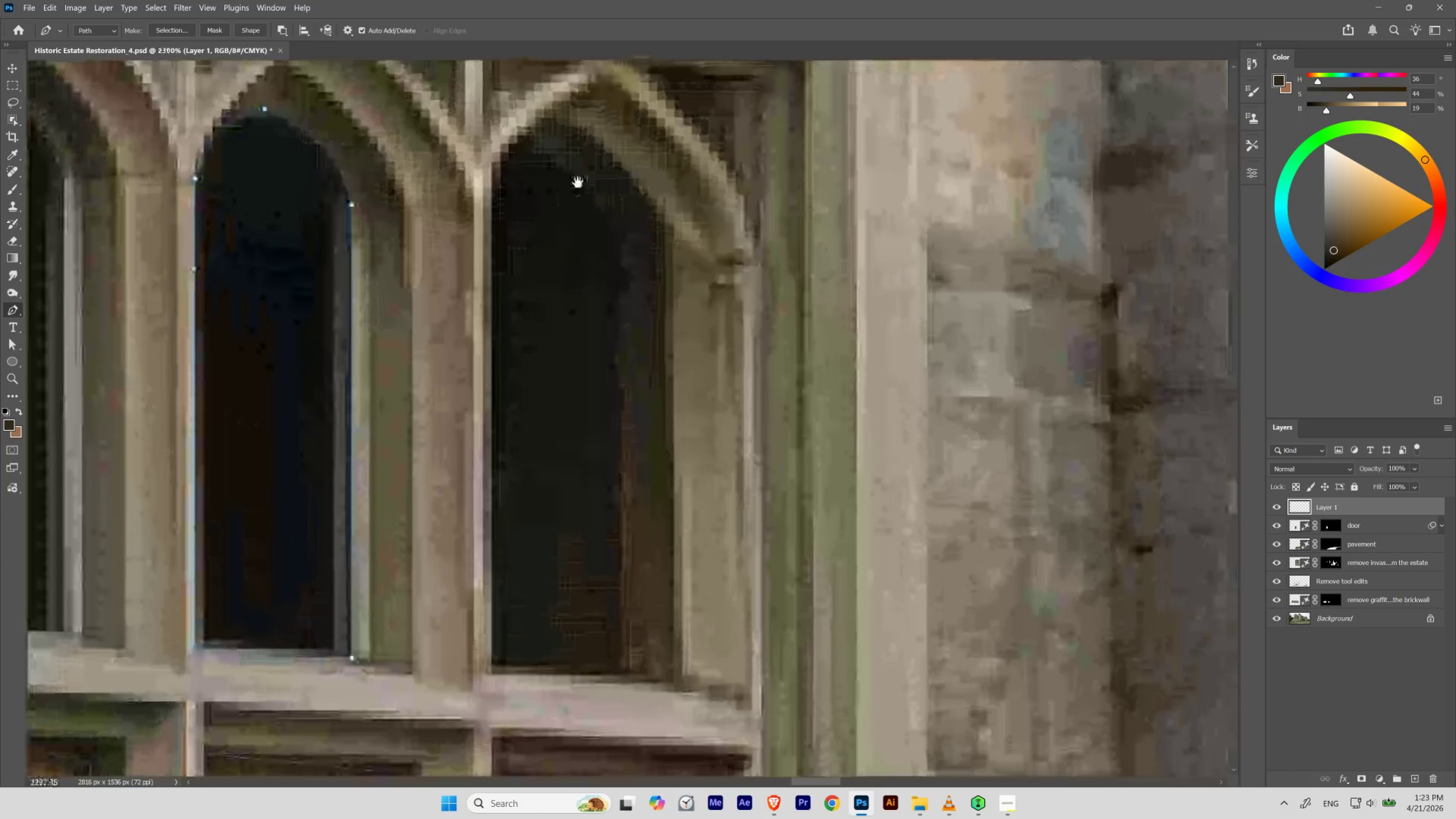 
left_click_drag(start_coordinate=[576, 175], to_coordinate=[578, 216])
 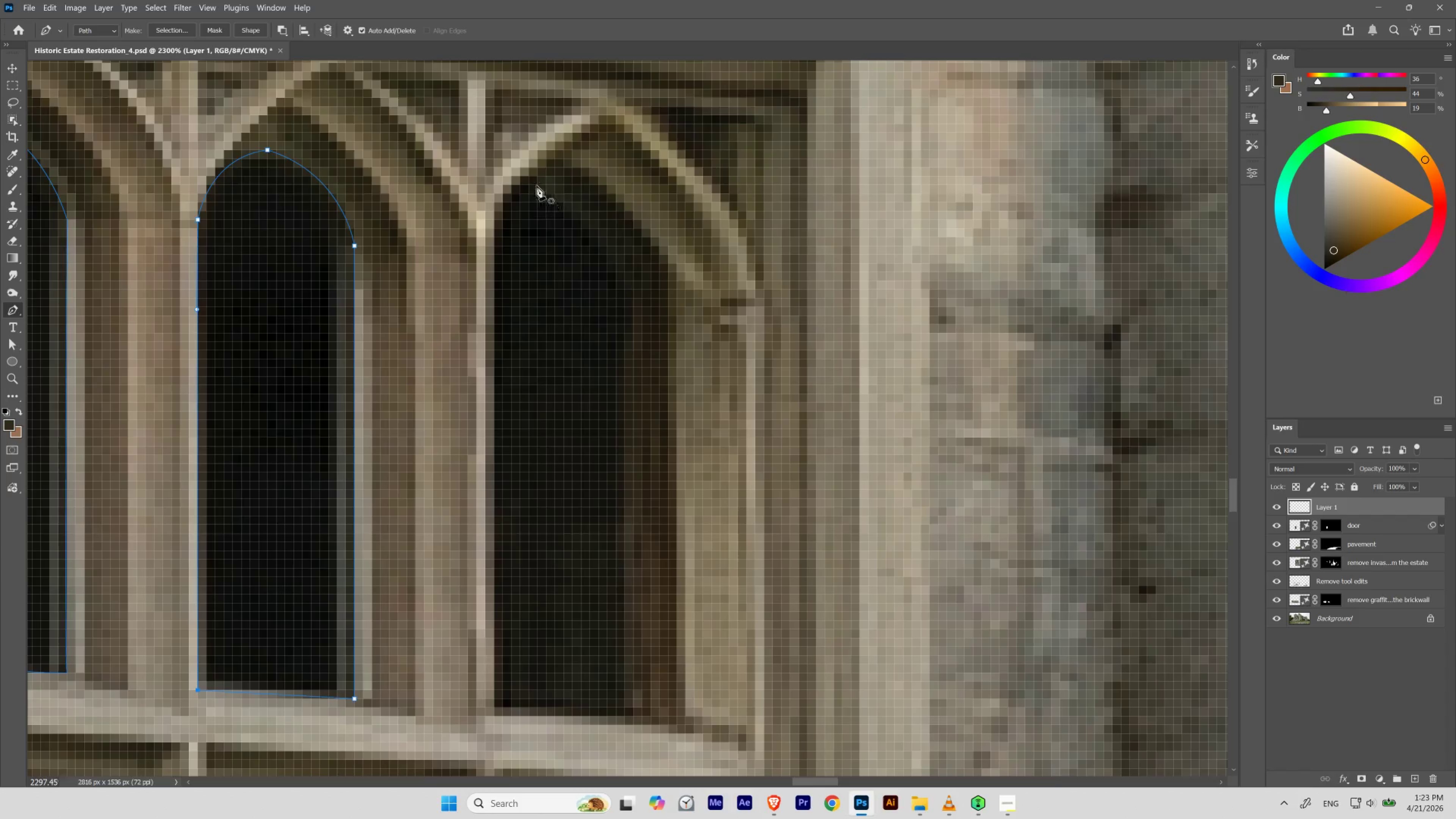 
left_click_drag(start_coordinate=[537, 185], to_coordinate=[512, 197])
 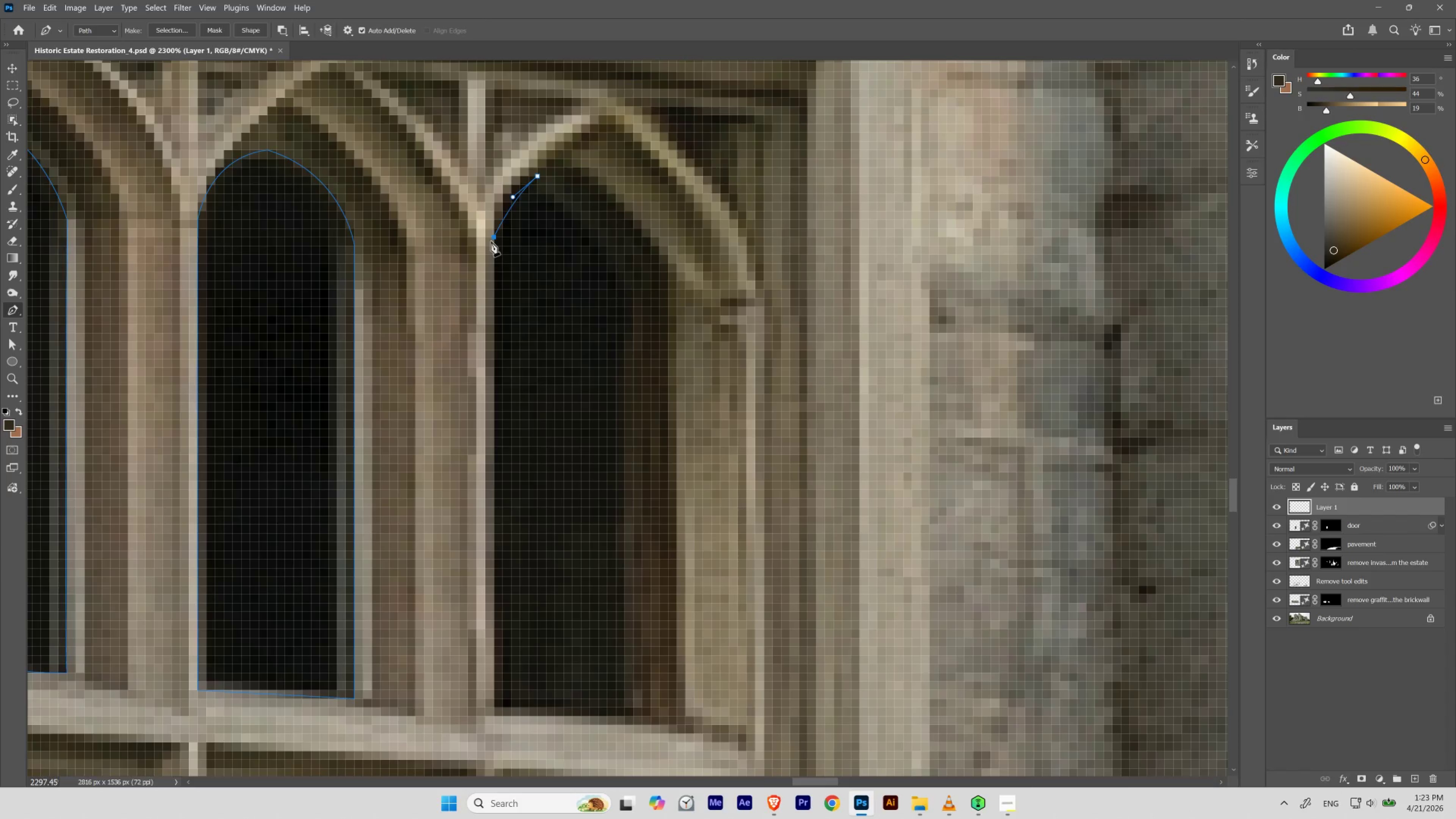 
hold_key(key=Space, duration=1.53)
 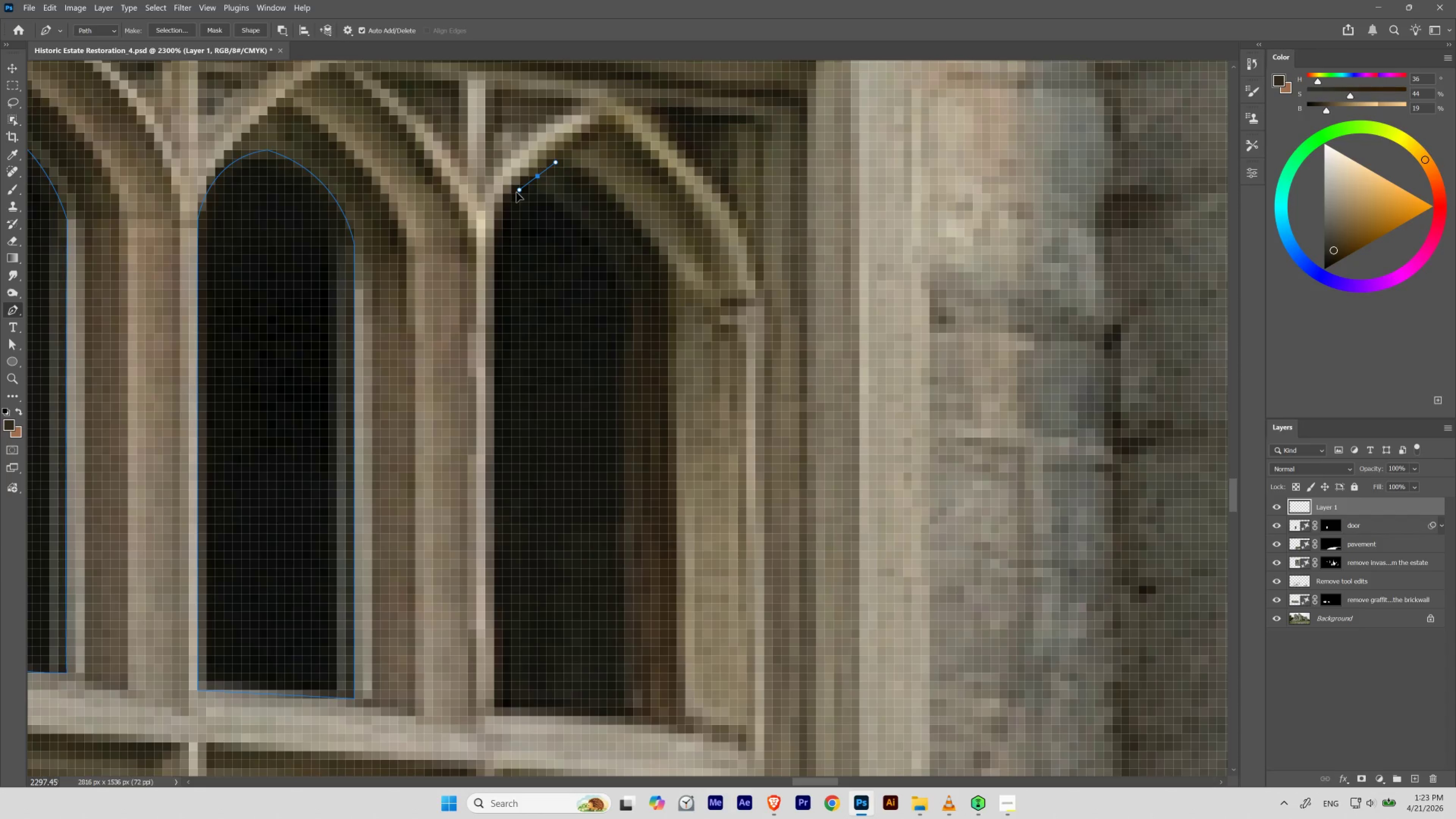 
key(Space)
 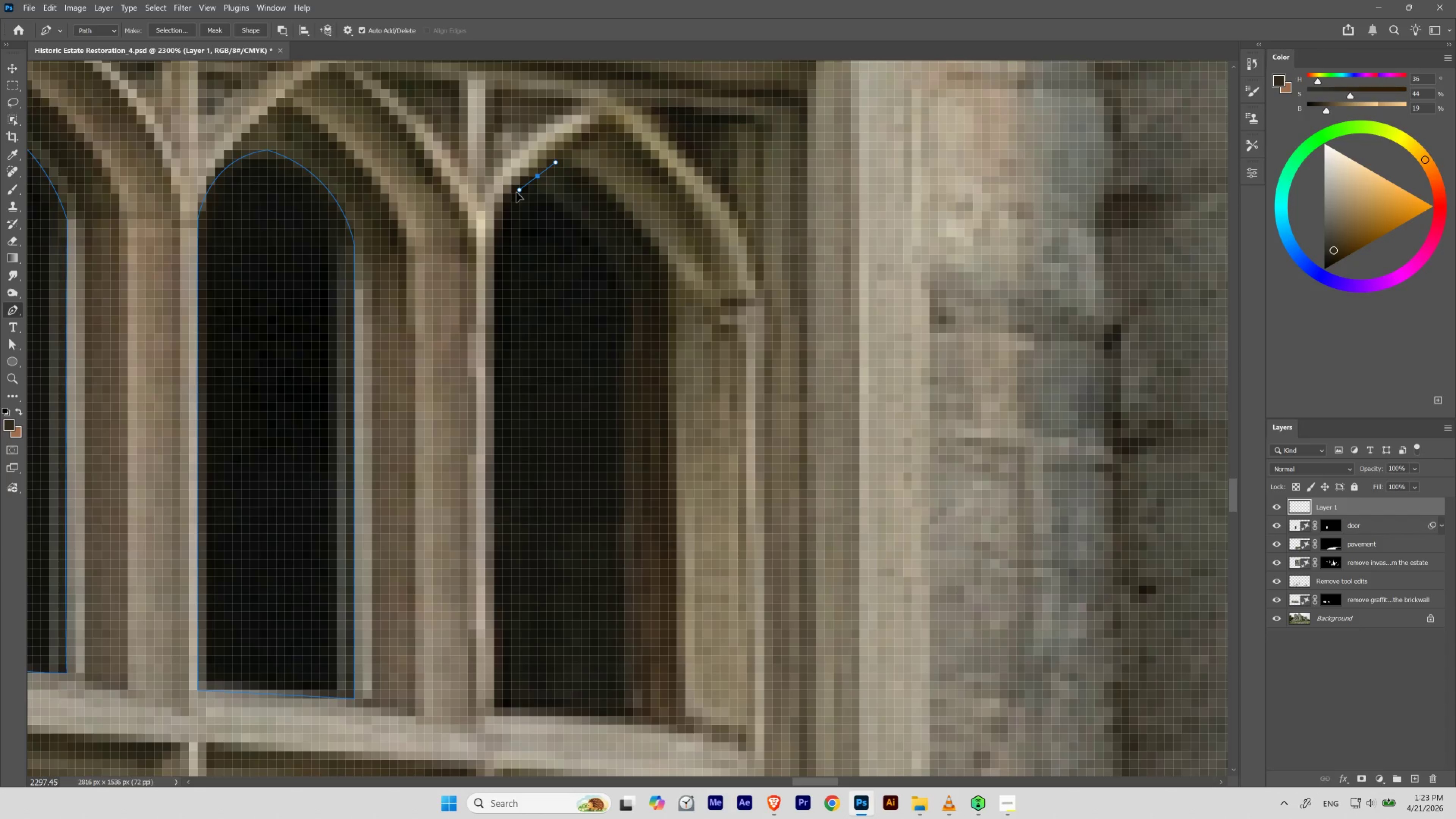 
key(Space)
 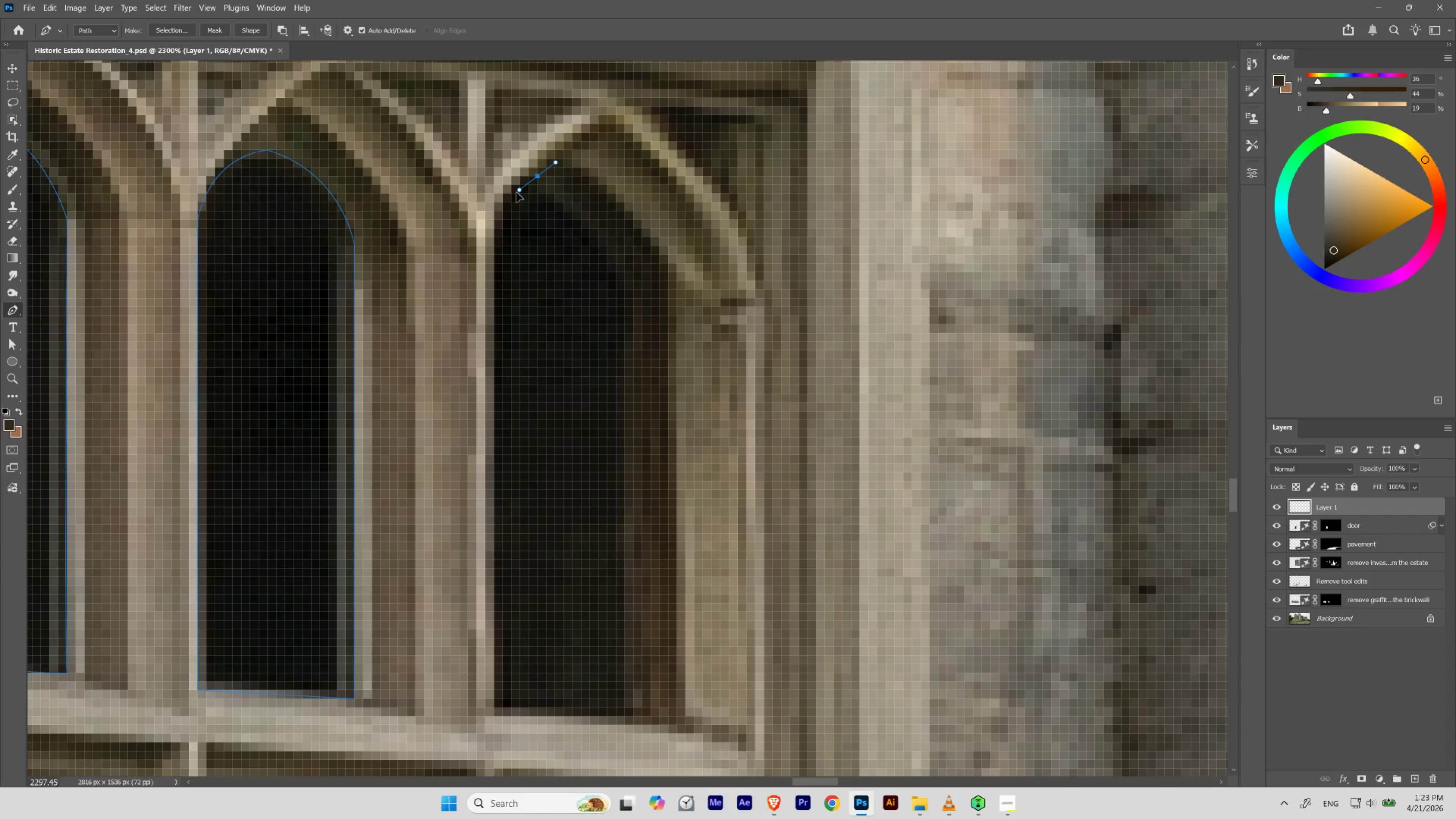 
key(Space)
 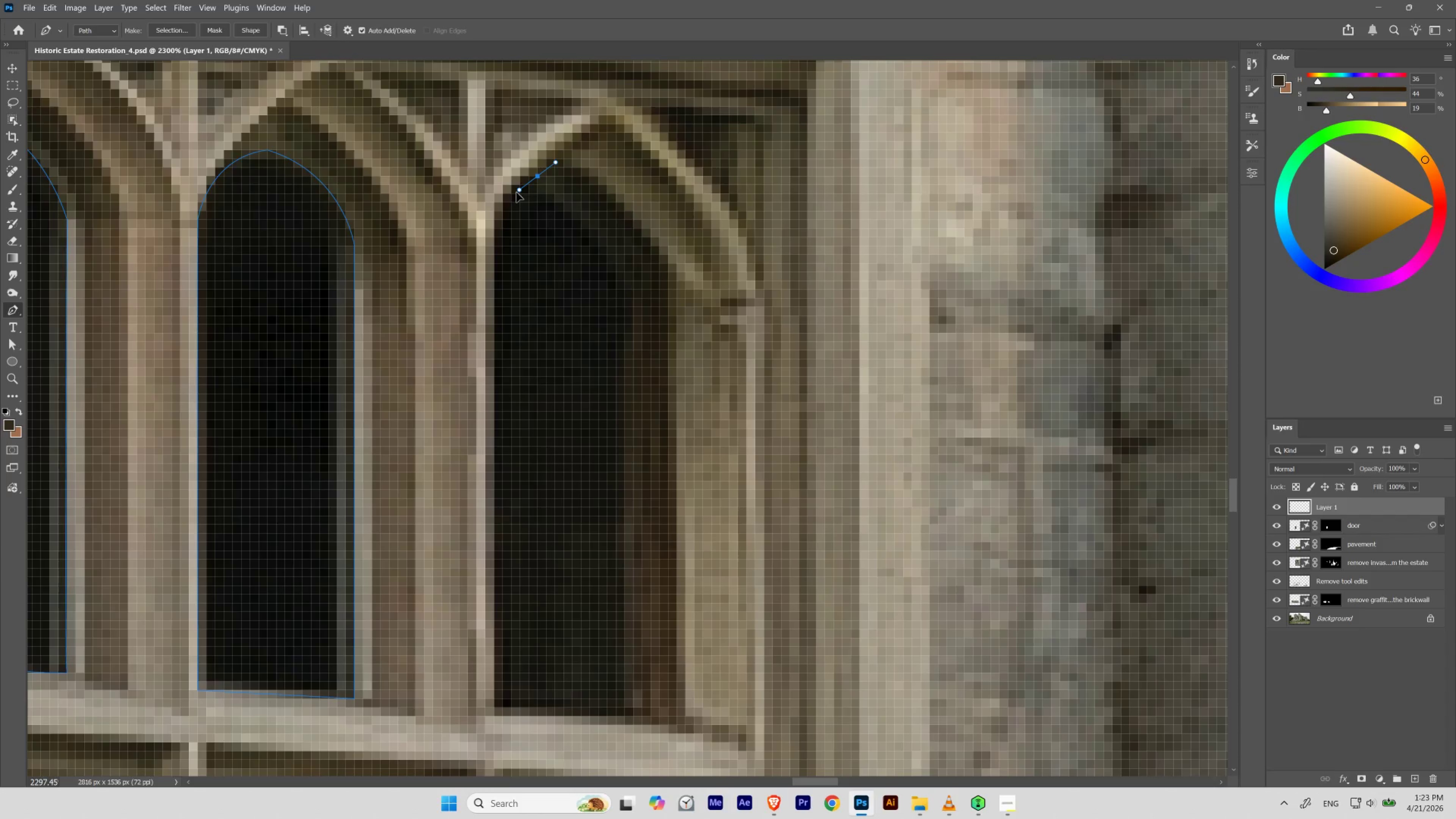 
key(Space)
 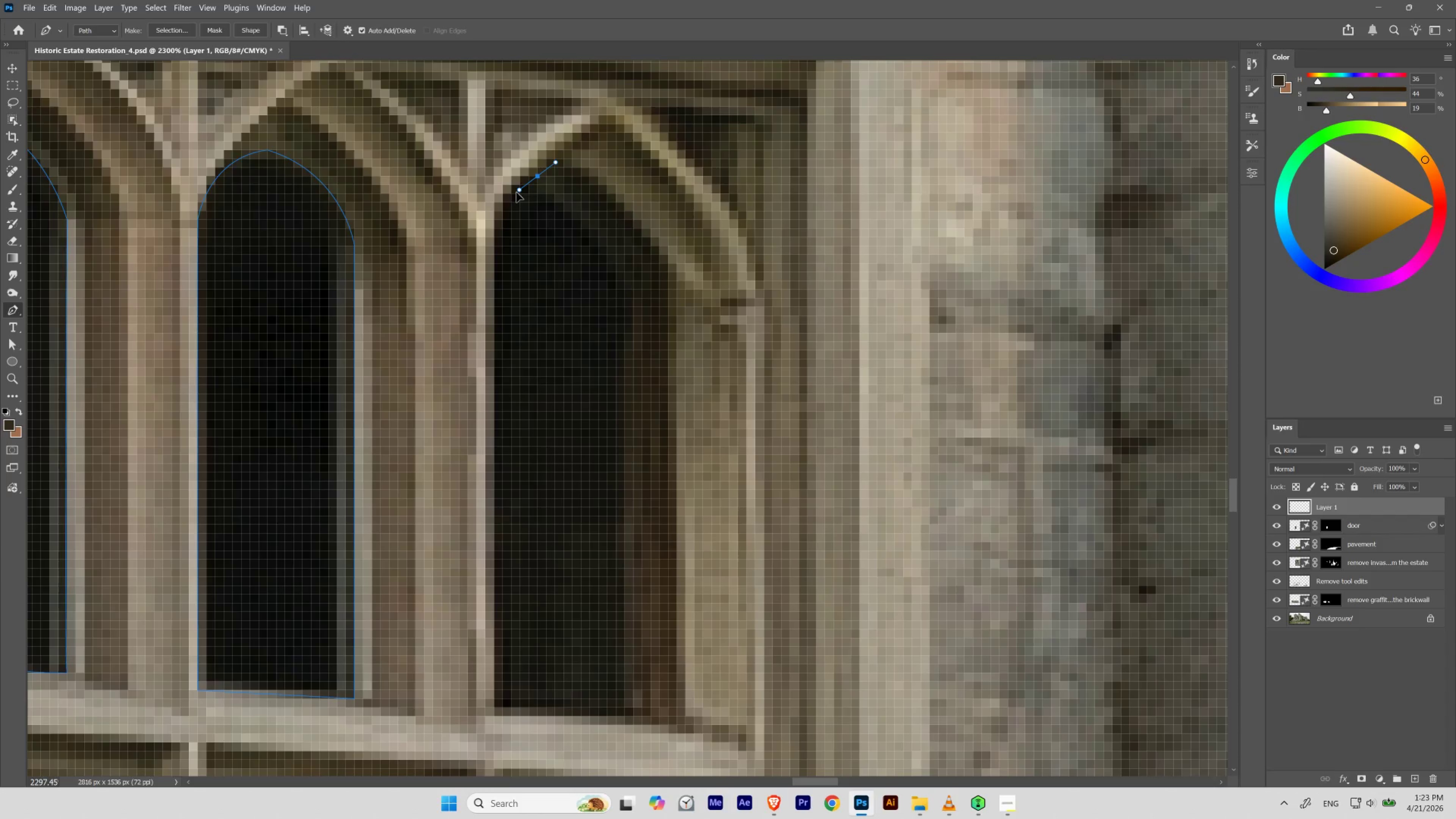 
key(Space)
 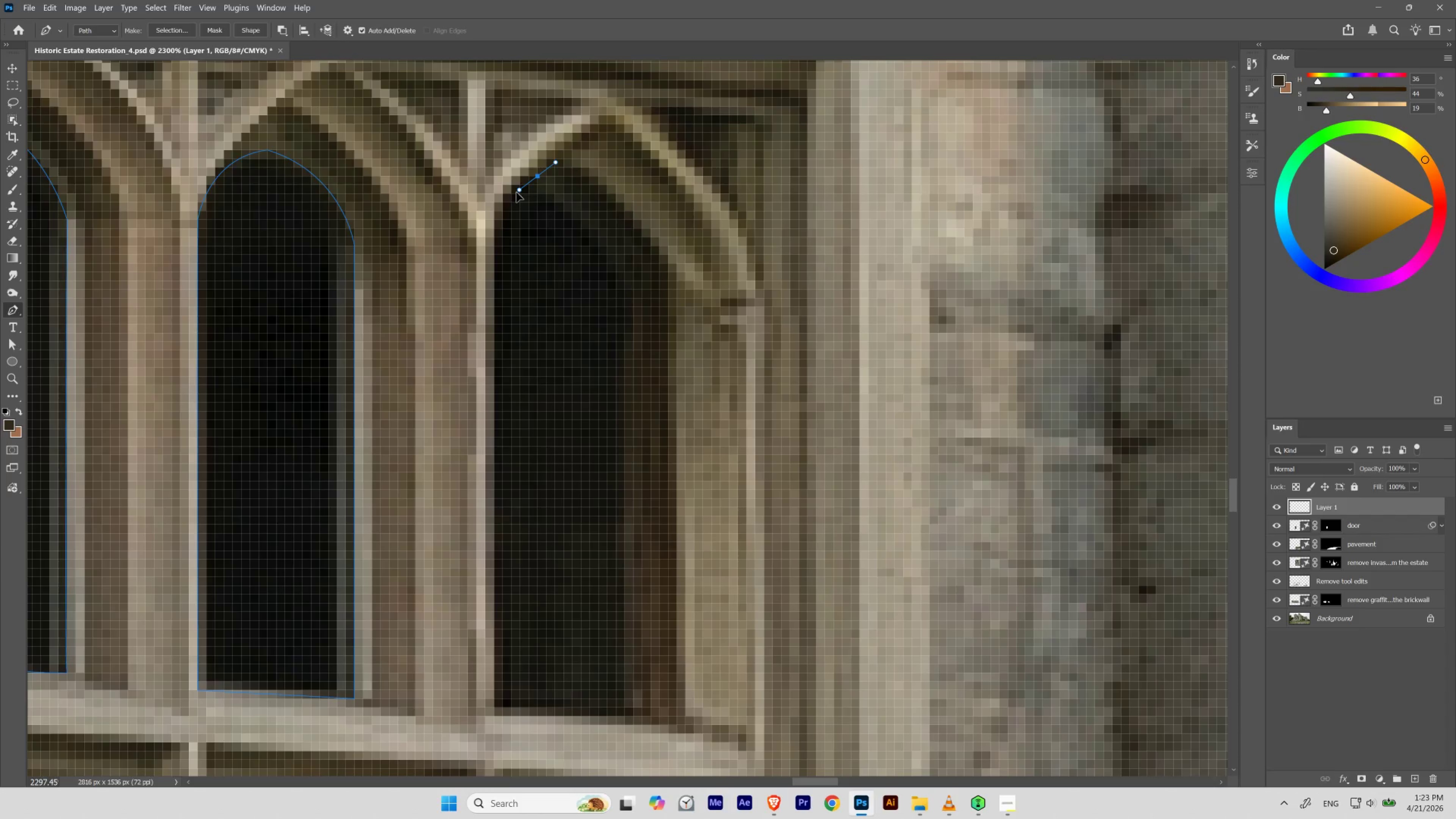 
key(Space)
 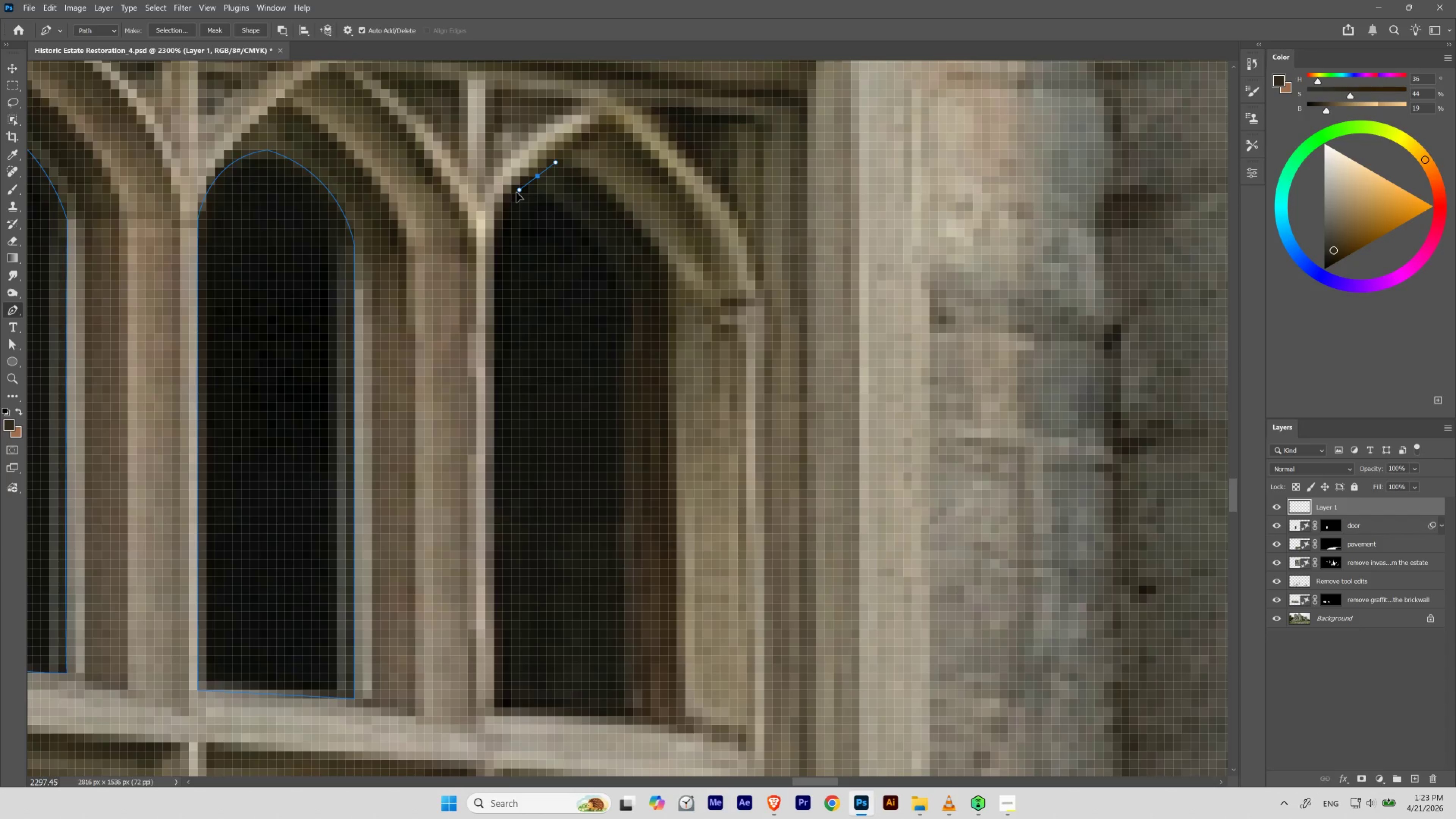 
key(Space)
 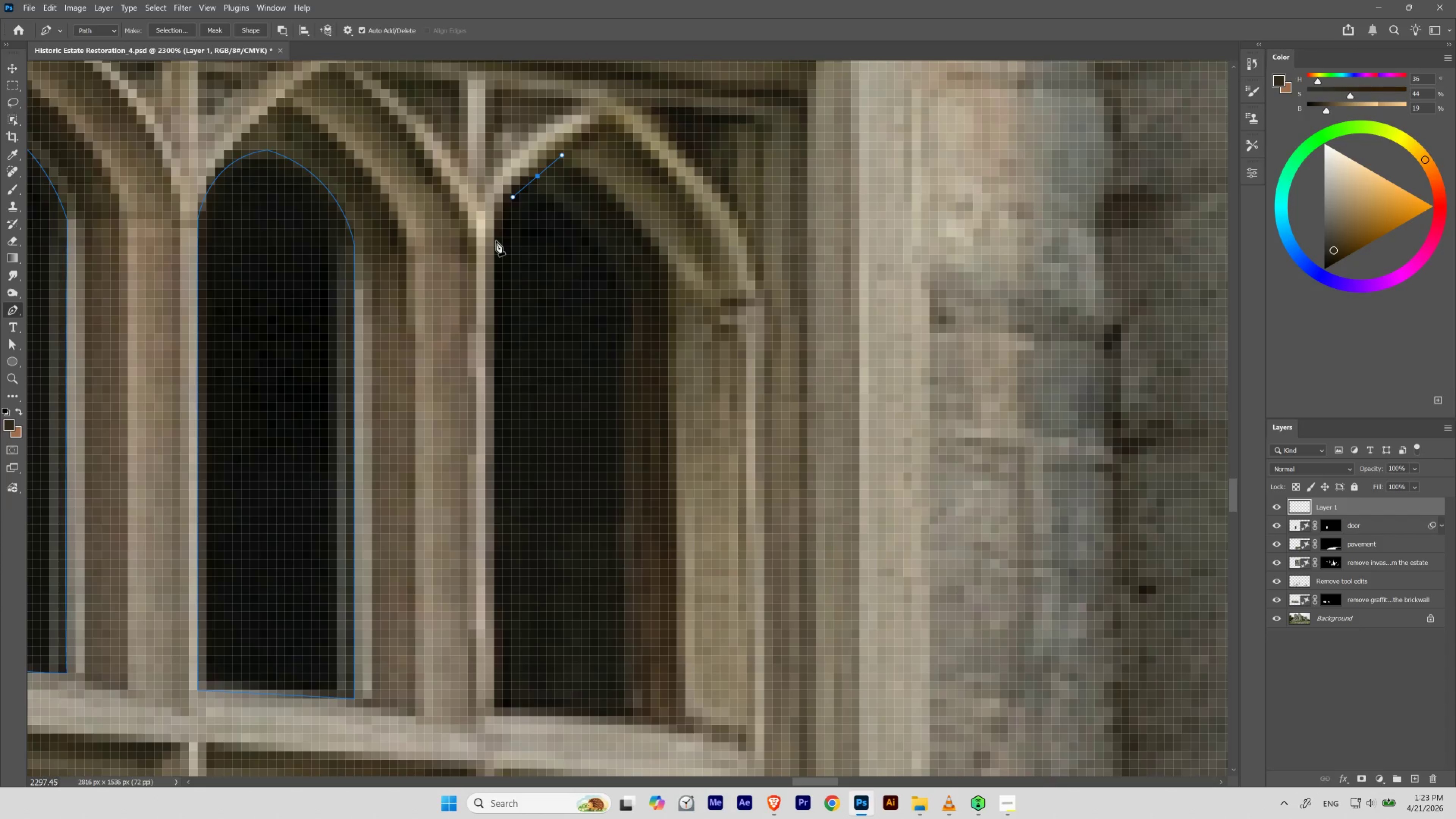 
left_click_drag(start_coordinate=[491, 241], to_coordinate=[494, 316])
 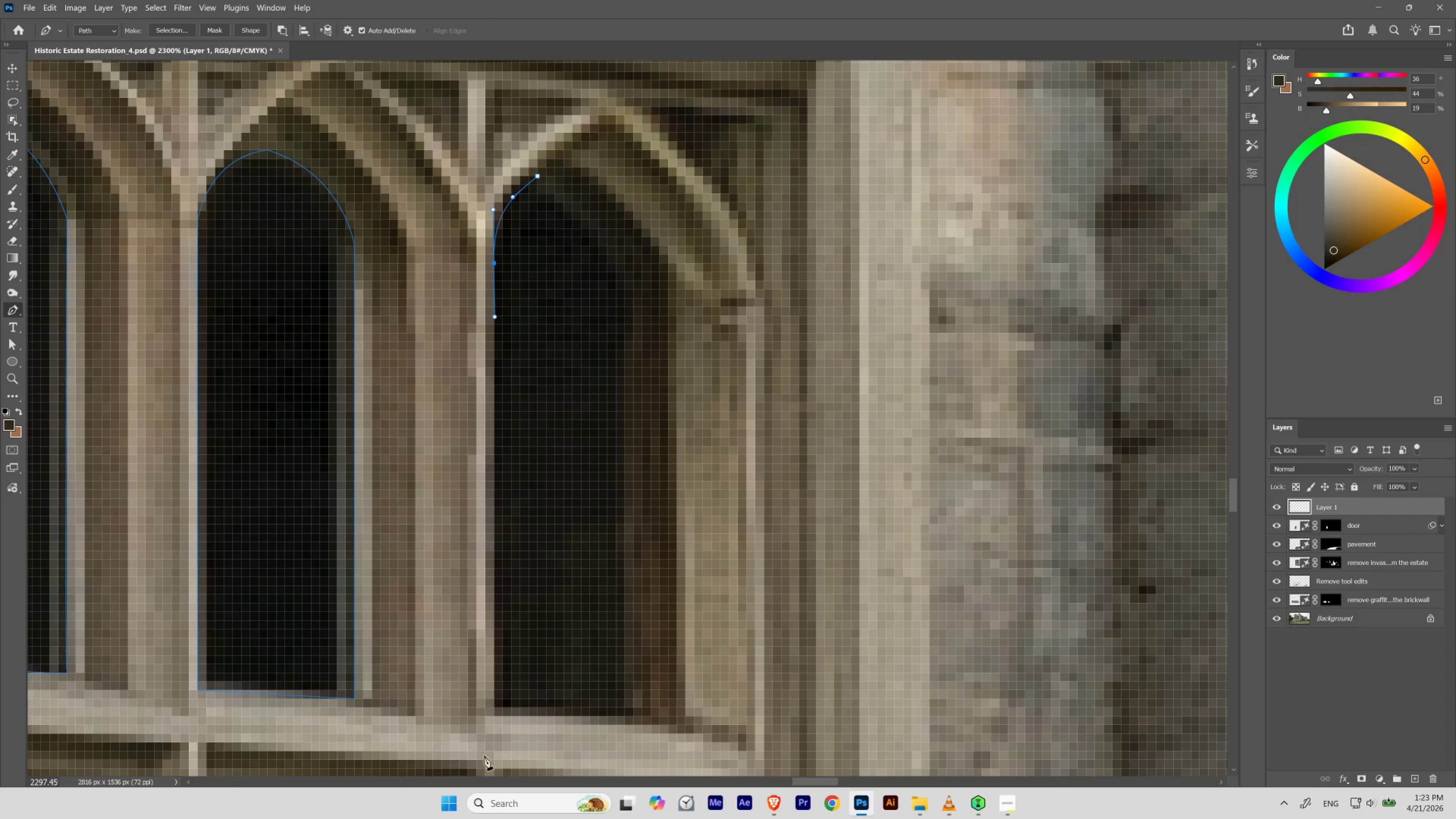 
hold_key(key=Space, duration=0.7)
 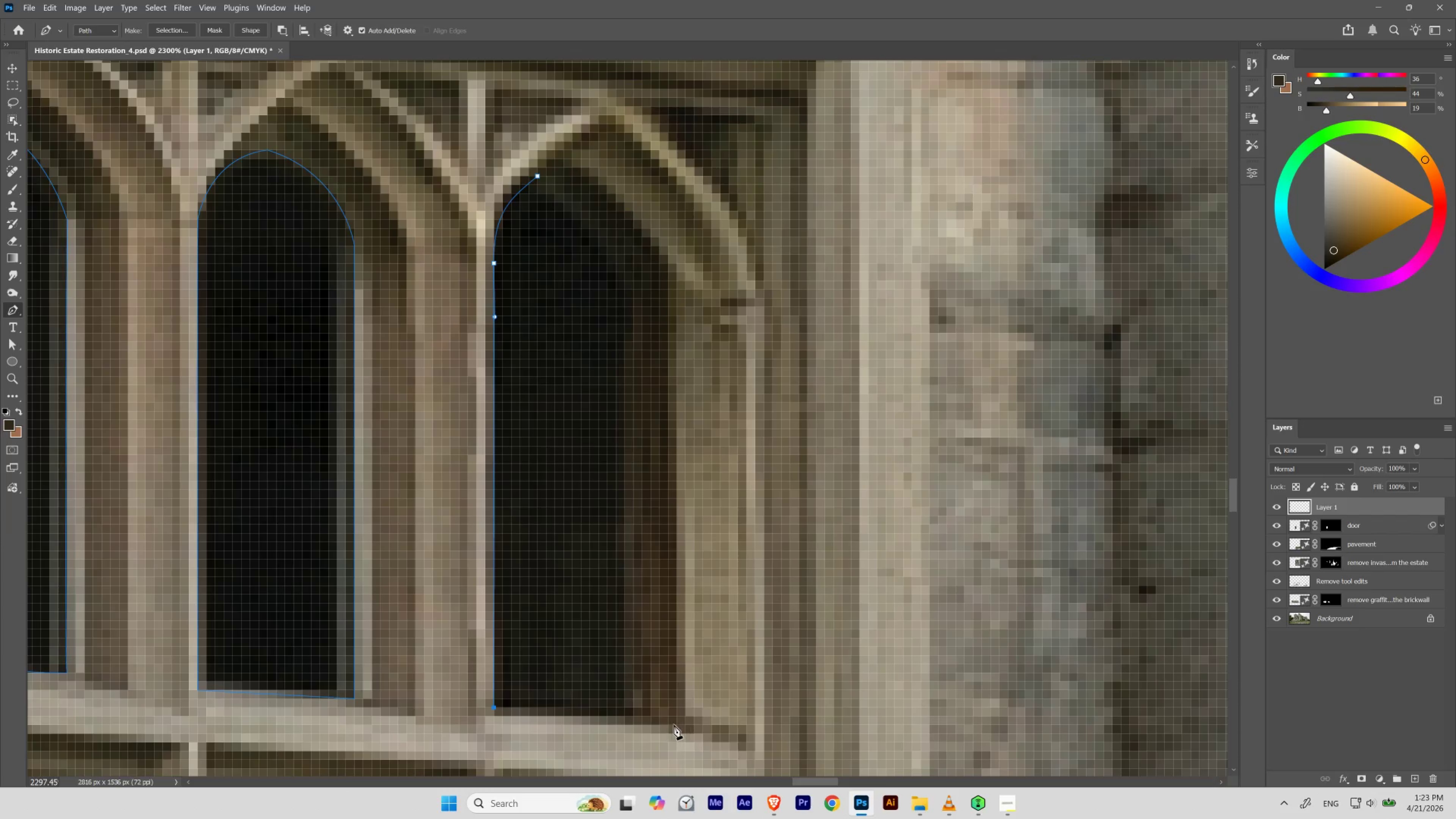 
wait(8.08)
 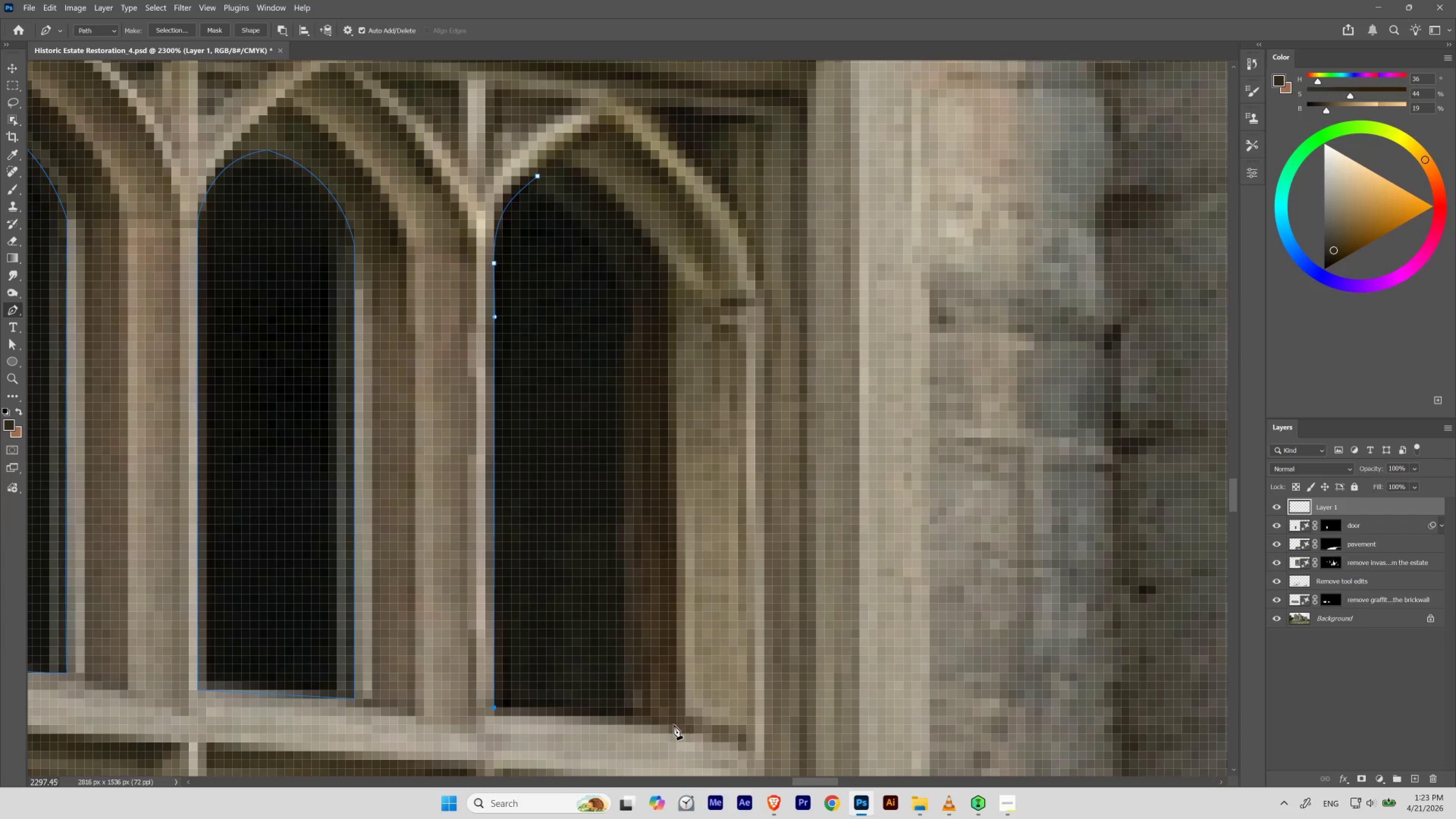 
key(Control+ControlLeft)
 